 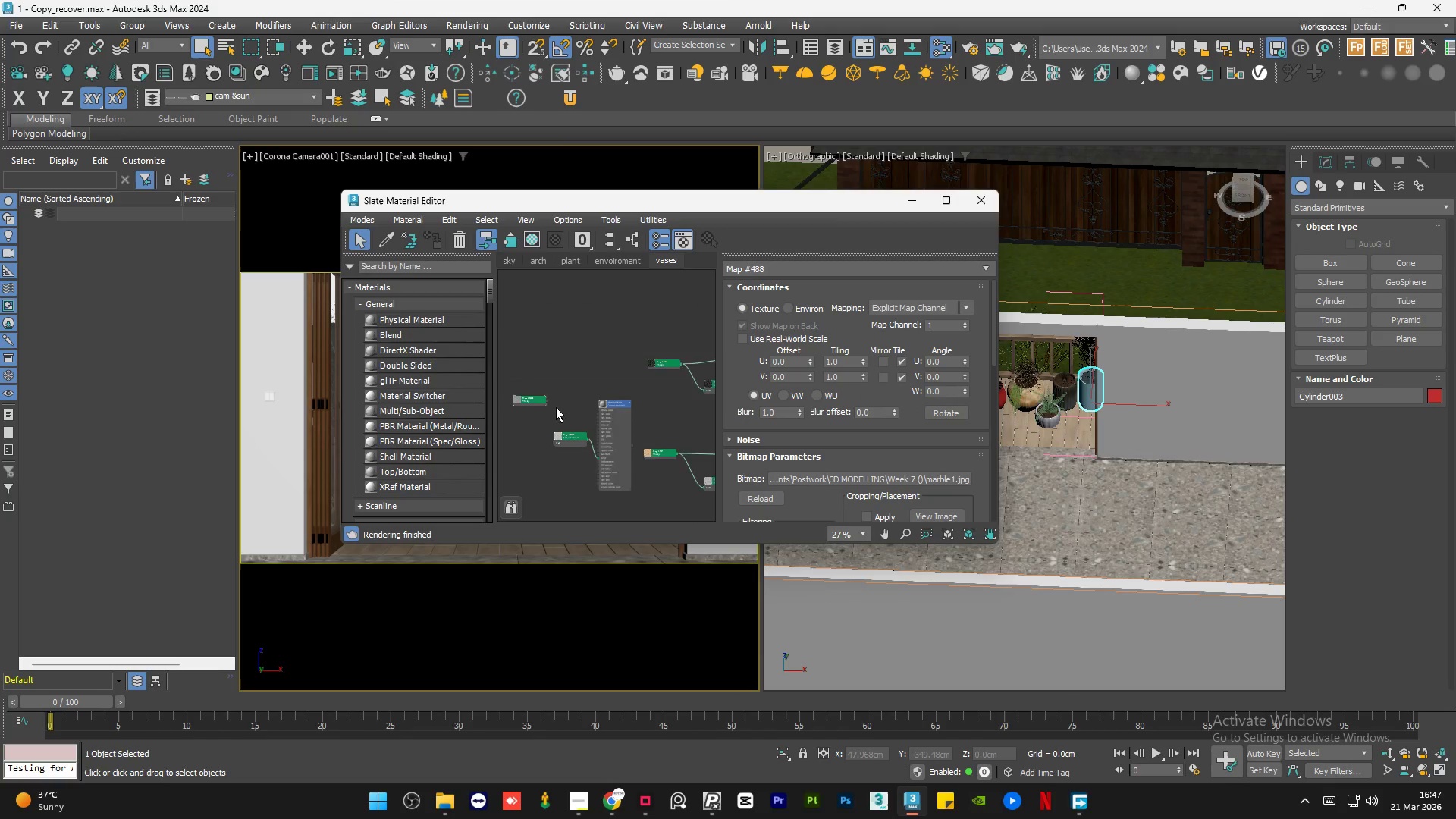 
scroll: coordinate [556, 407], scroll_direction: up, amount: 6.0
 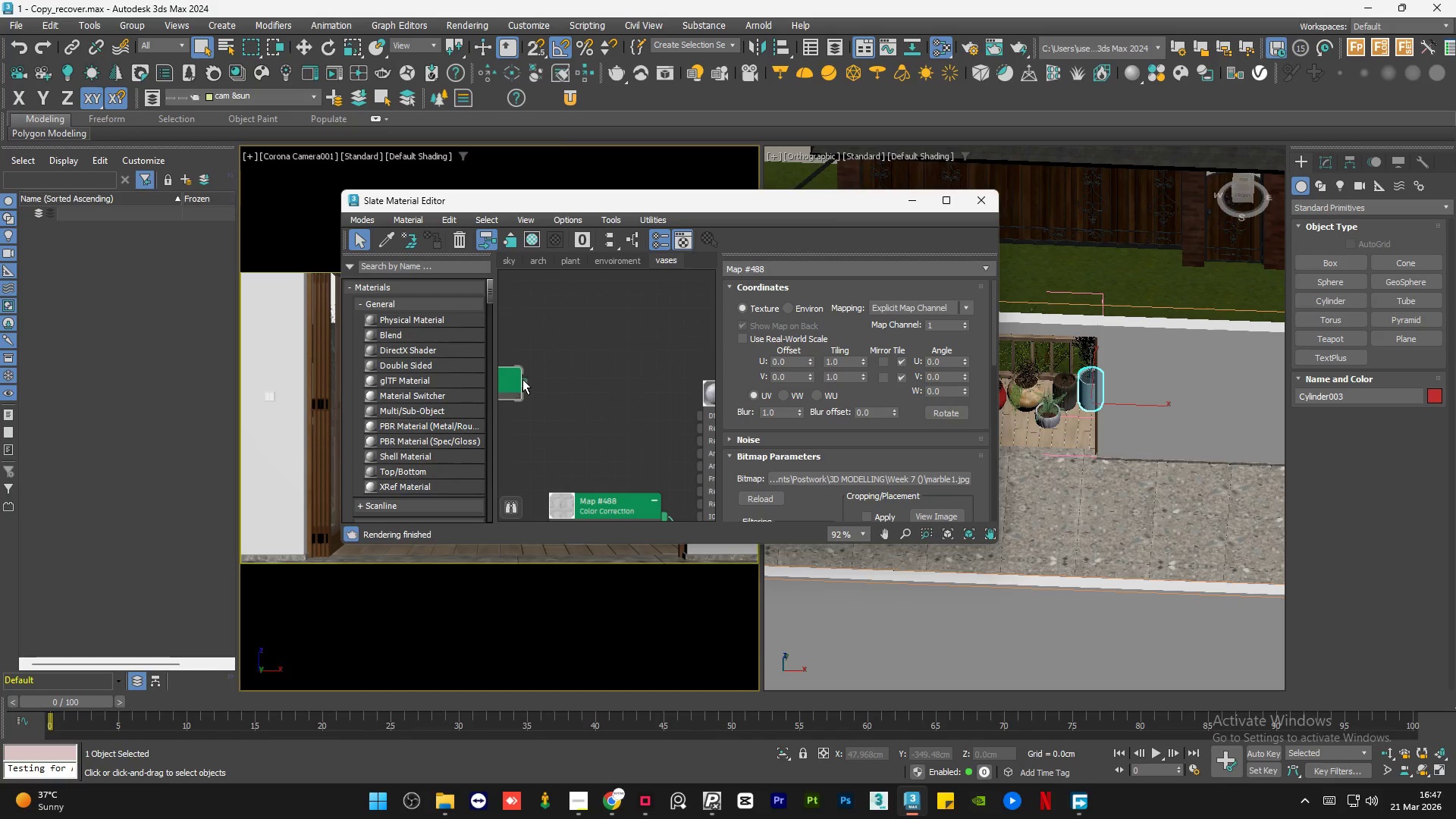 
left_click_drag(start_coordinate=[522, 379], to_coordinate=[695, 415])
 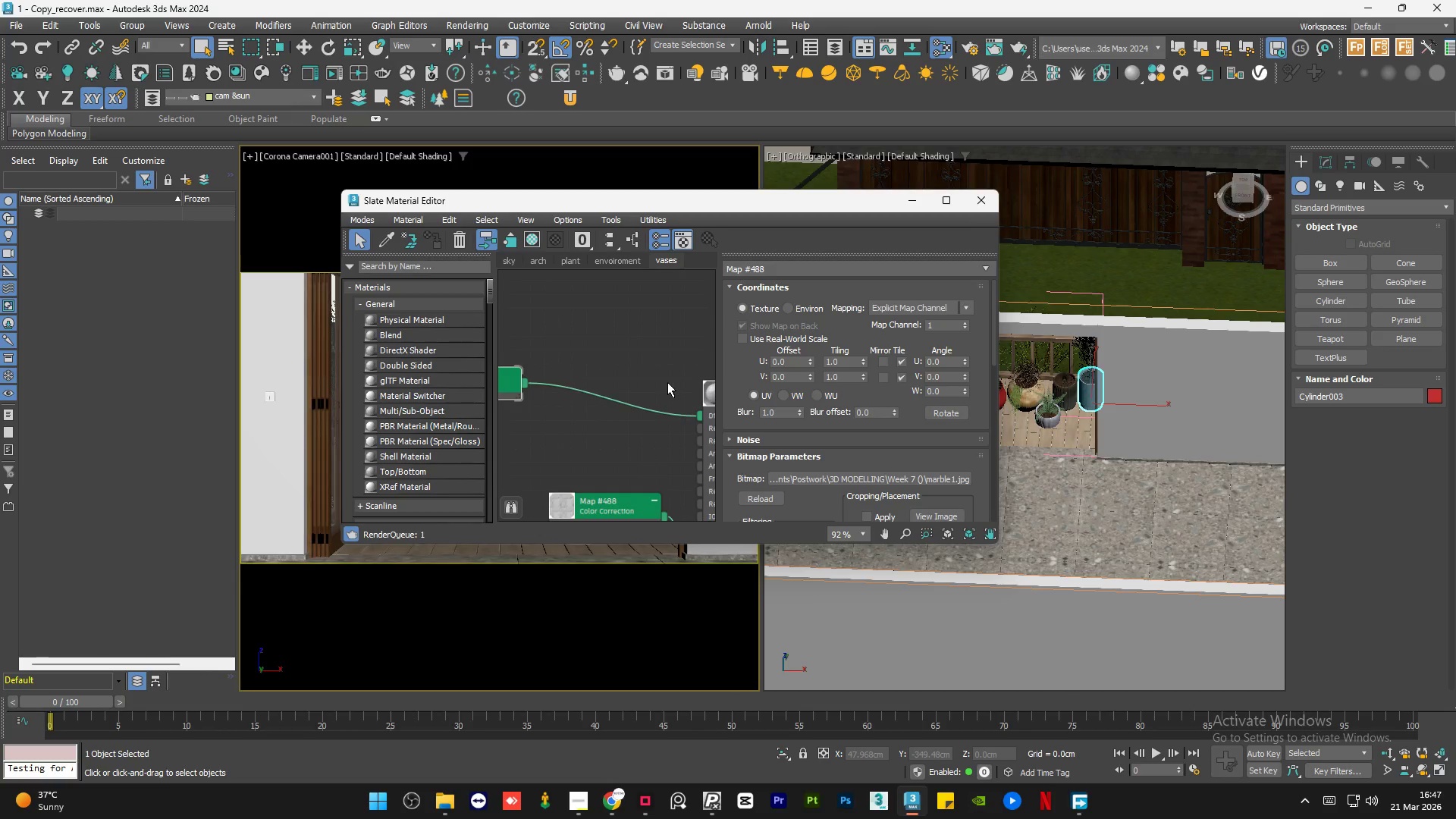 
left_click_drag(start_coordinate=[534, 386], to_coordinate=[516, 387])
 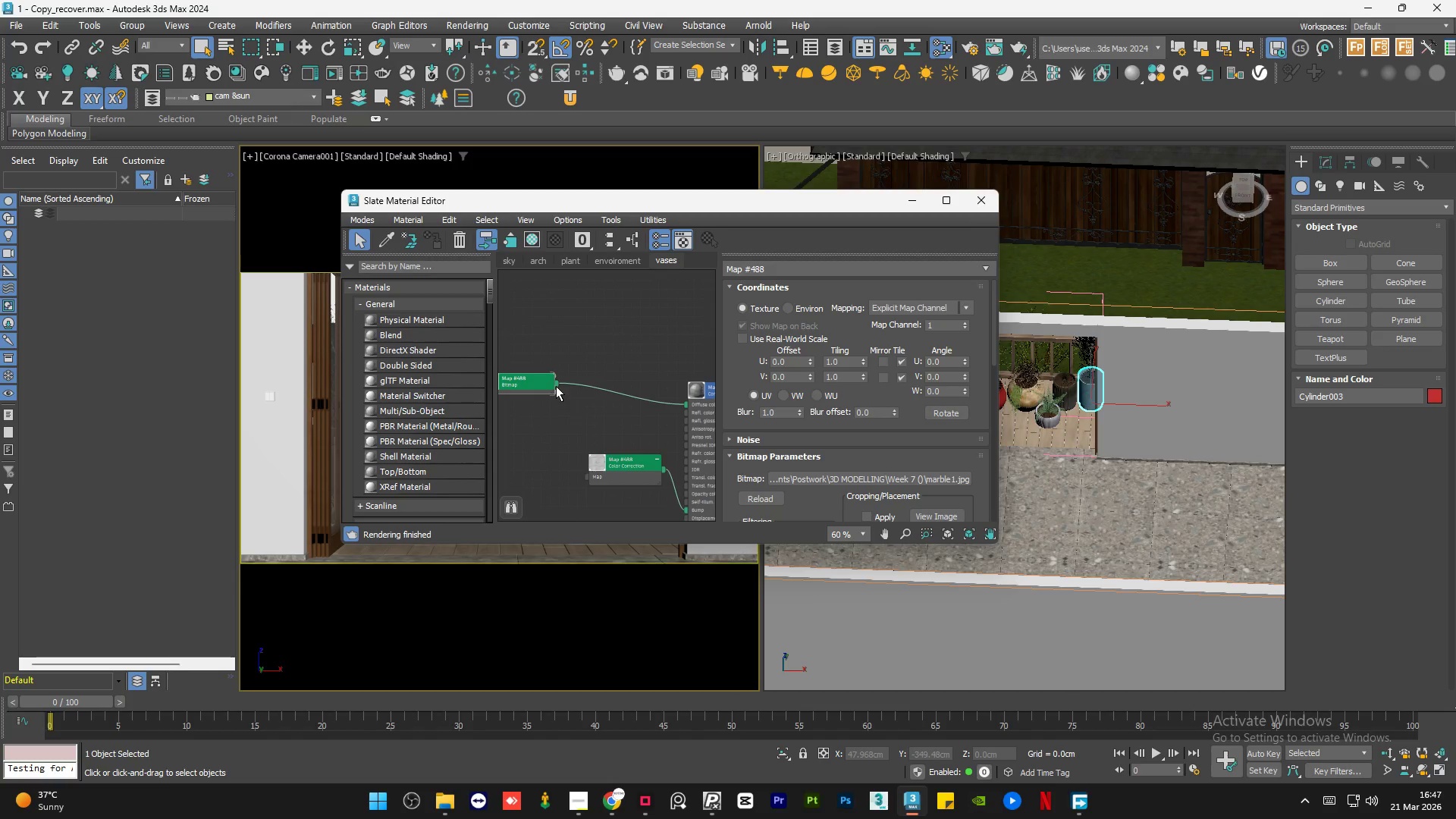 
scroll: coordinate [656, 384], scroll_direction: down, amount: 3.0
 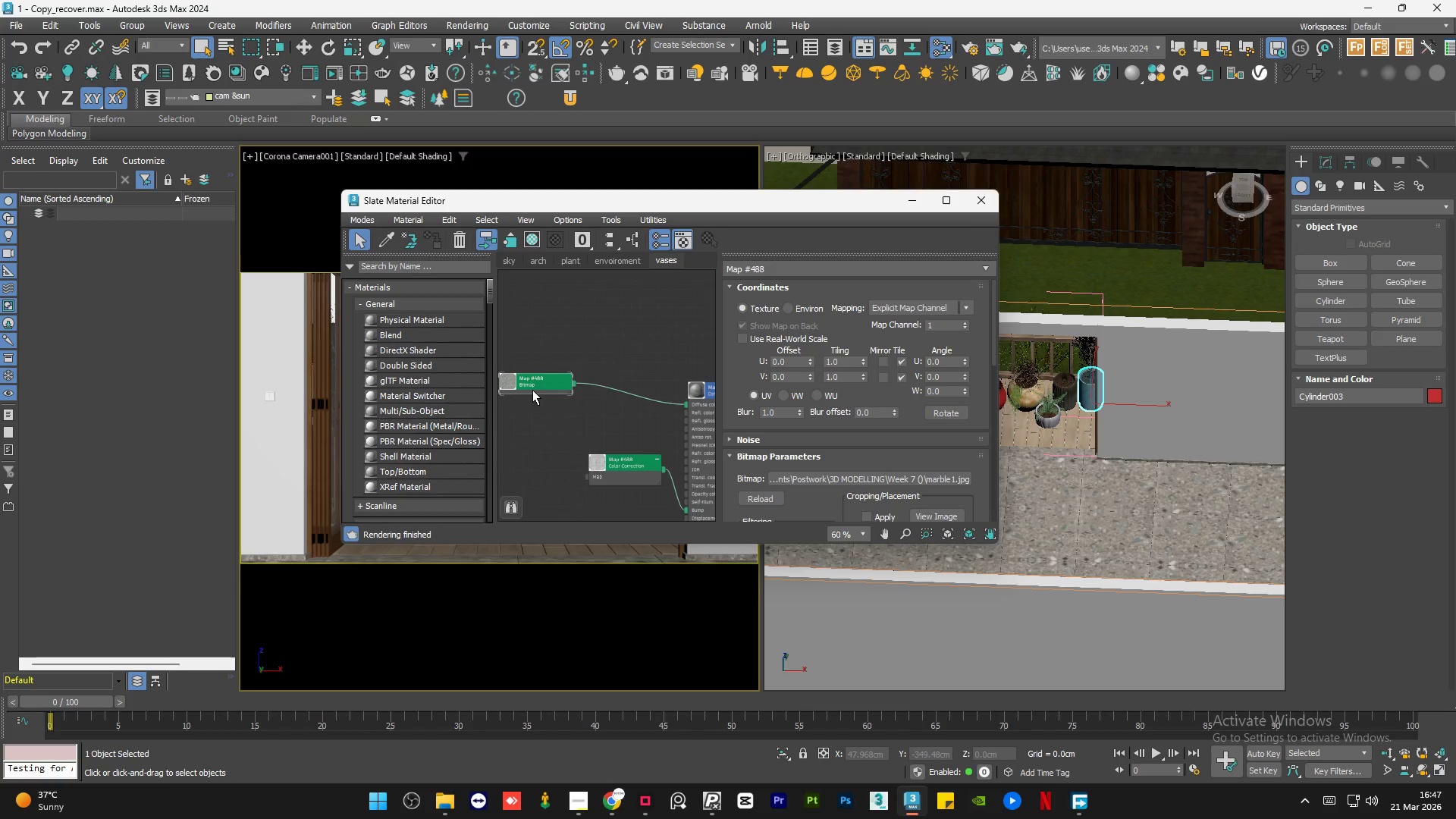 
left_click_drag(start_coordinate=[556, 384], to_coordinate=[587, 481])
 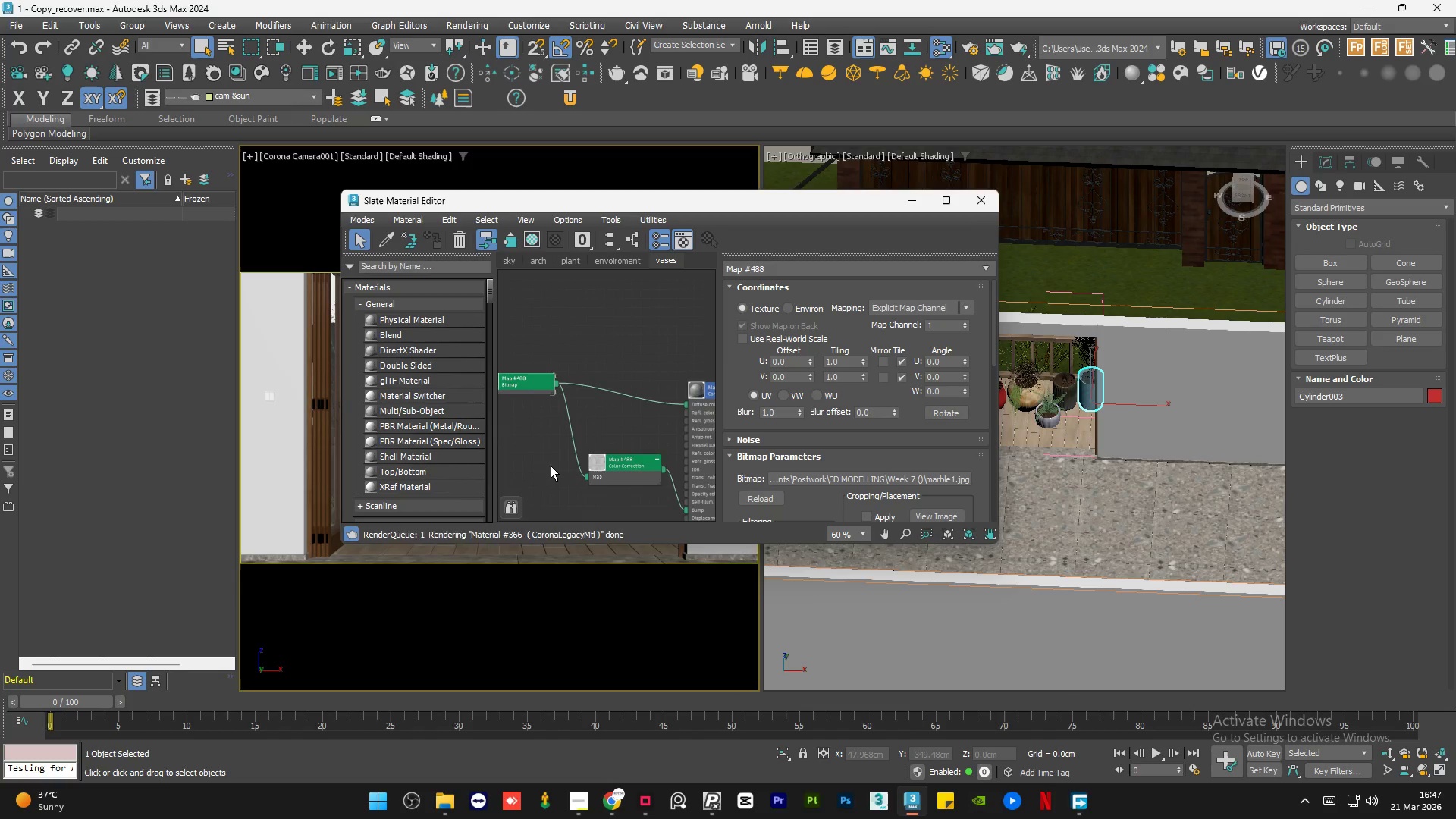 
scroll: coordinate [644, 476], scroll_direction: up, amount: 5.0
 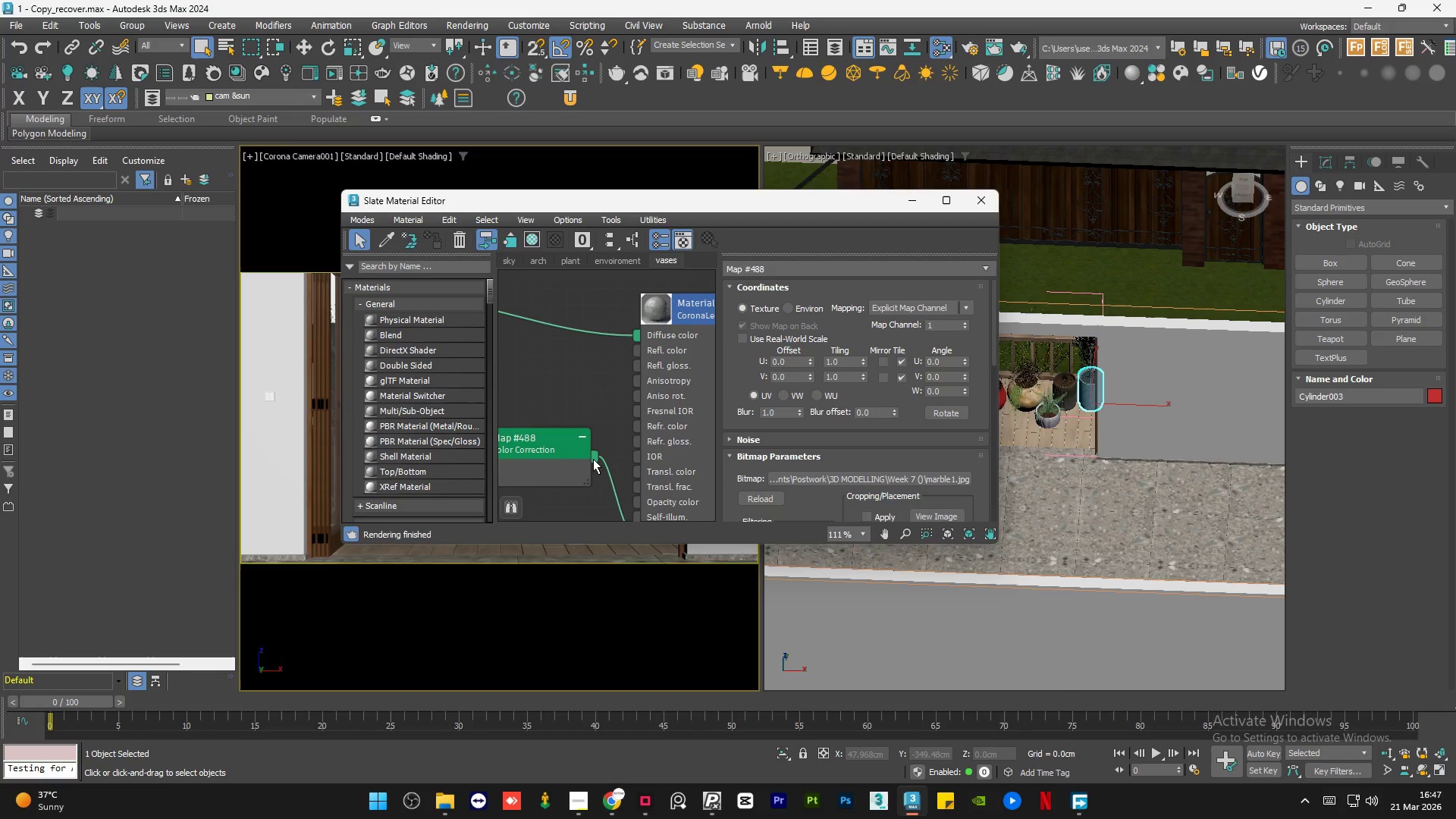 
left_click_drag(start_coordinate=[593, 457], to_coordinate=[638, 370])
 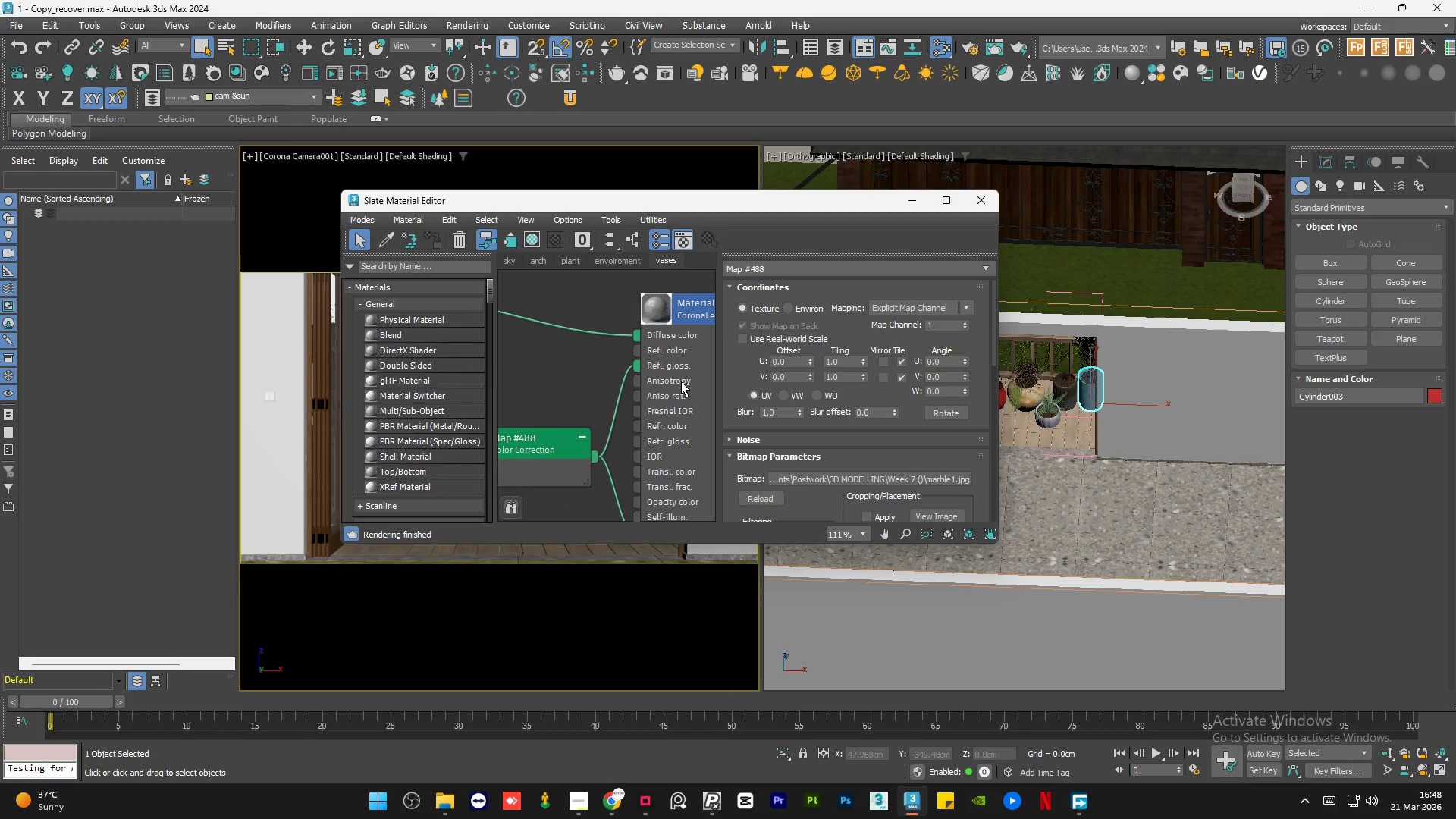 
double_click([681, 381])
 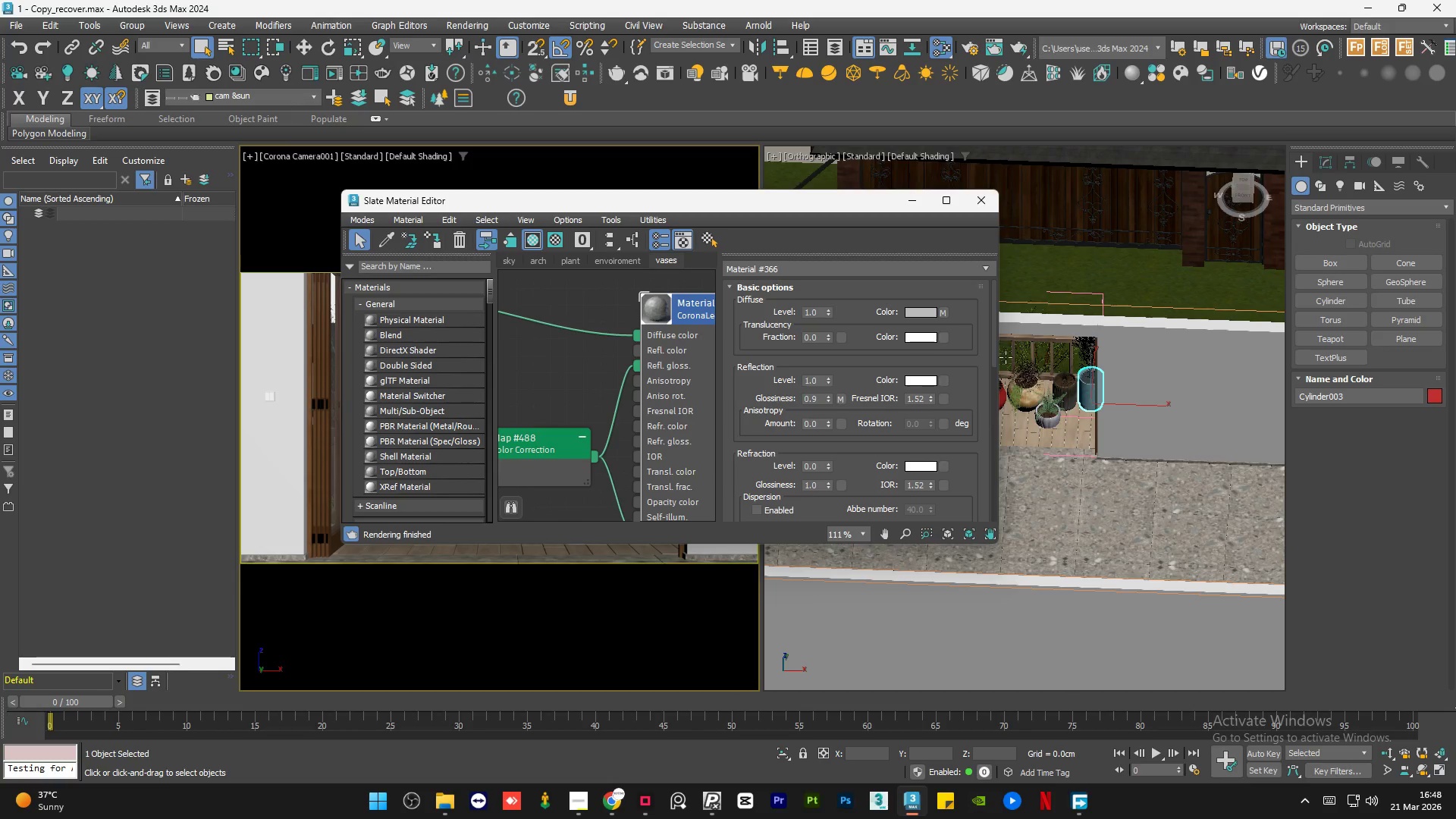 
left_click_drag(start_coordinate=[993, 345], to_coordinate=[998, 460])
 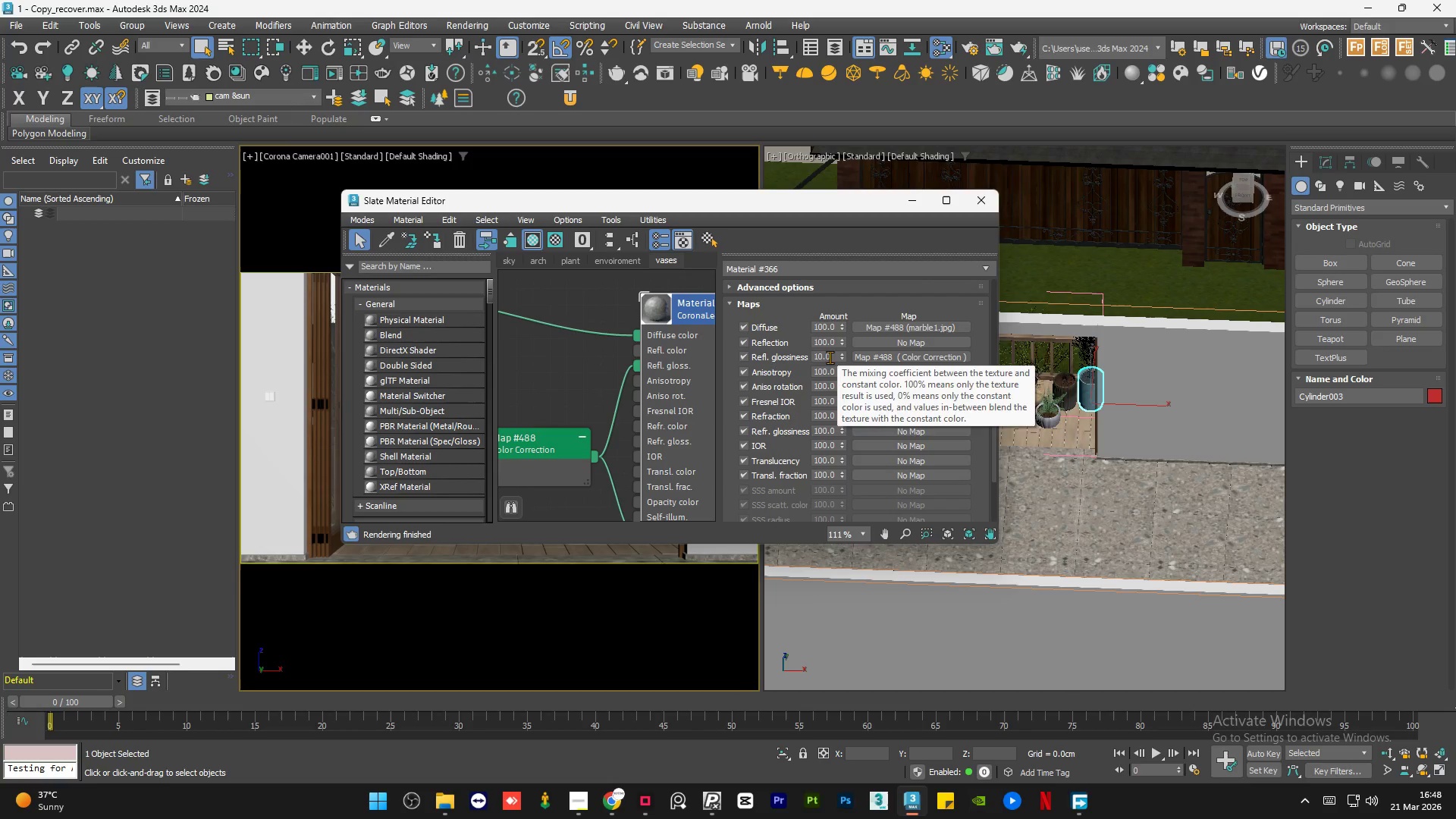 
double_click([830, 357])
 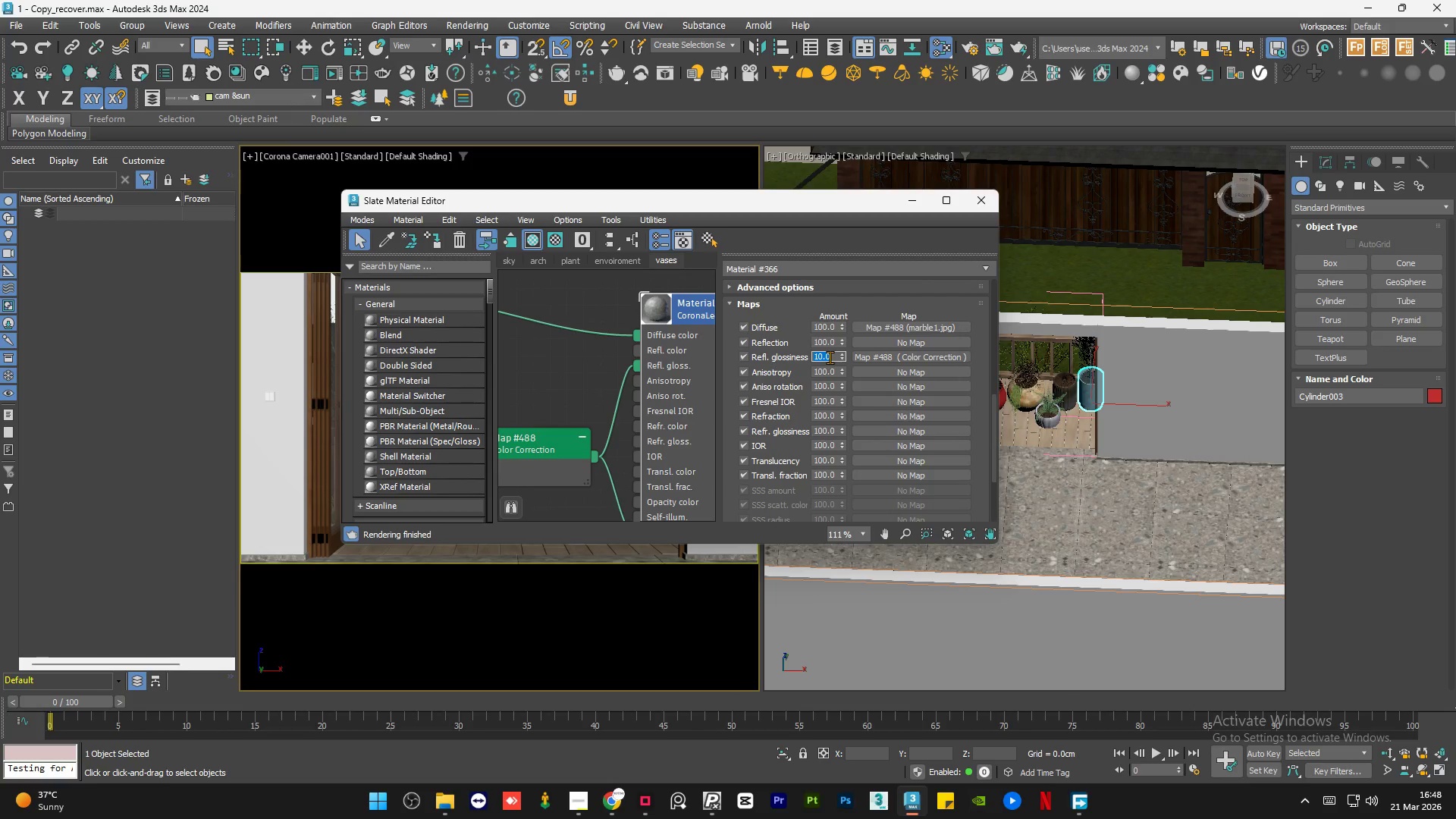 
key(Numpad8)
 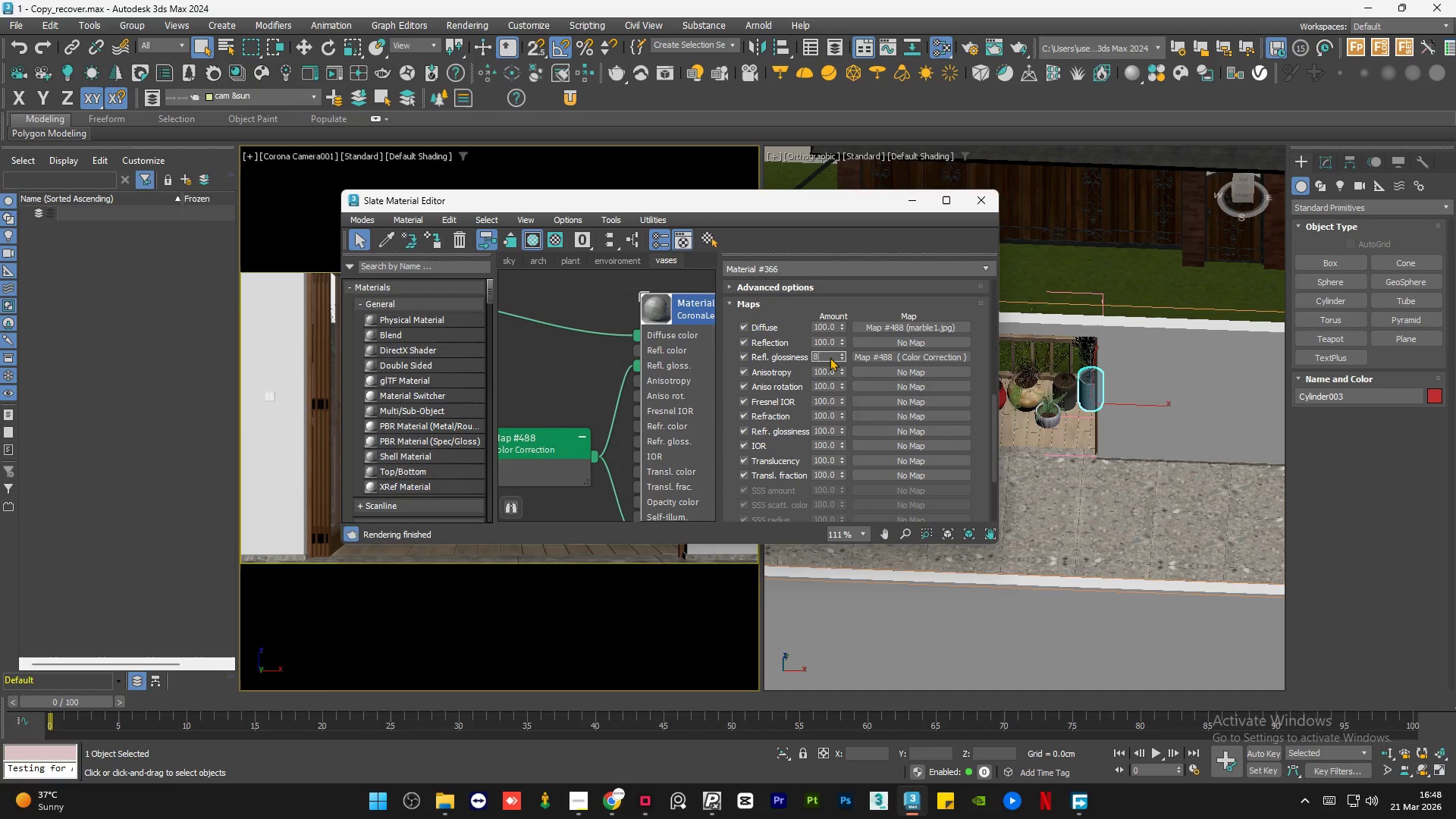 
key(Numpad0)
 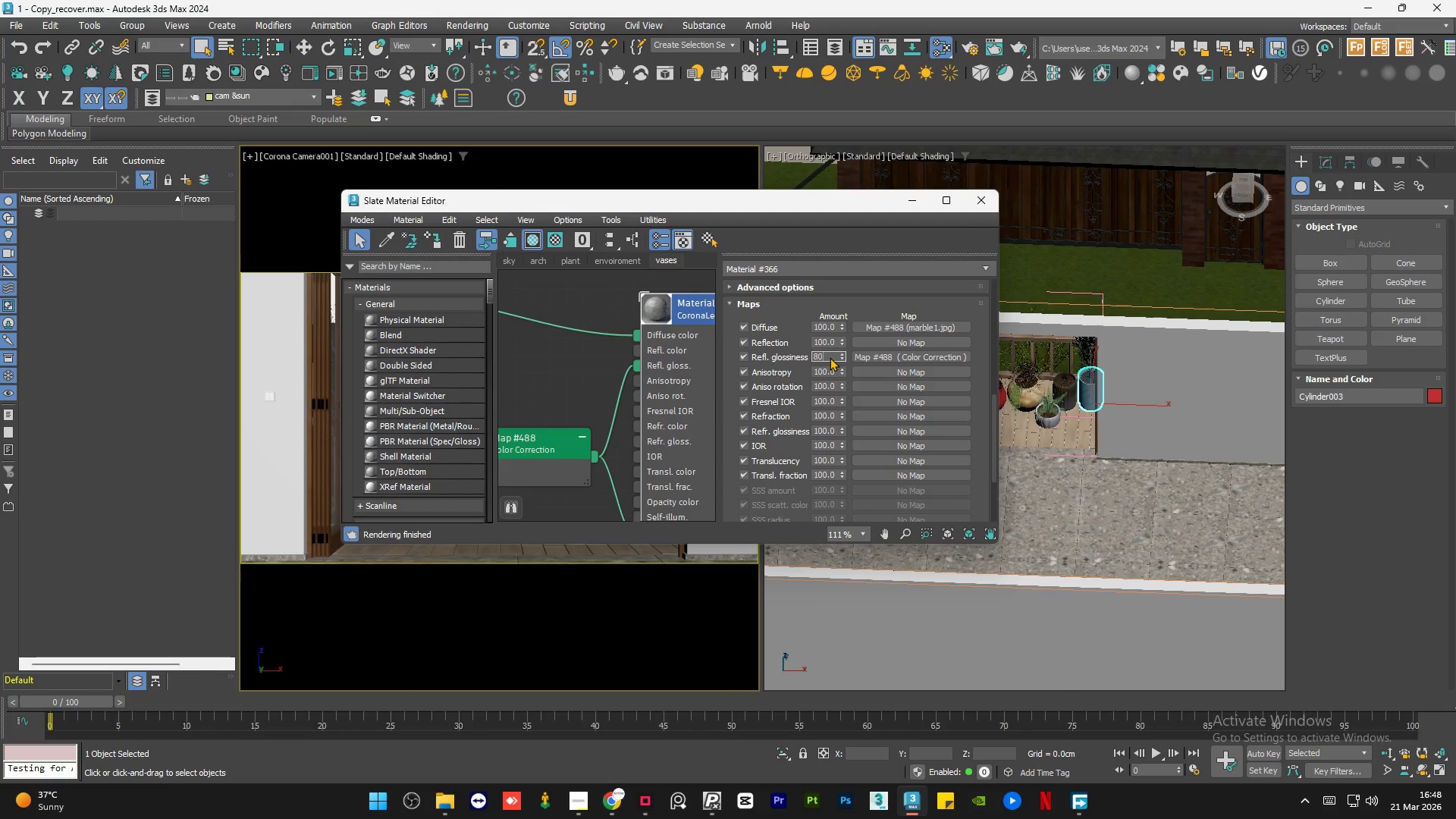 
key(NumpadEnter)
 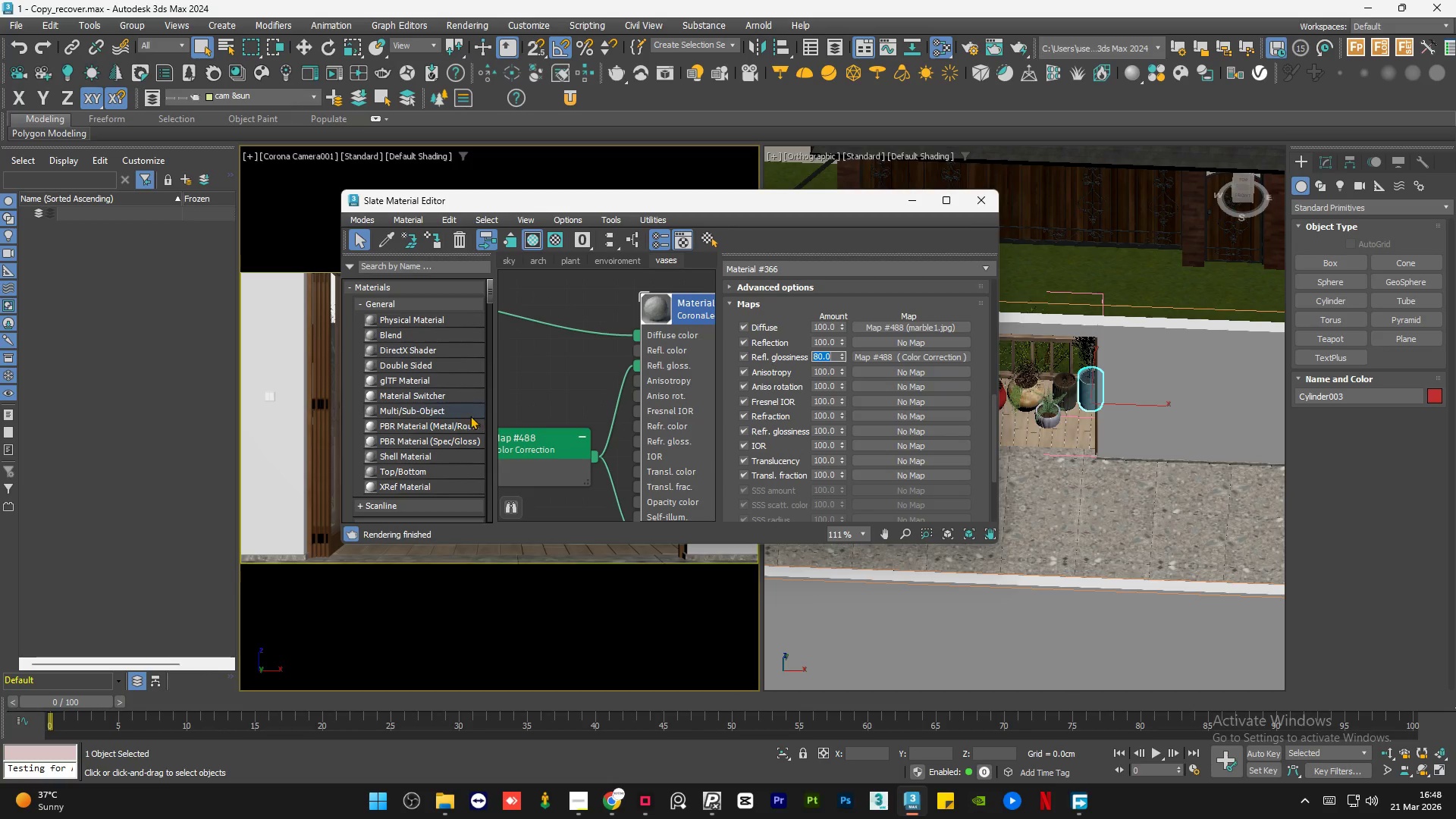 
left_click([582, 389])
 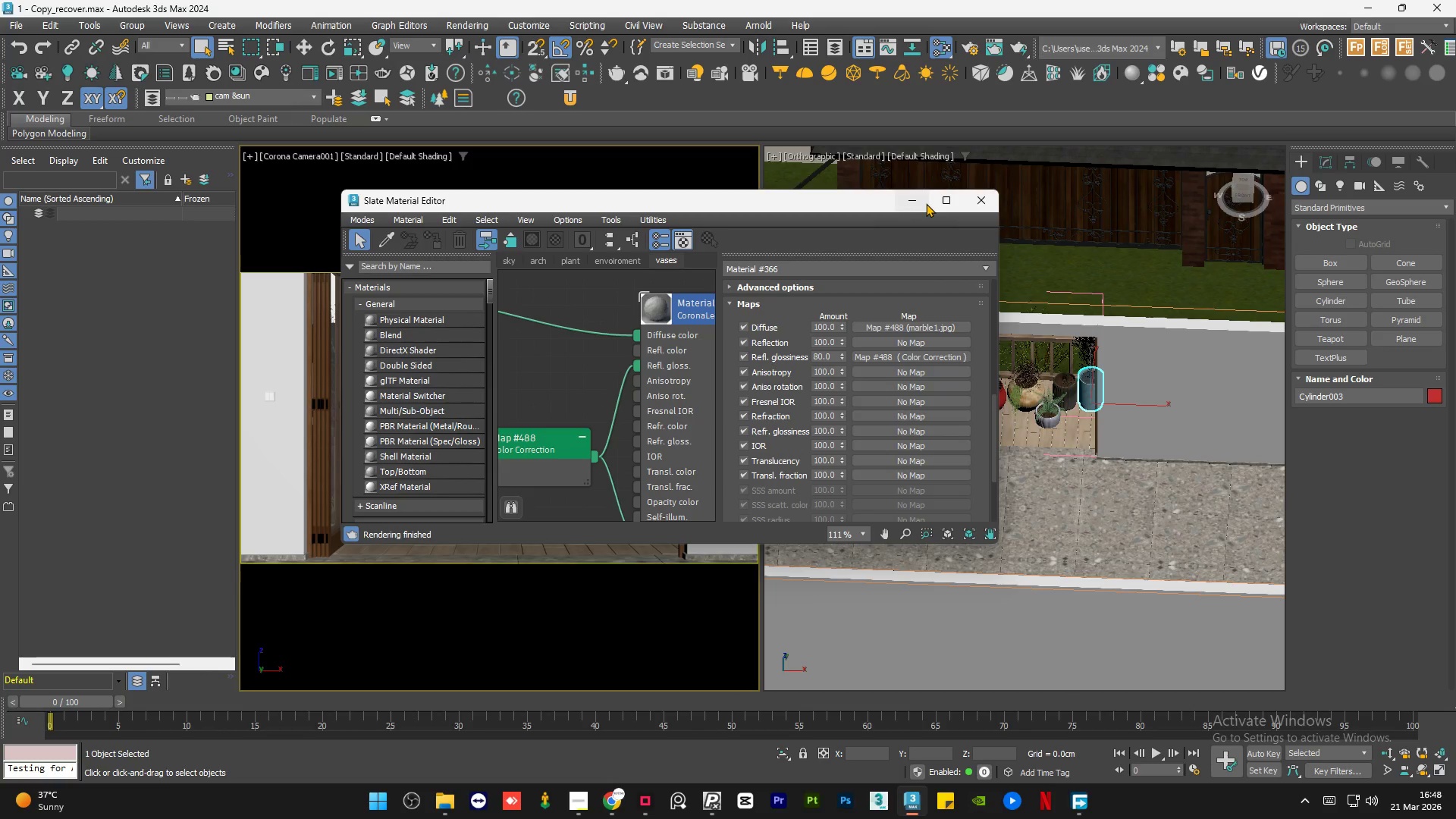 
left_click([918, 203])
 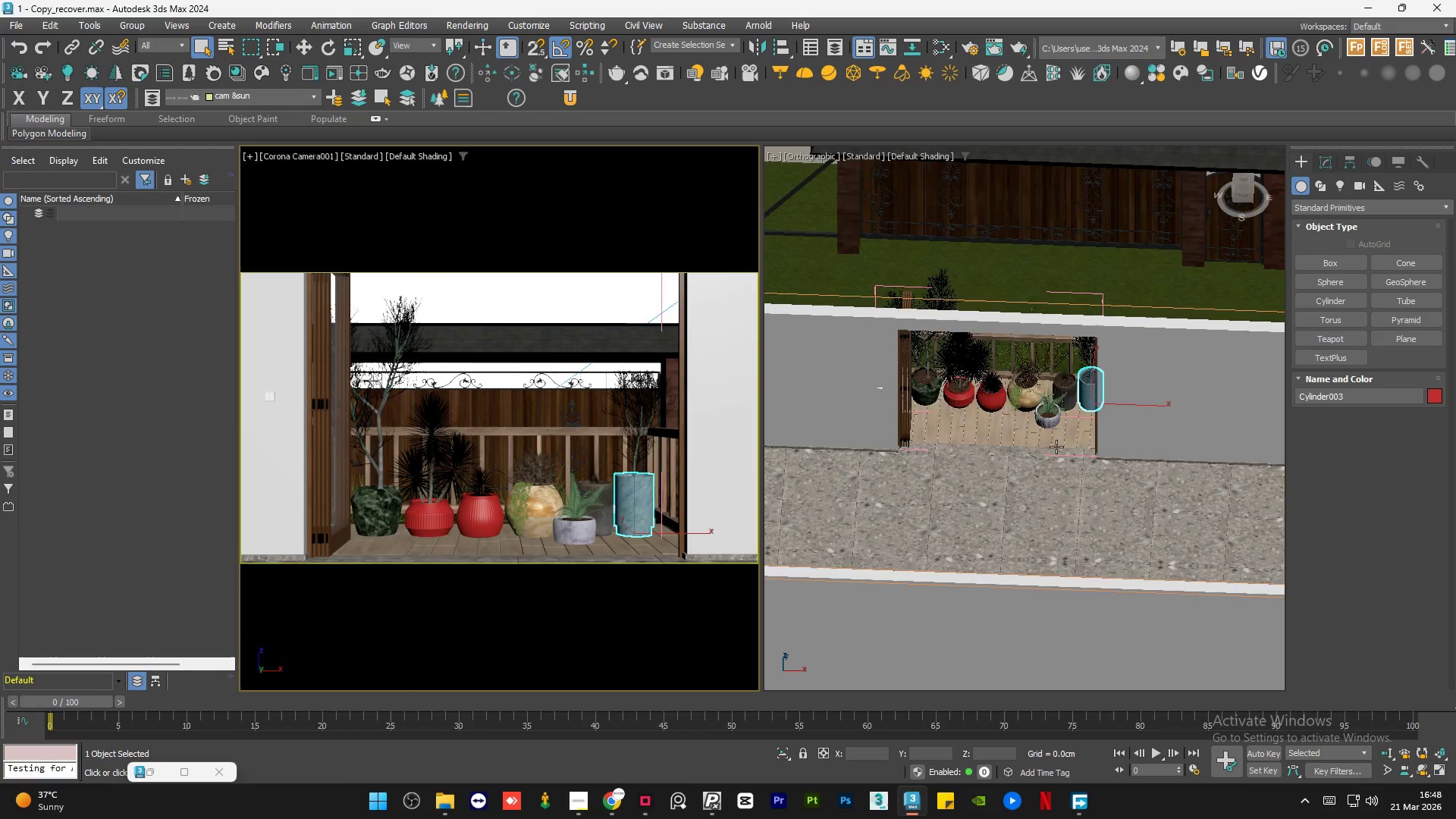 
scroll: coordinate [1087, 473], scroll_direction: down, amount: 4.0
 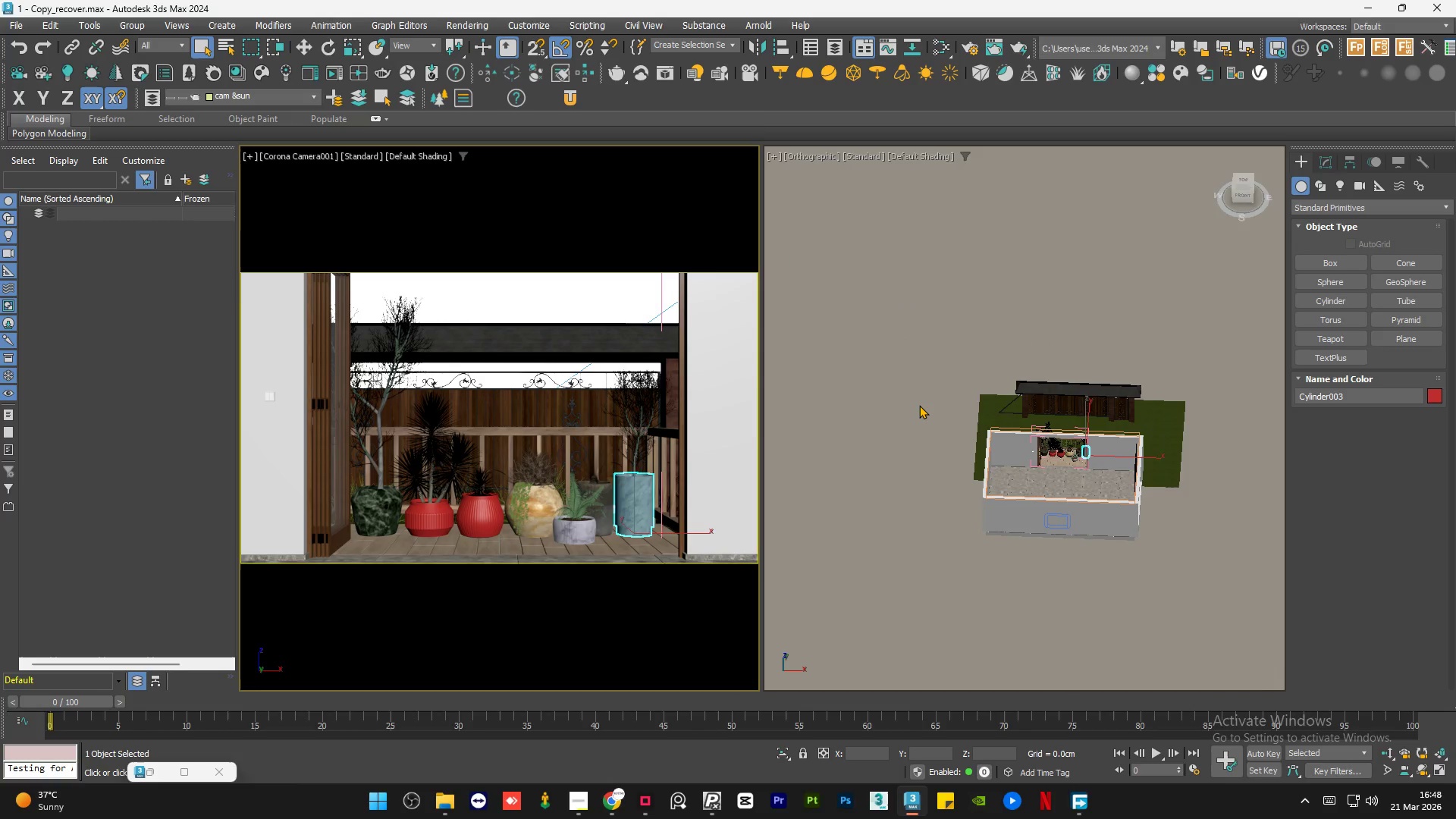 
double_click([919, 405])
 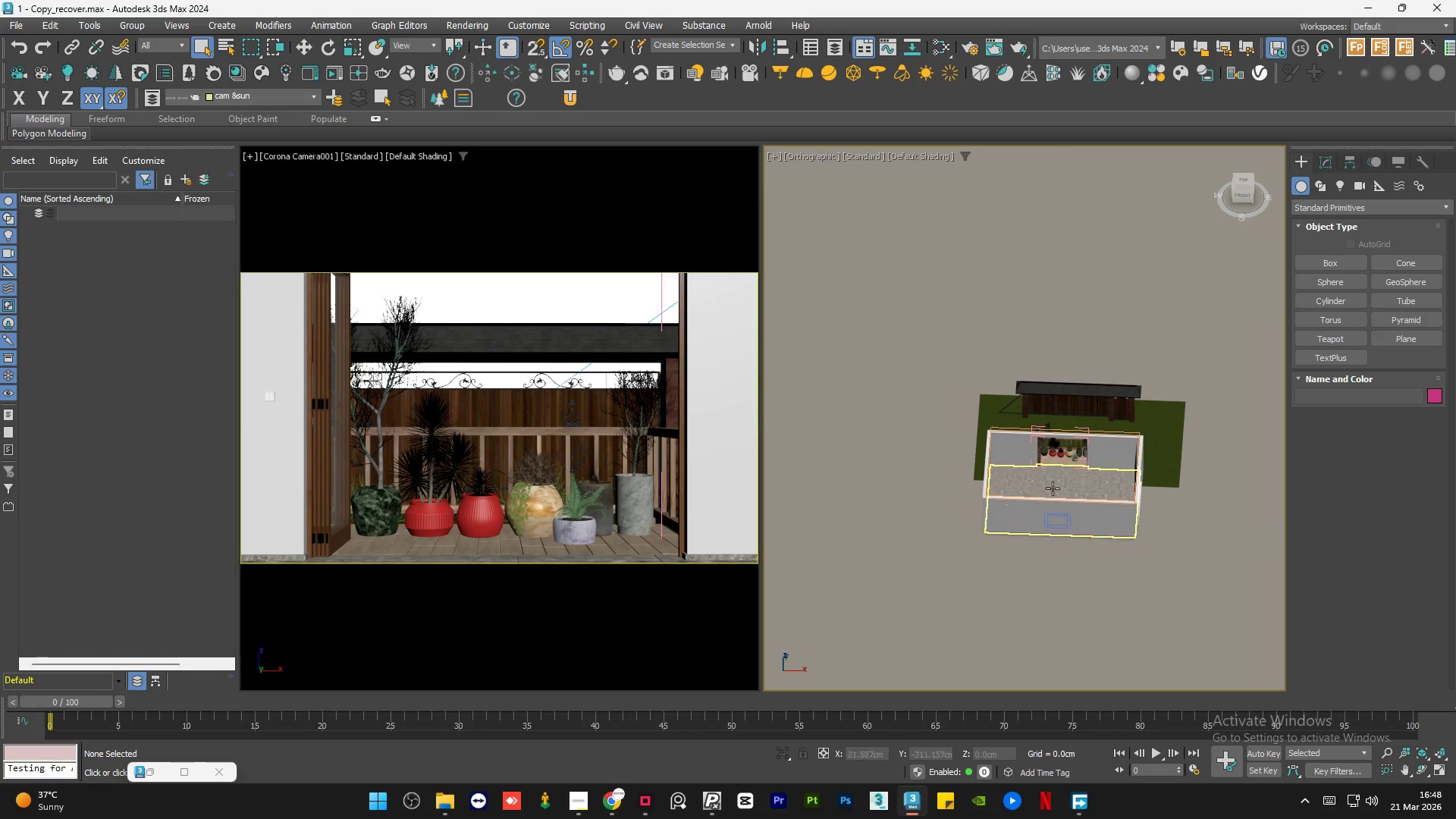 
scroll: coordinate [1124, 479], scroll_direction: up, amount: 1.0
 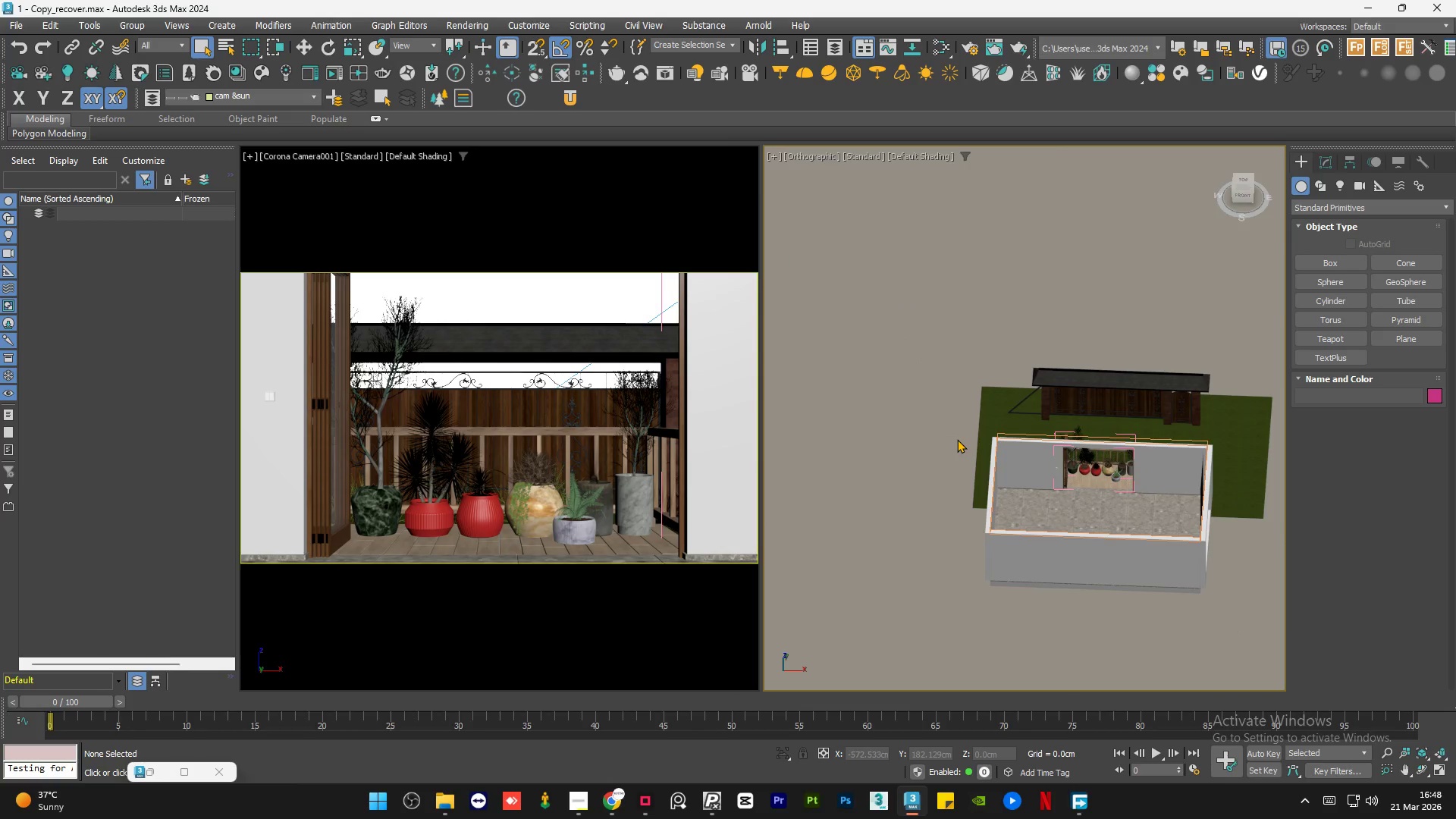 
double_click([957, 439])
 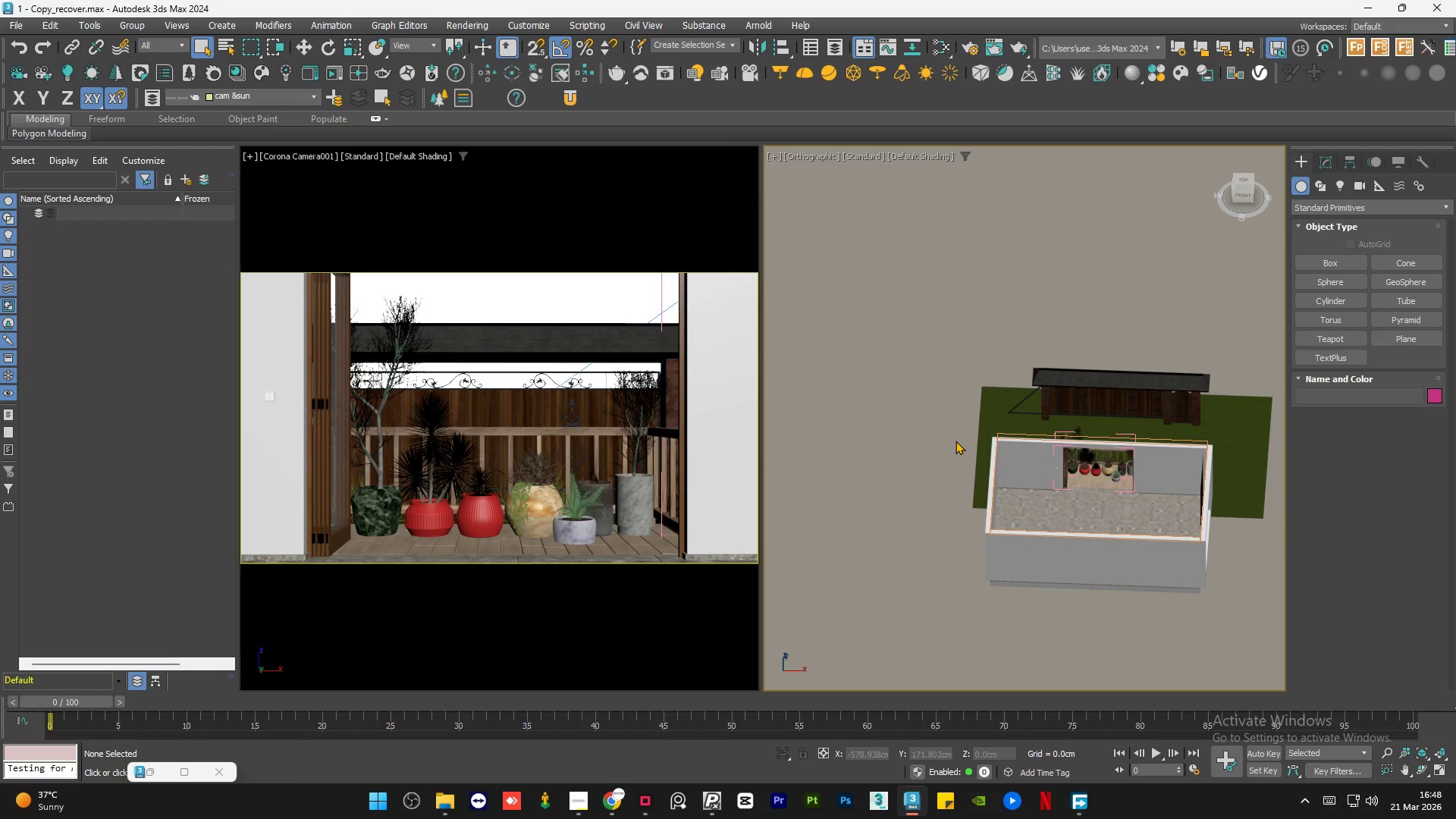 
left_click([956, 434])
 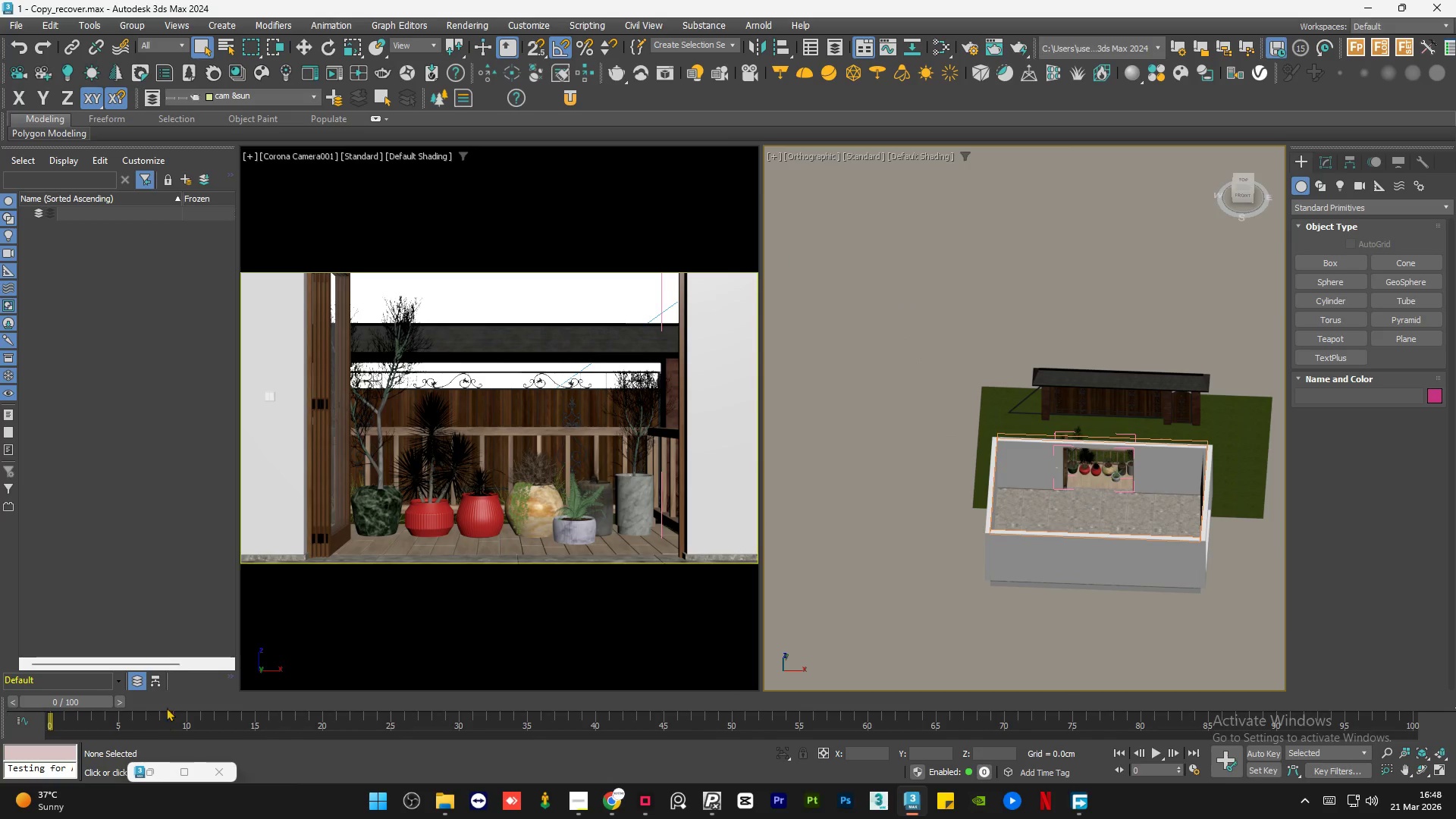 
left_click([158, 680])
 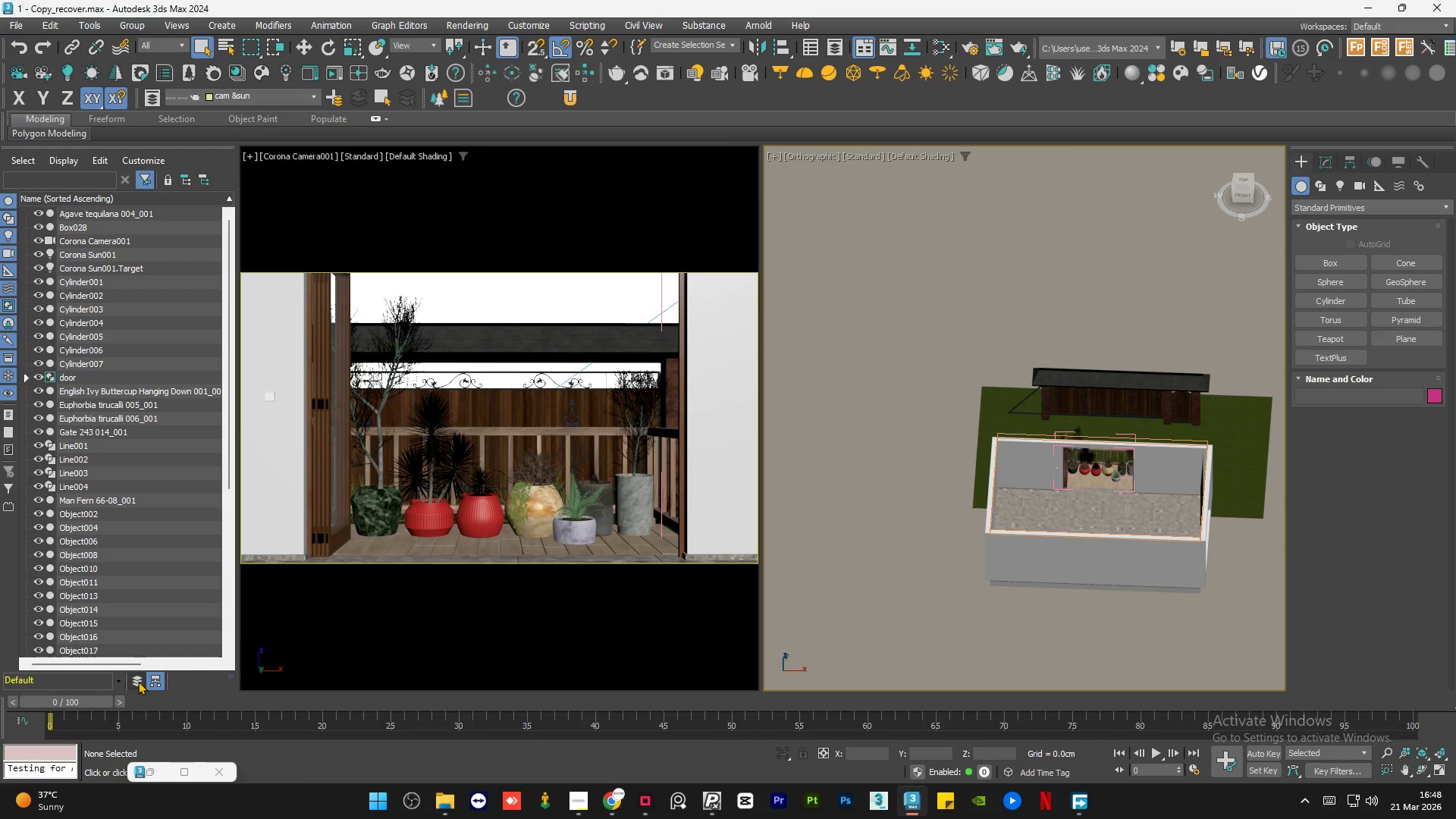 
left_click([138, 681])
 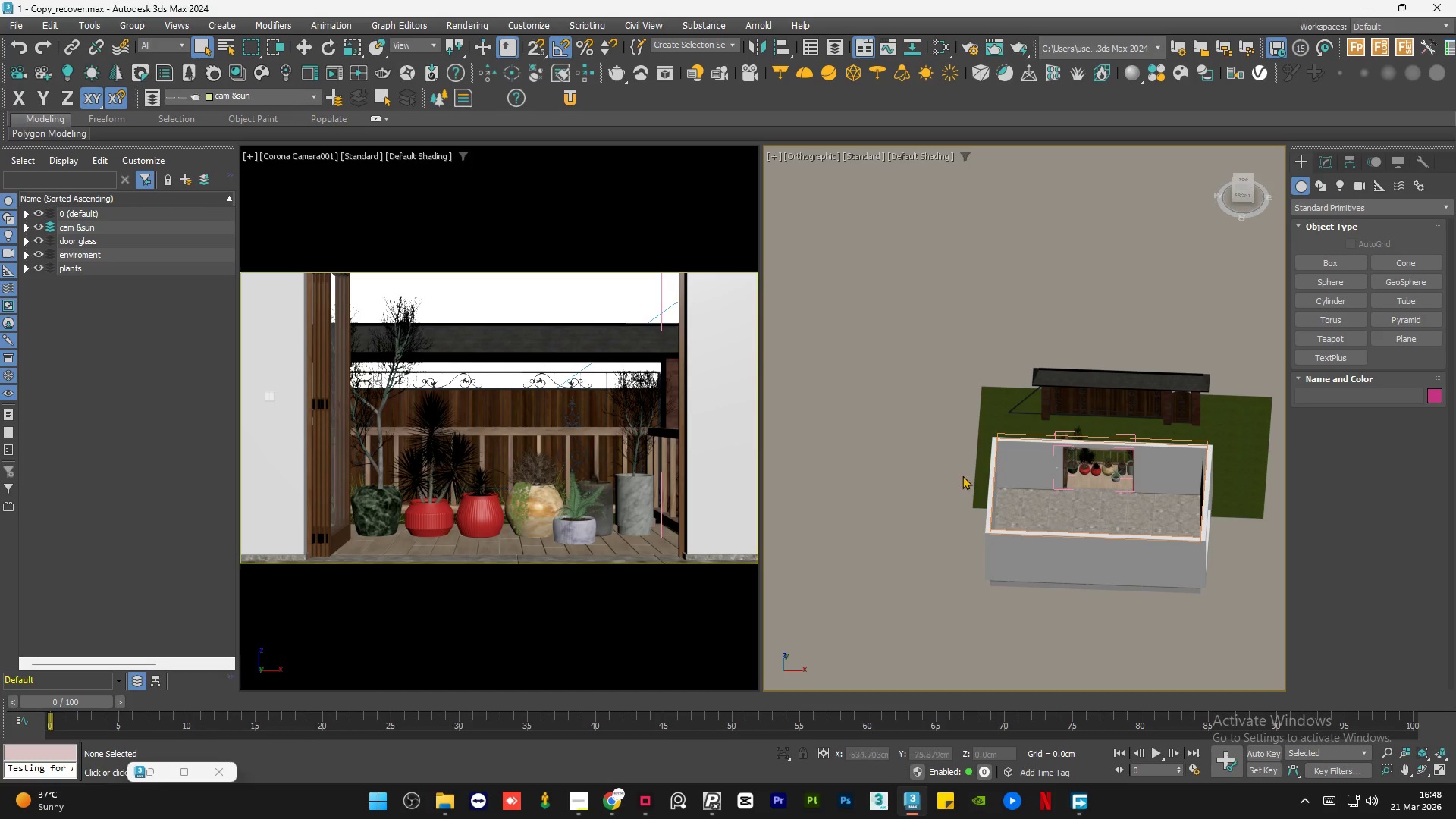 
left_click([910, 455])
 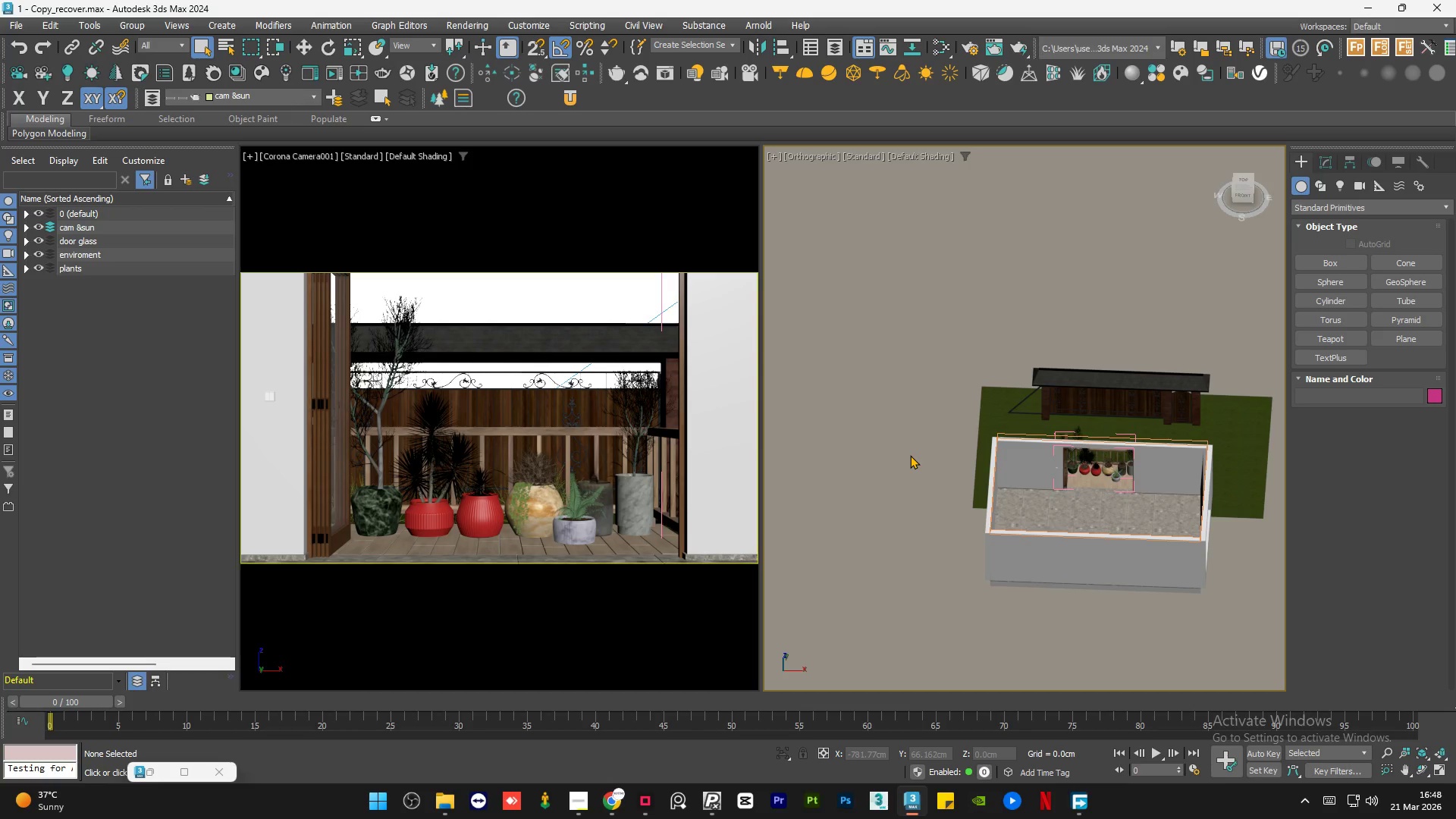 
key(Control+S)
 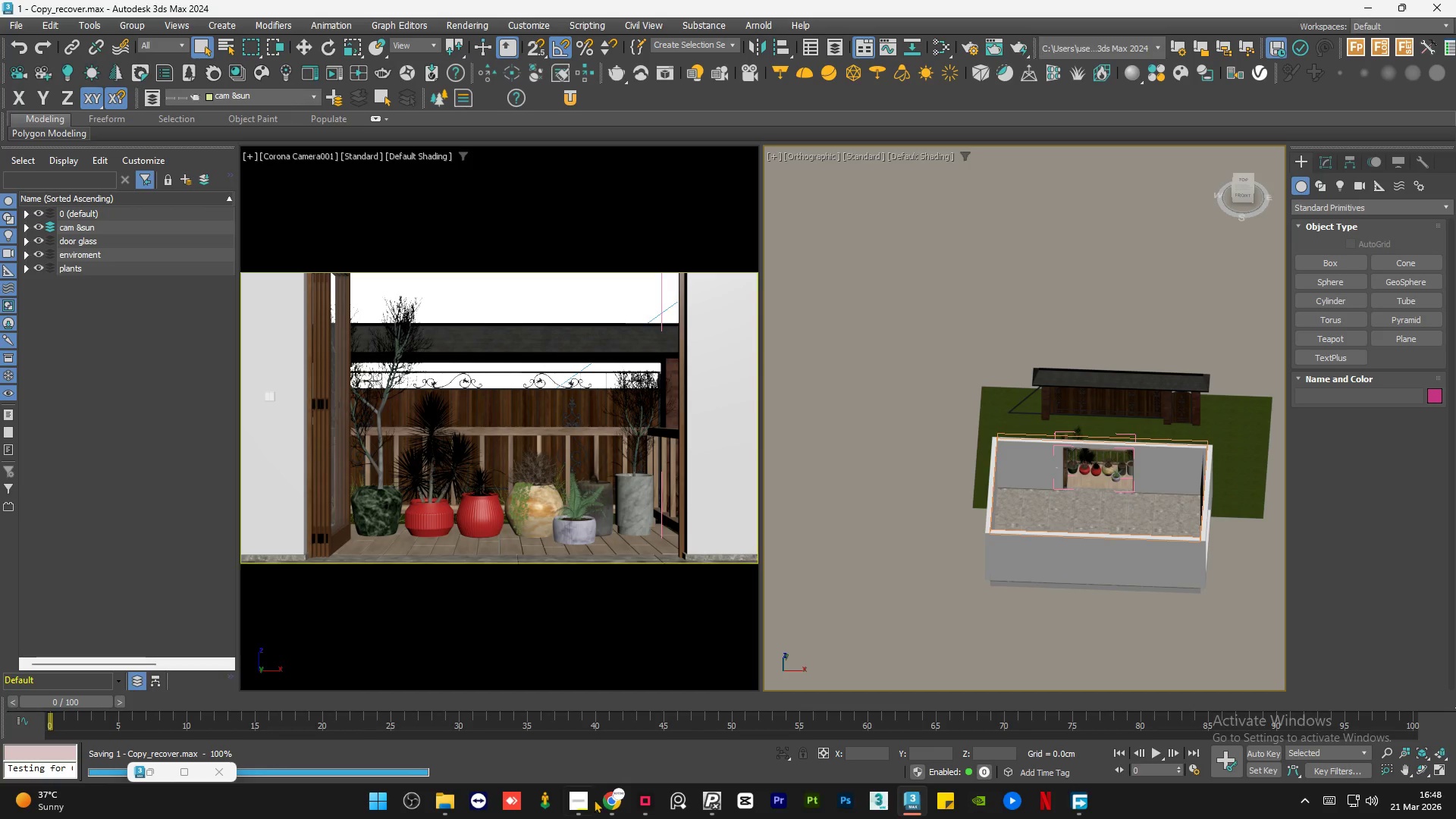 
left_click([613, 811])
 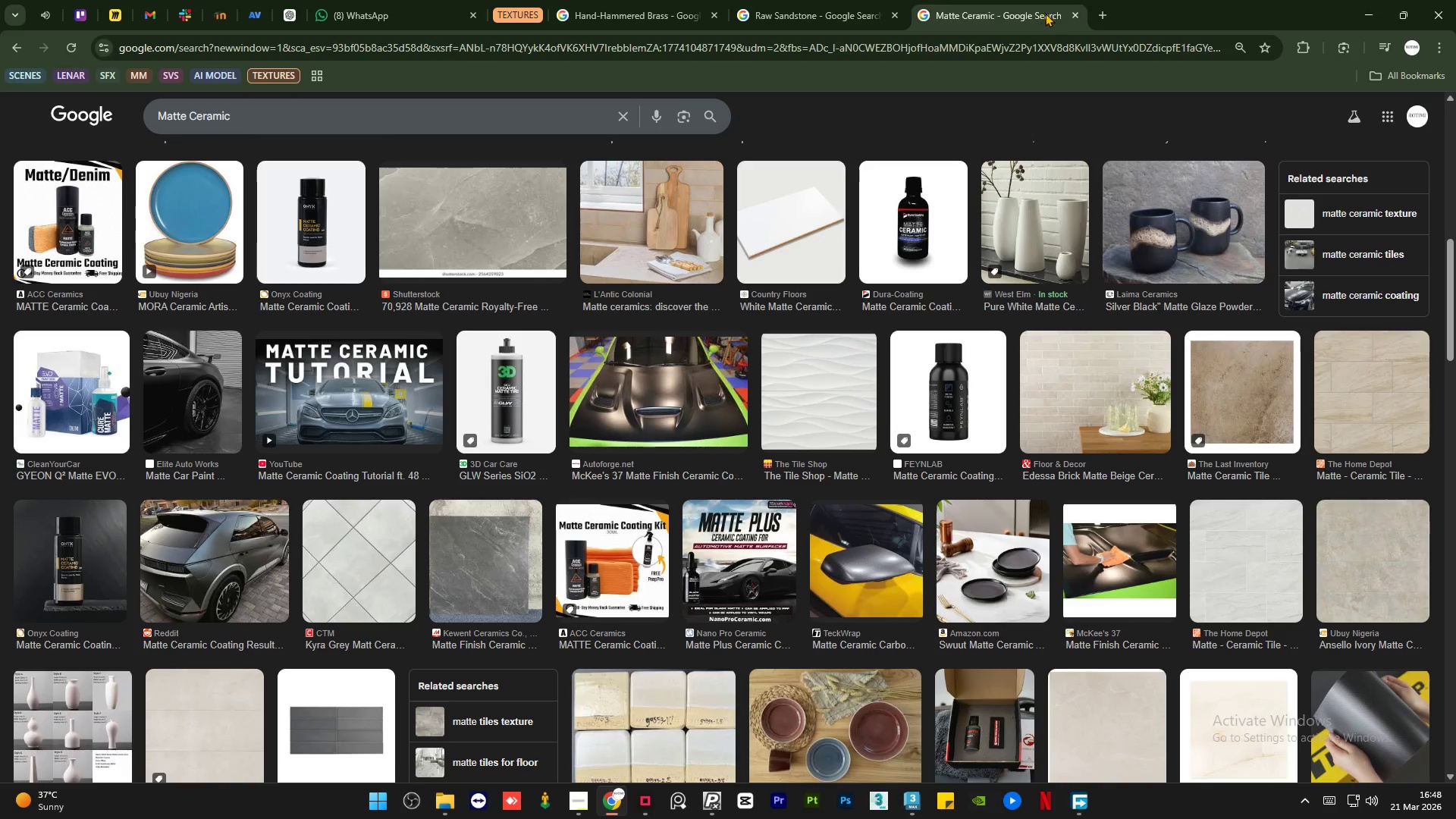 
left_click([1075, 13])
 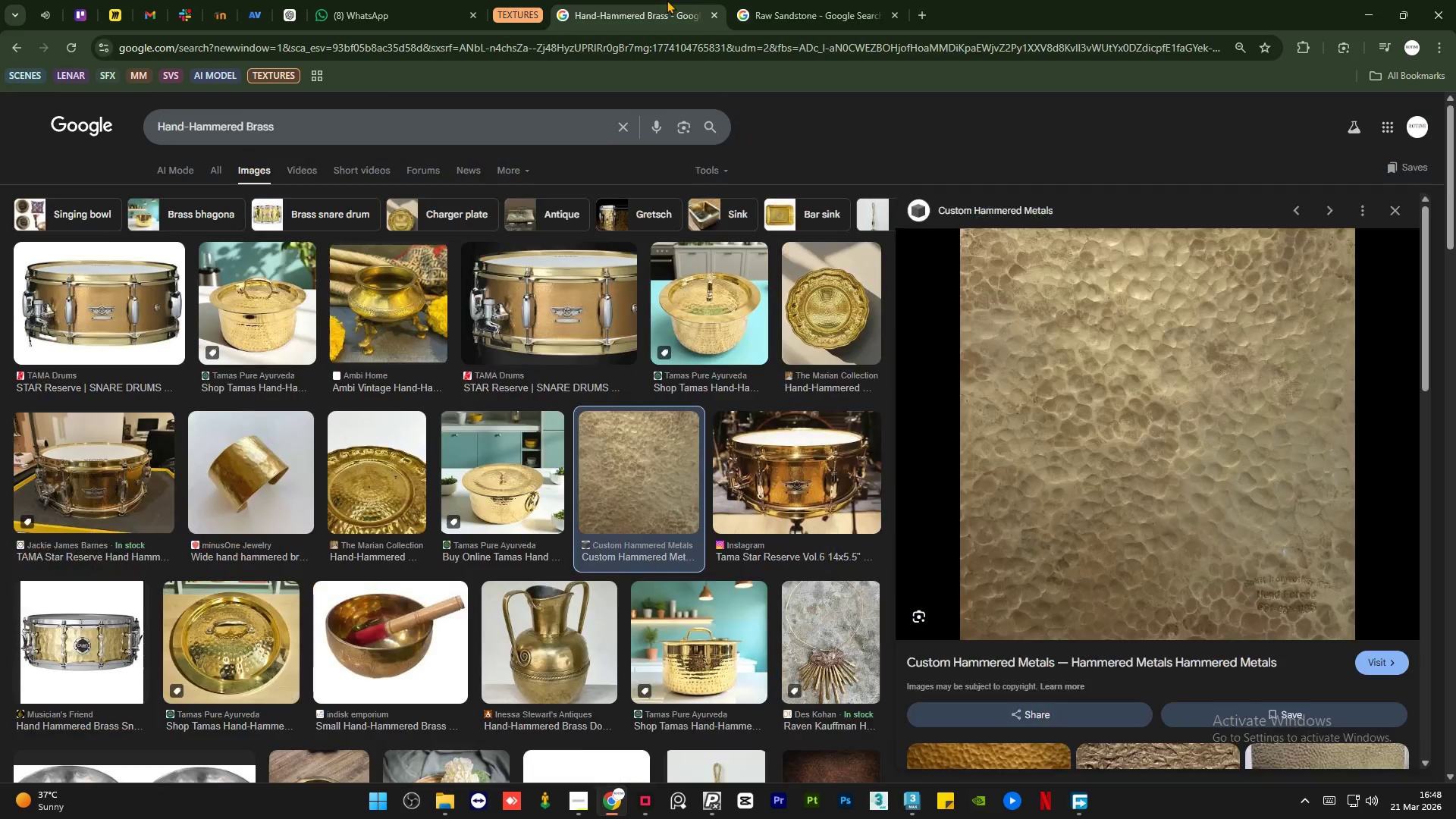 
double_click([803, 0])
 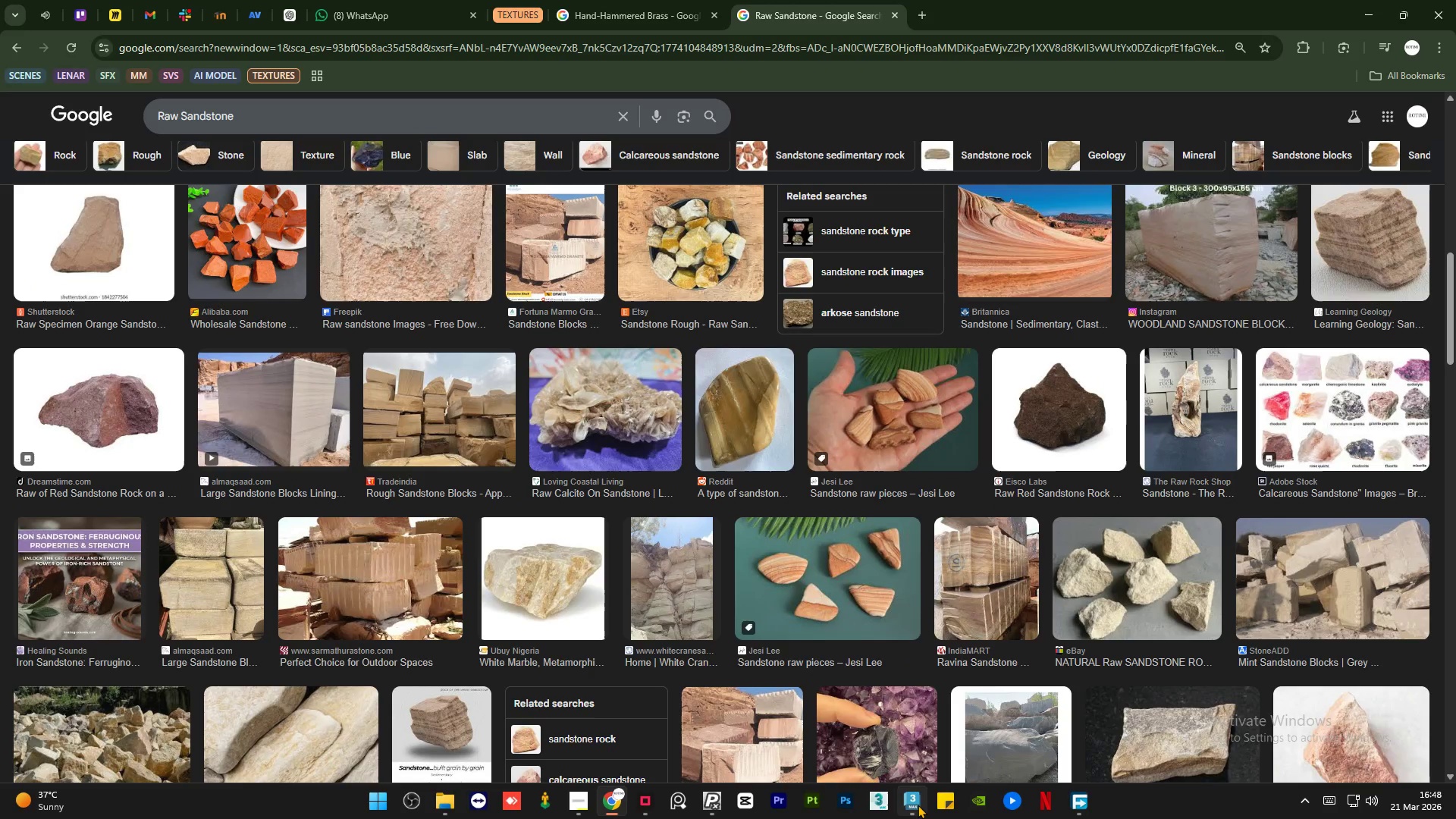 
left_click([918, 805])
 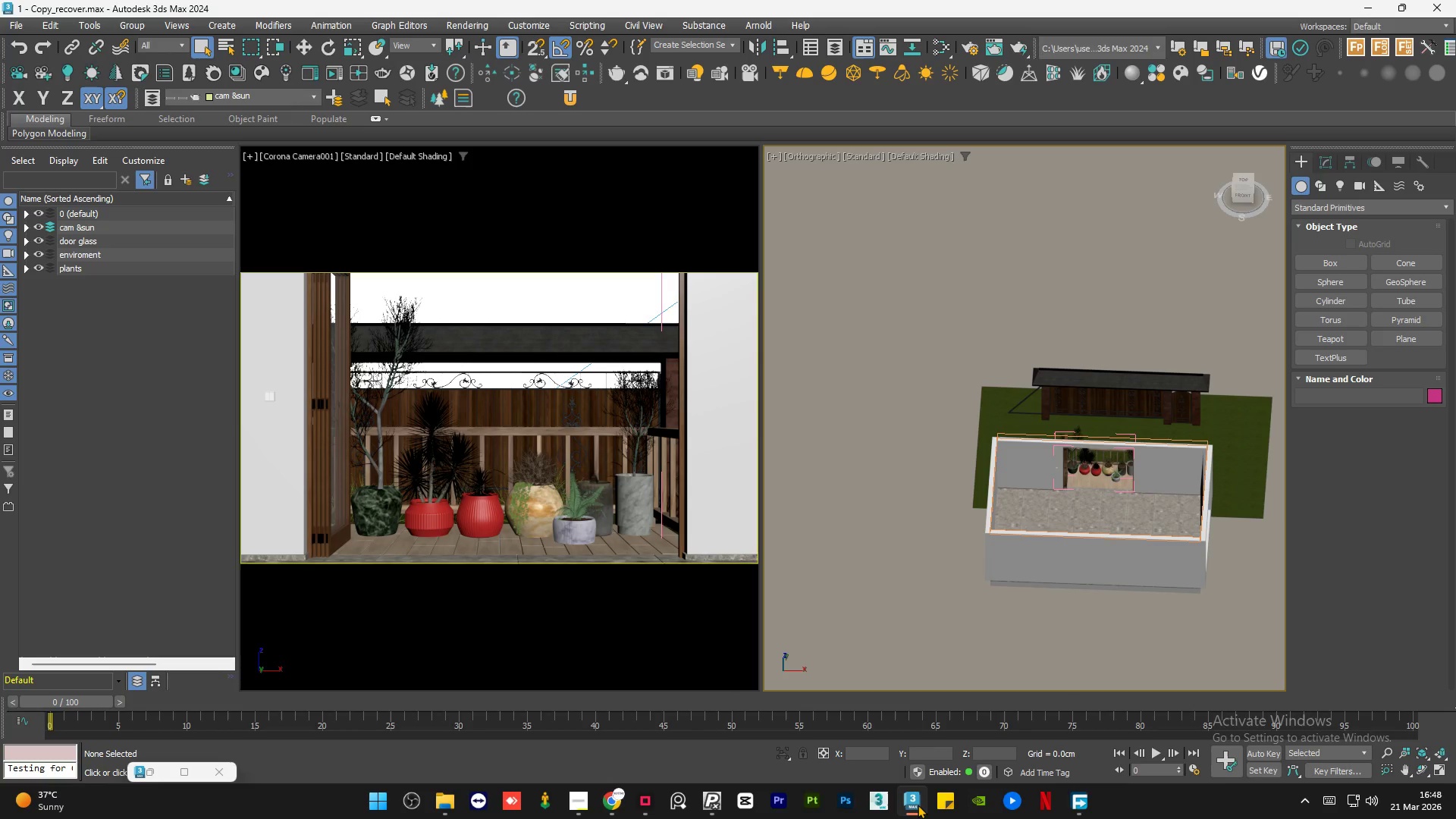 
left_click([918, 805])
 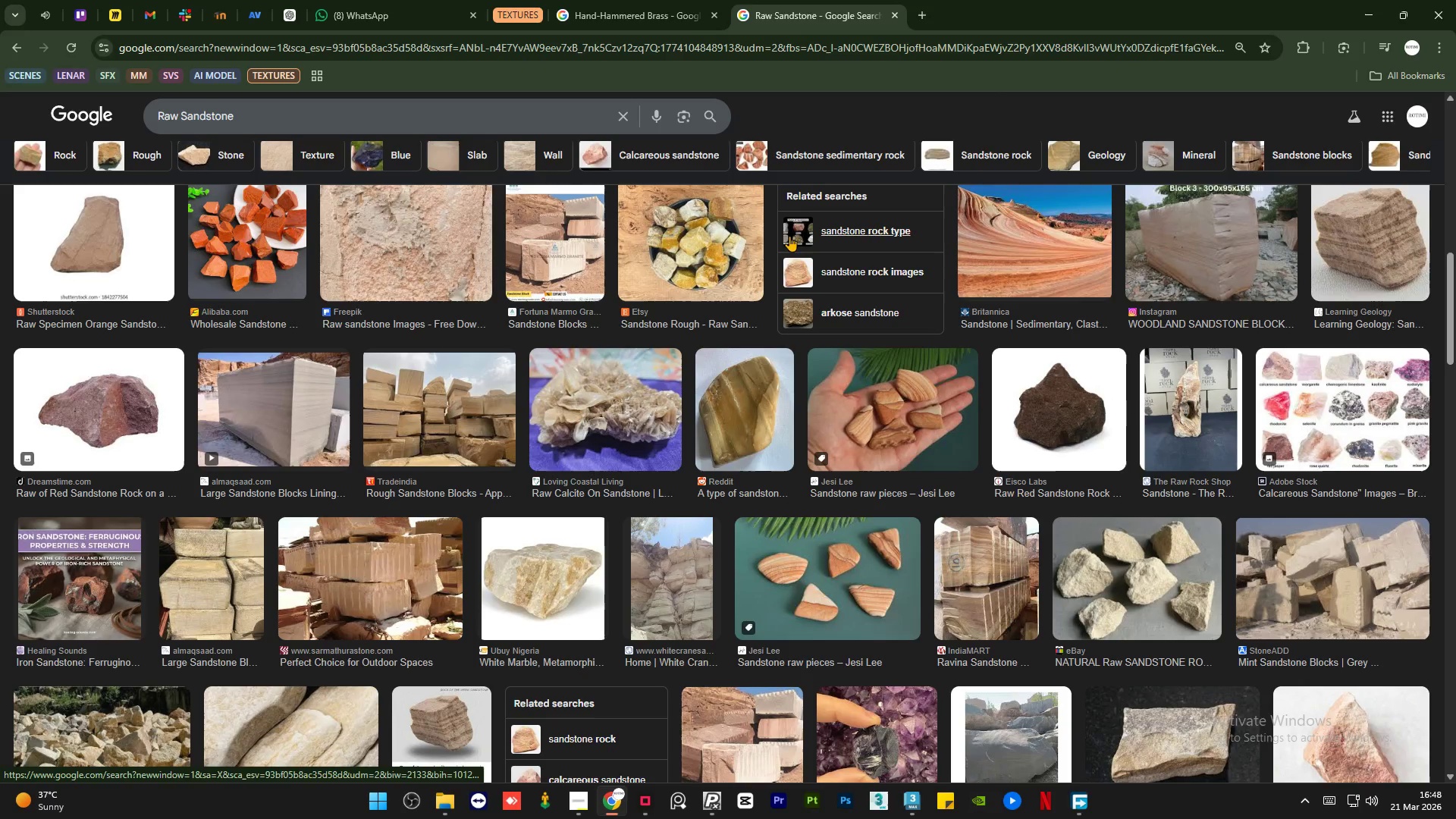 
left_click([640, 0])
 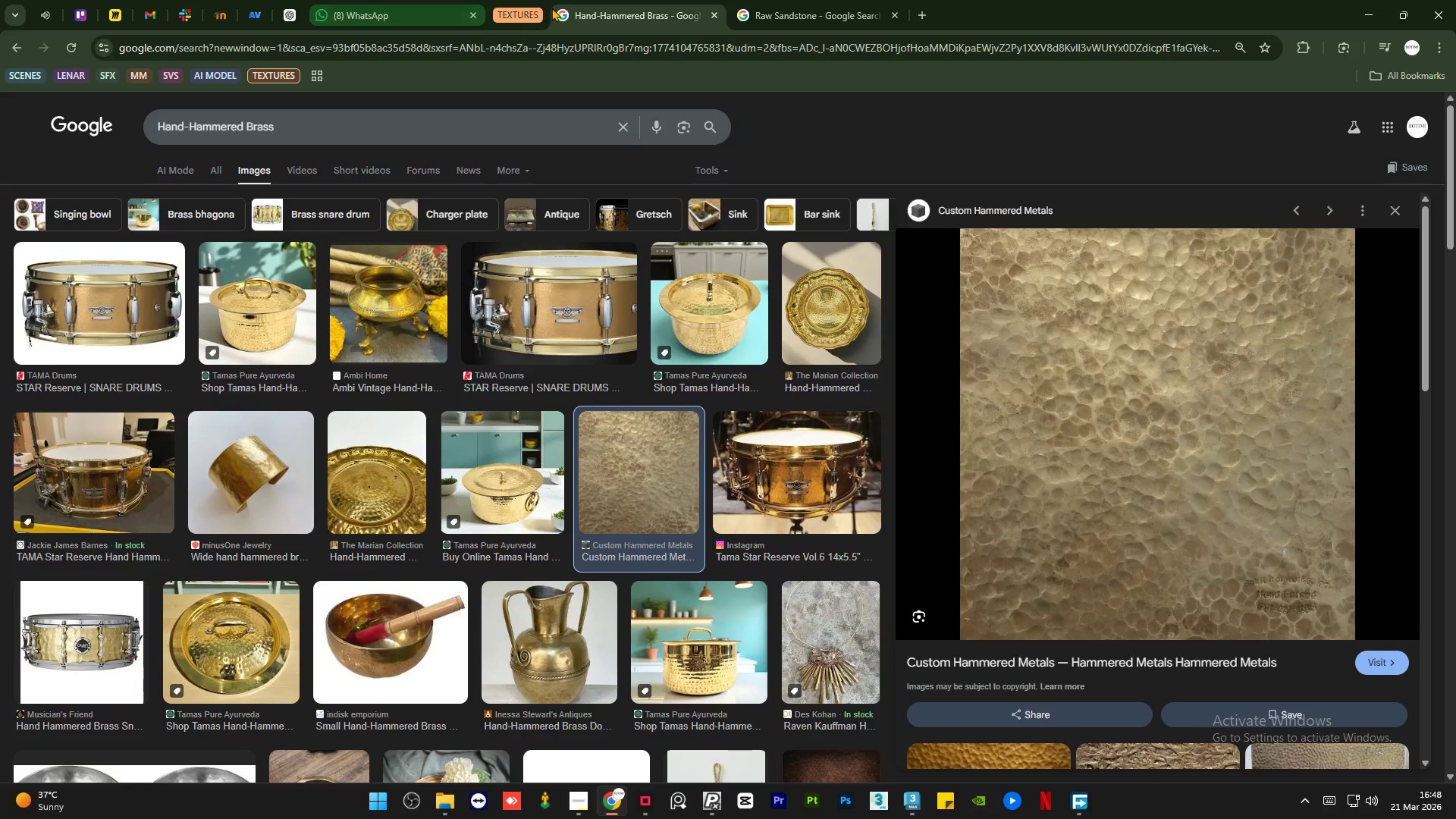 
left_click([524, 7])
 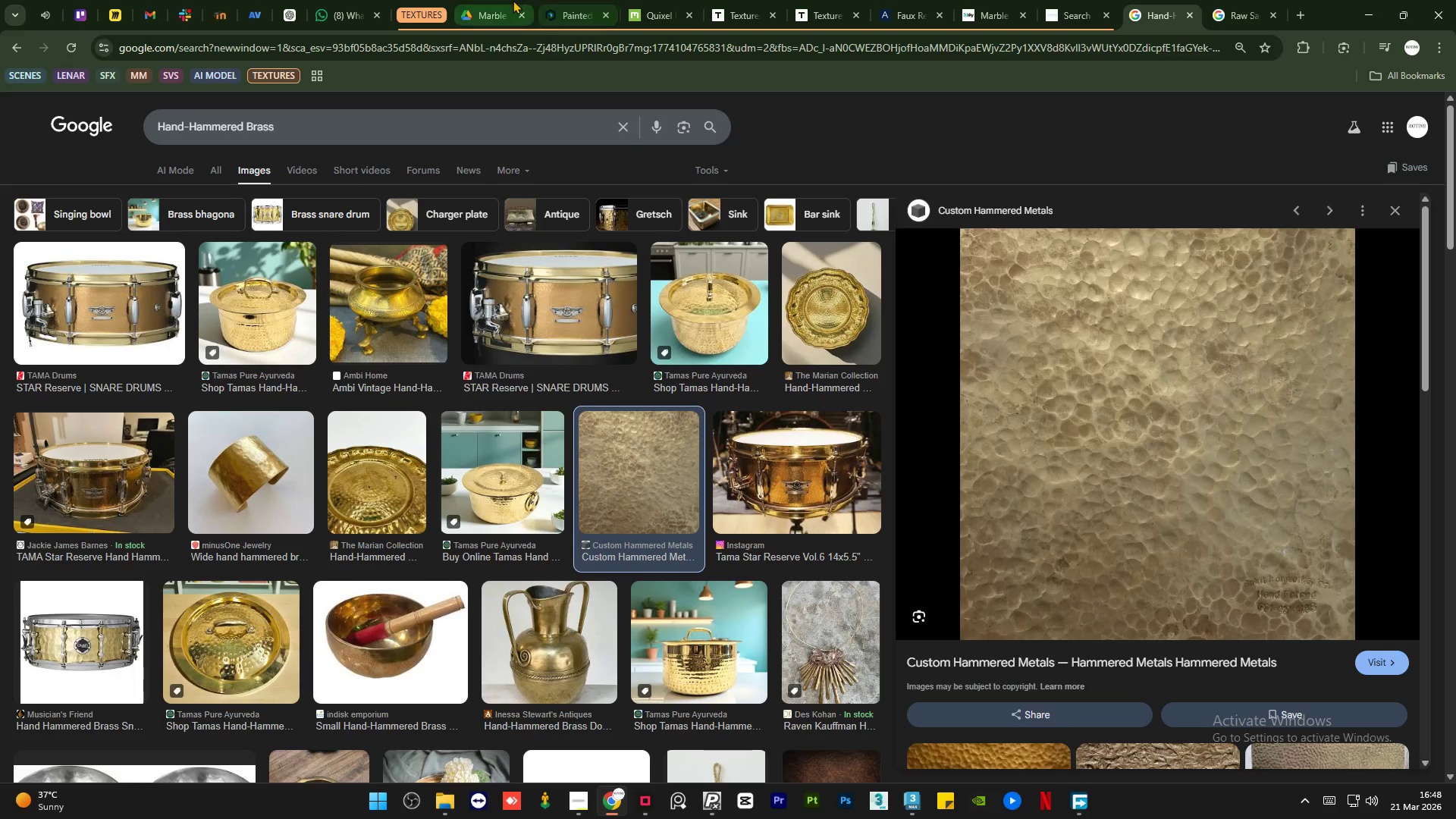 
left_click([497, 0])
 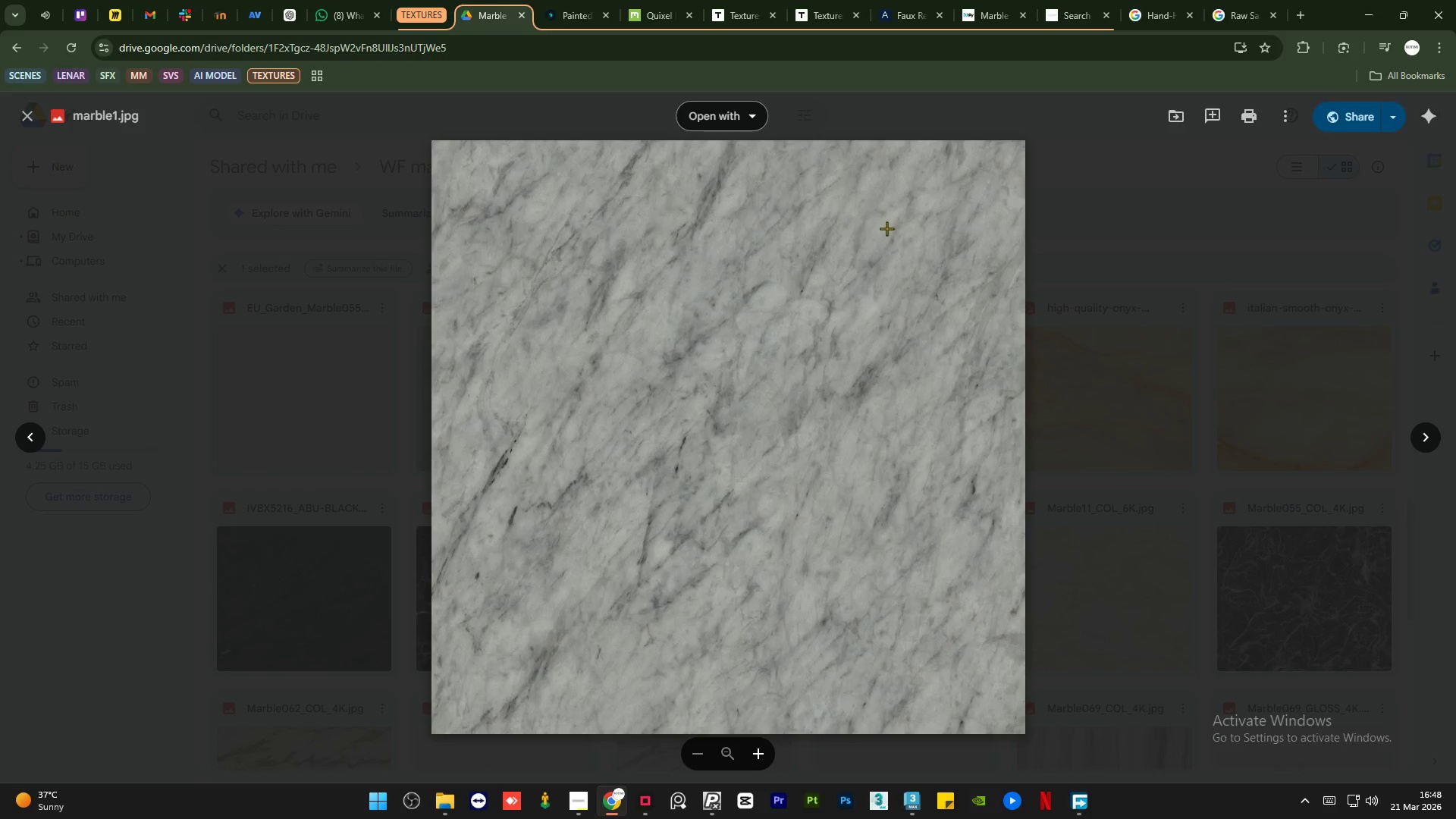 
left_click([346, 219])
 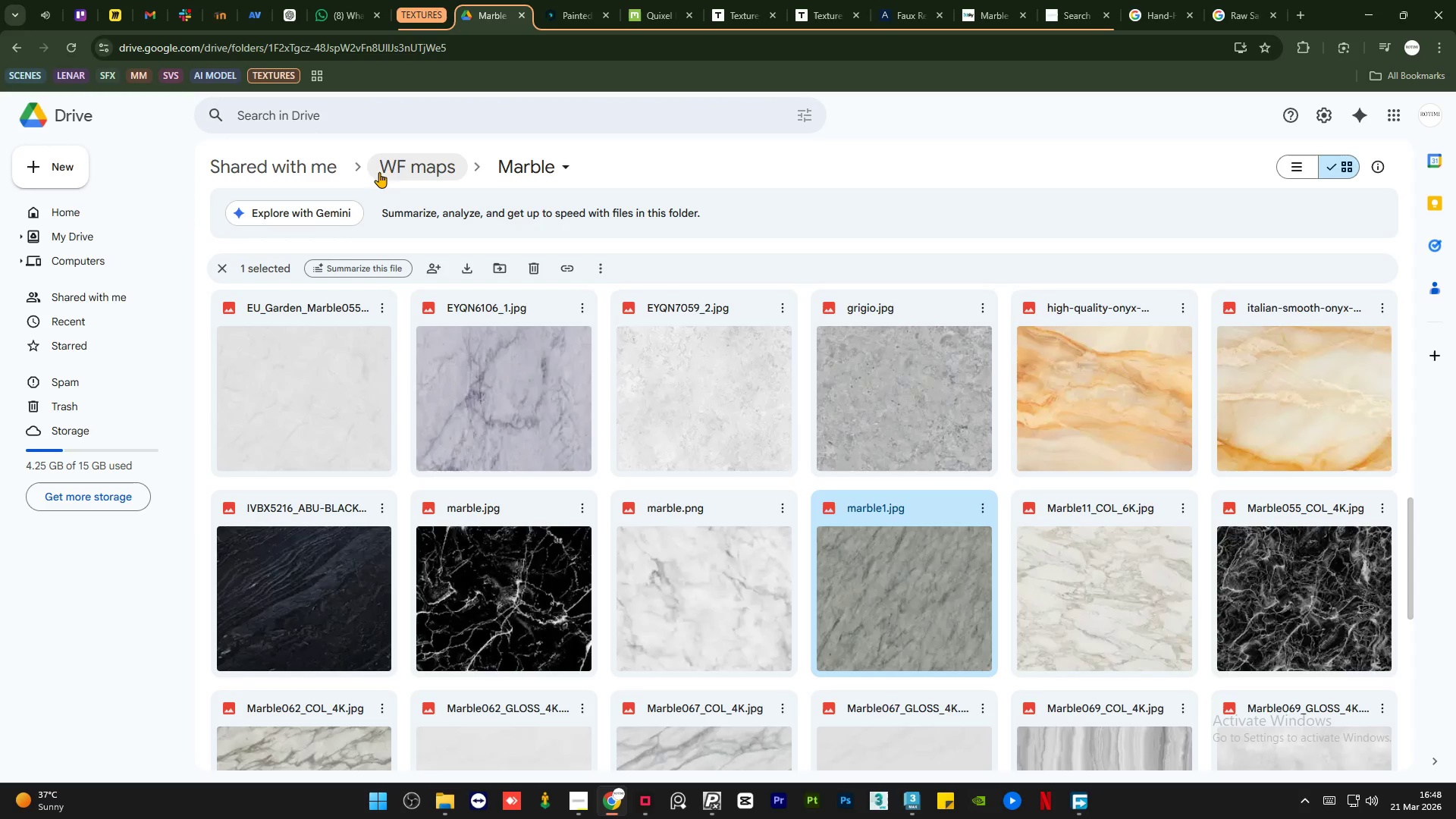 
left_click([394, 169])
 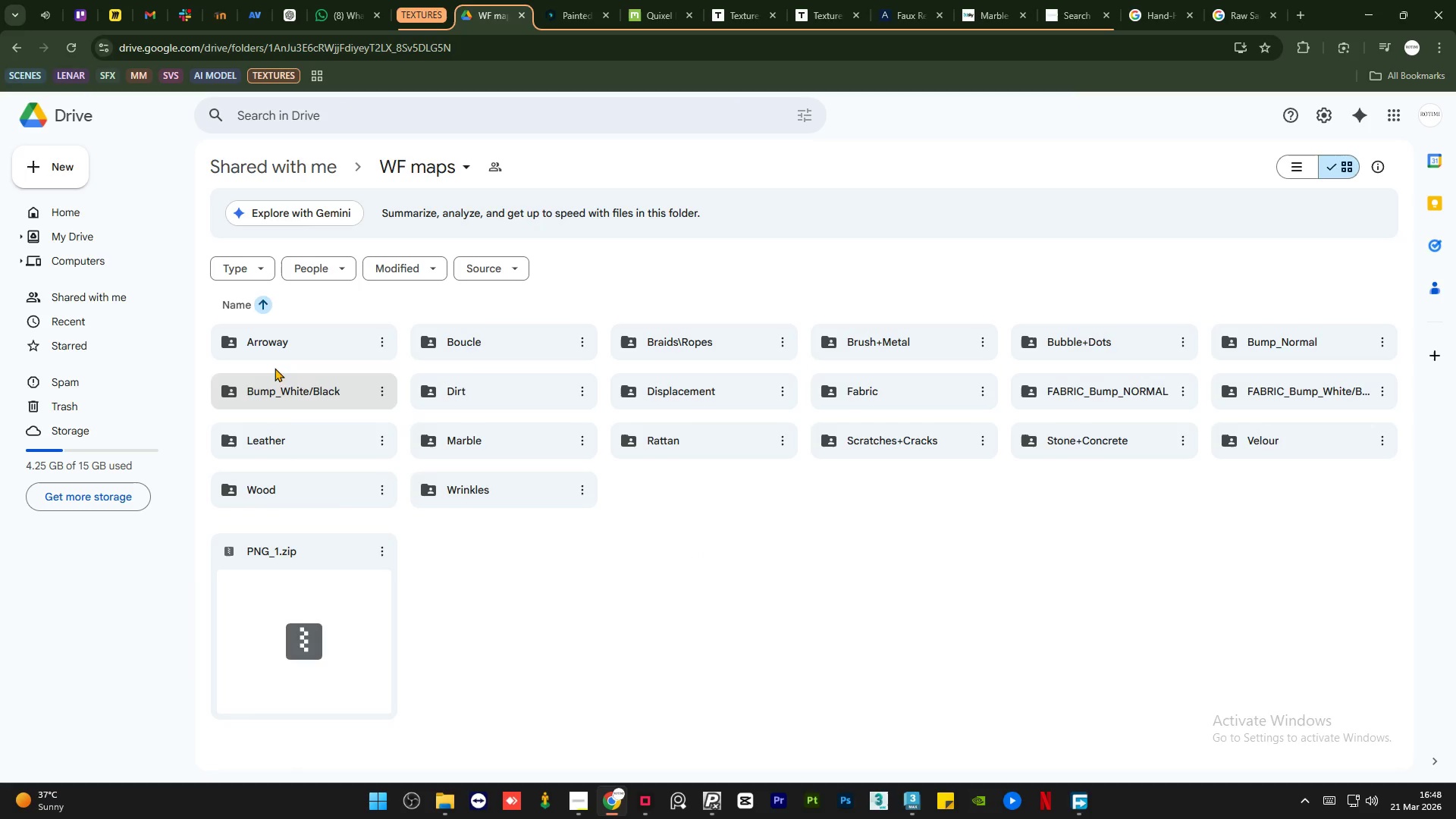 
wait(5.7)
 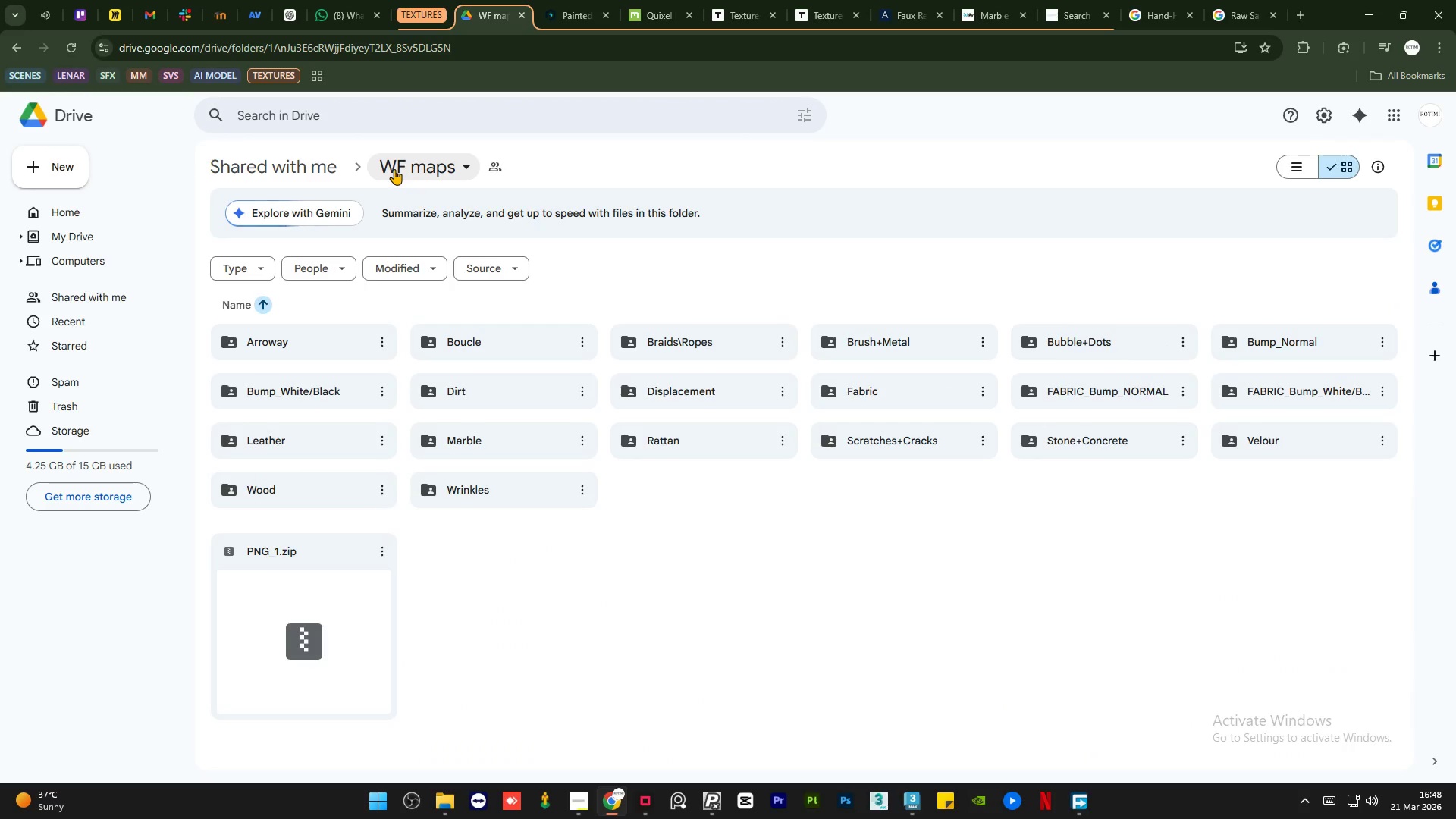 
double_click([1269, 346])
 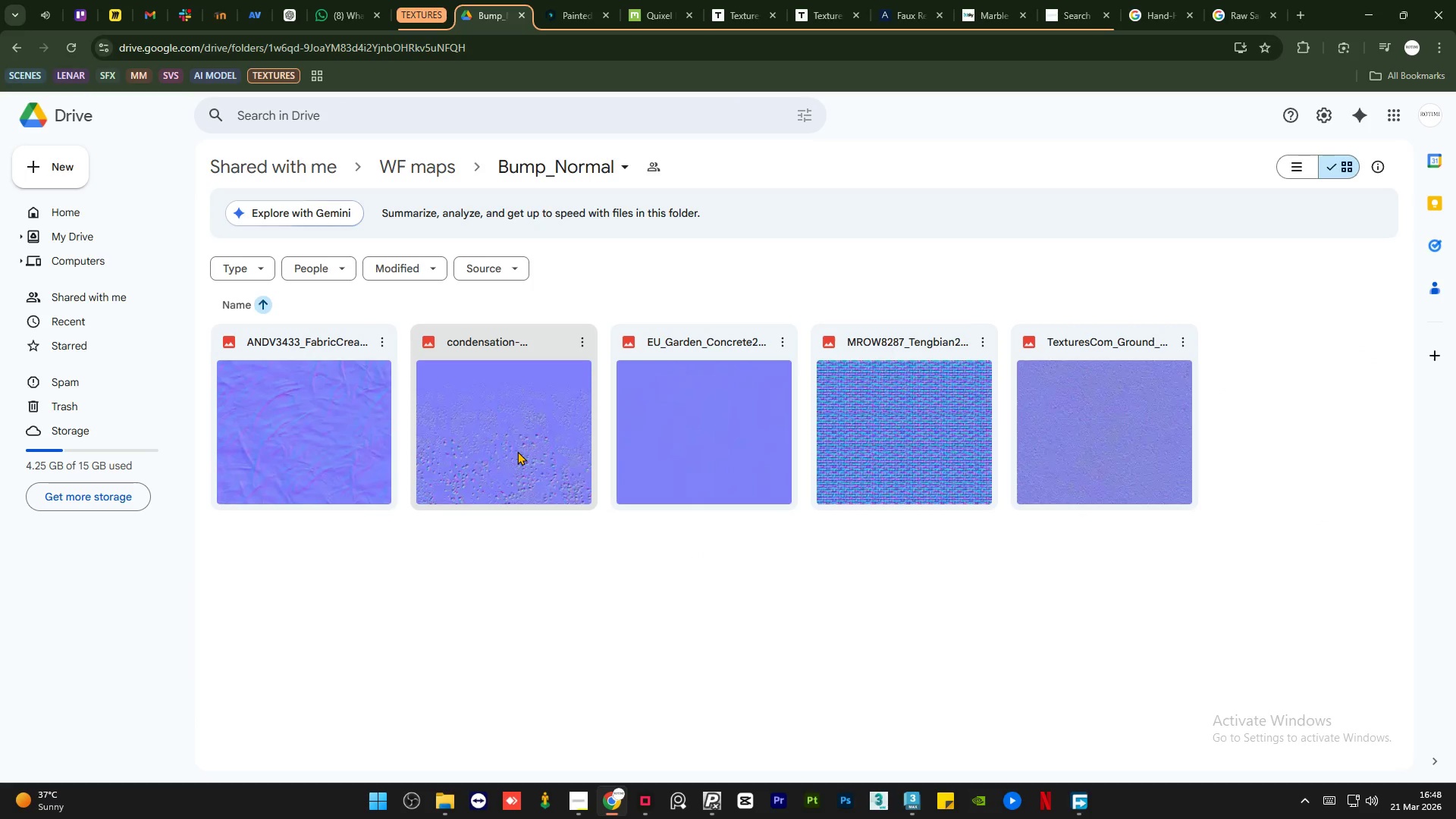 
double_click([517, 451])
 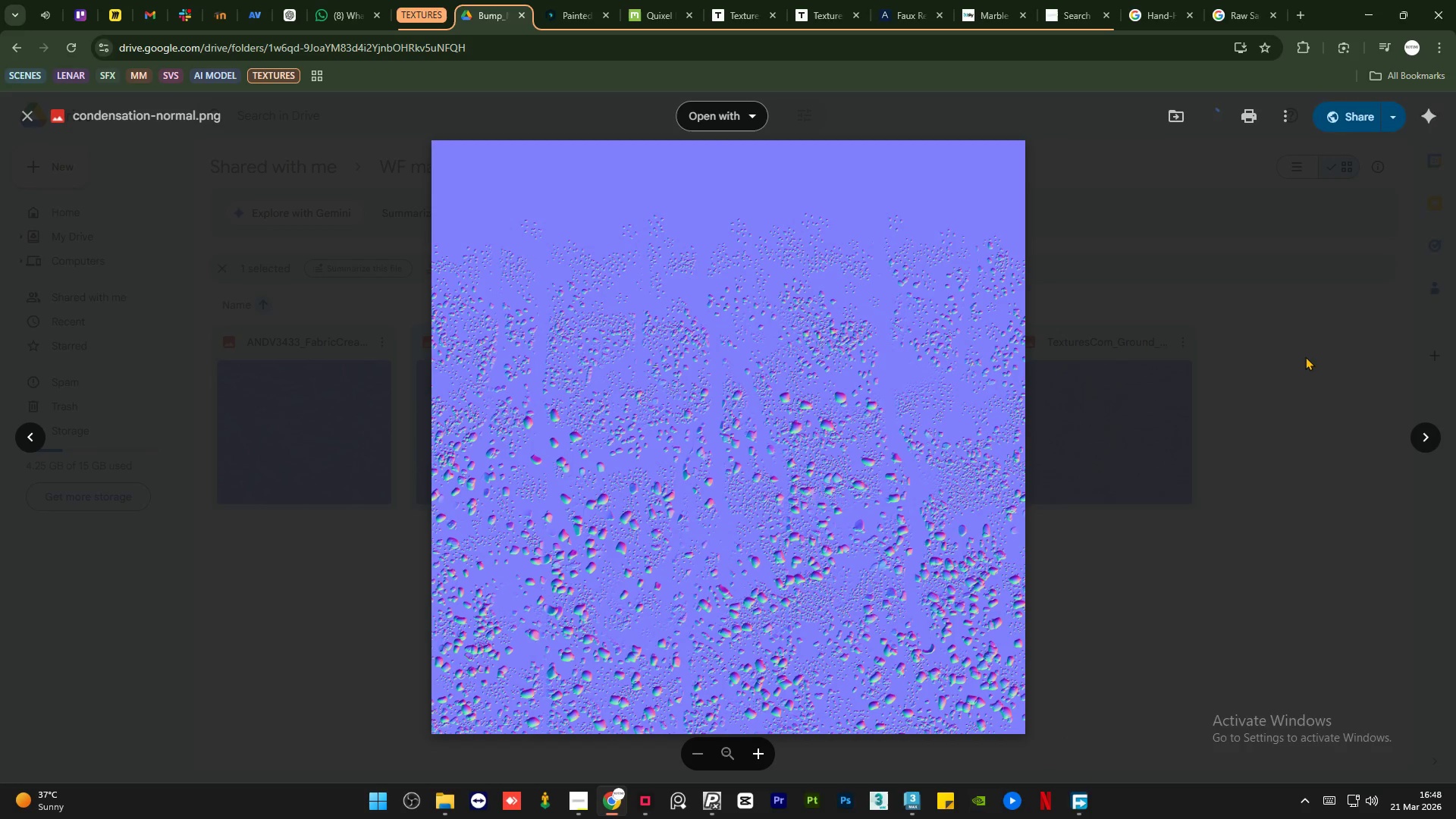 
left_click([1293, 550])
 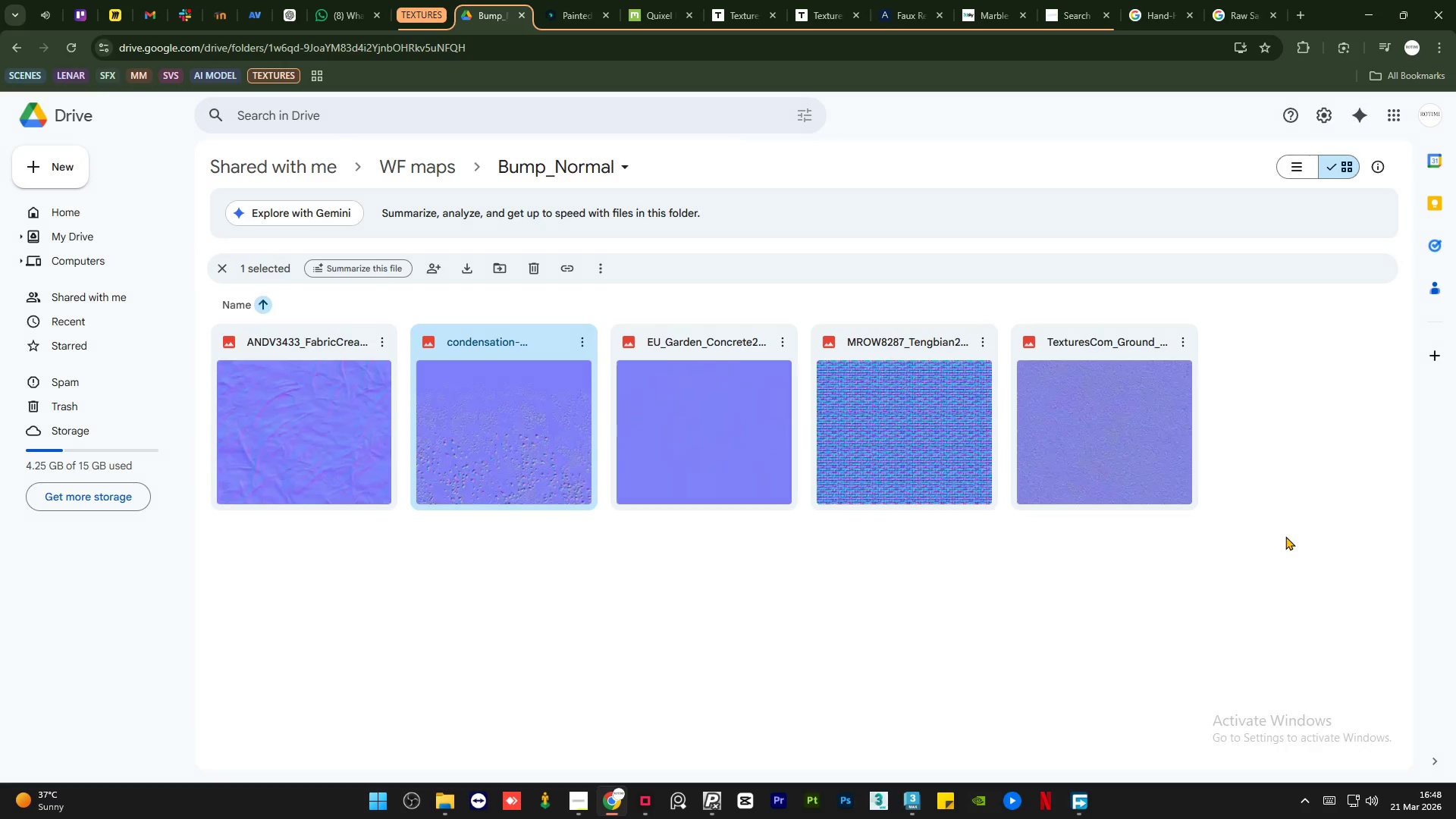 
scroll: coordinate [1031, 515], scroll_direction: up, amount: 8.0
 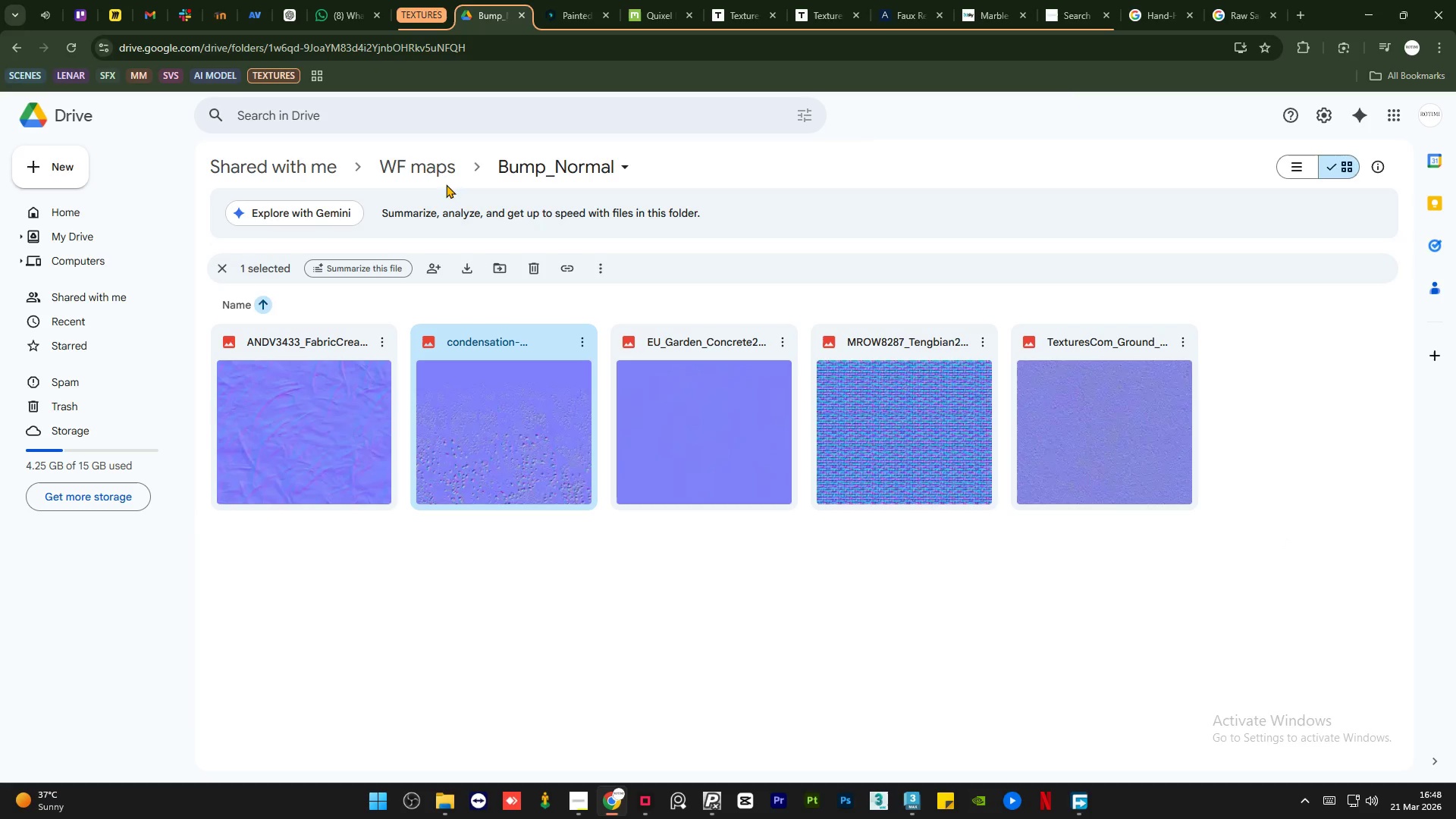 
left_click([430, 165])
 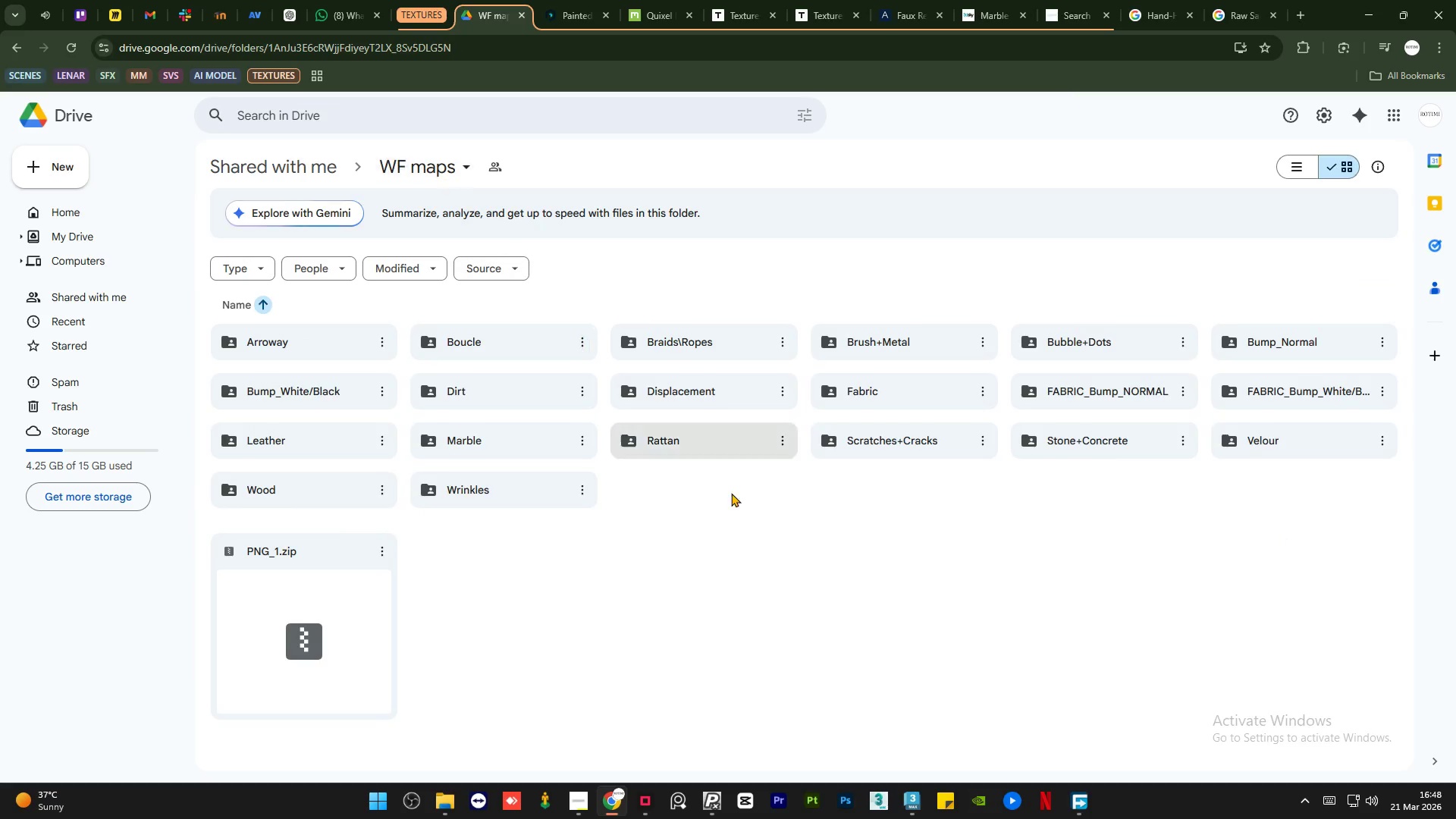 
left_click([901, 588])
 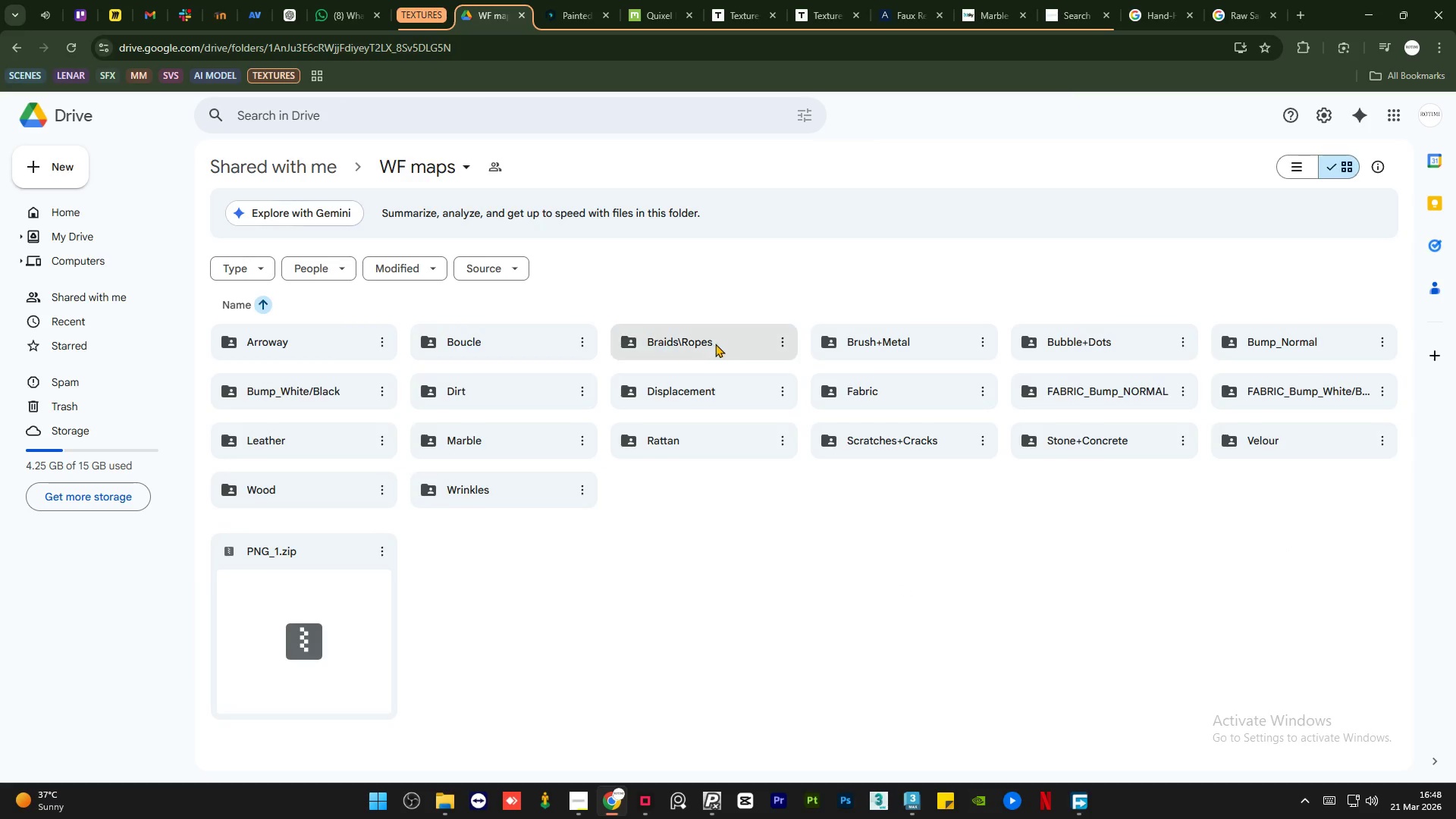 
double_click([897, 336])
 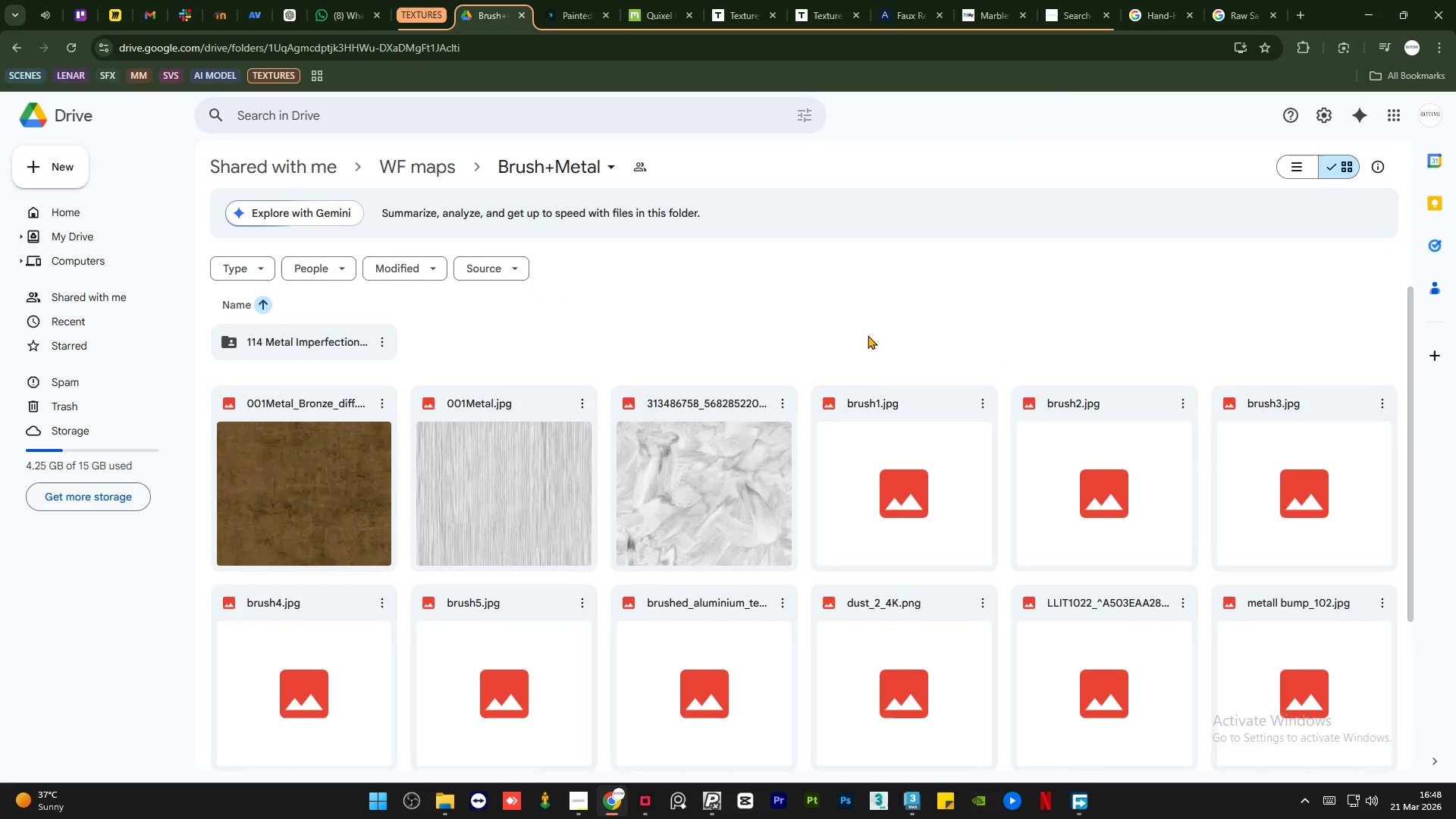 
scroll: coordinate [867, 350], scroll_direction: down, amount: 6.0
 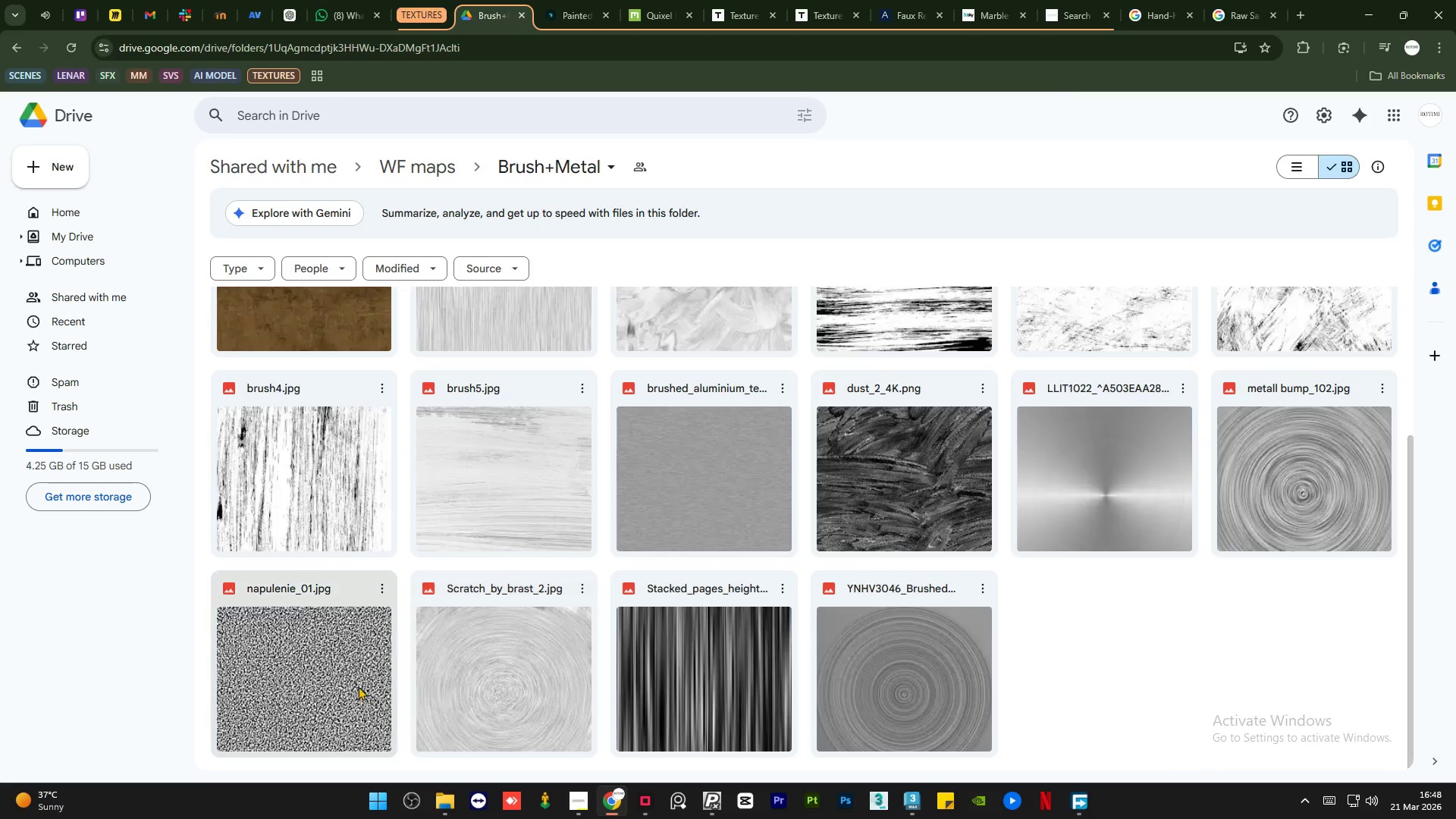 
double_click([318, 687])
 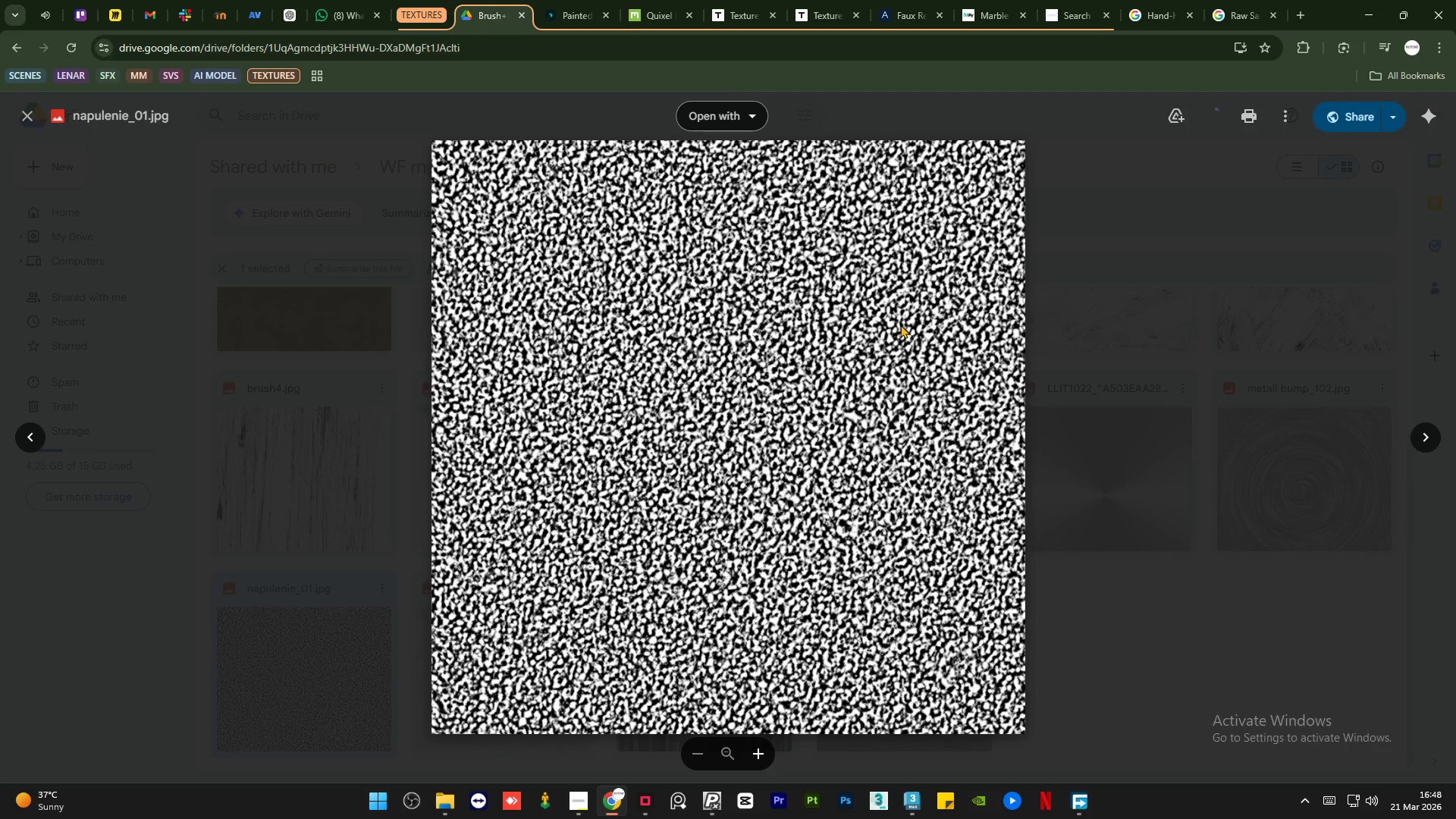 
scroll: coordinate [787, 398], scroll_direction: up, amount: 12.0
 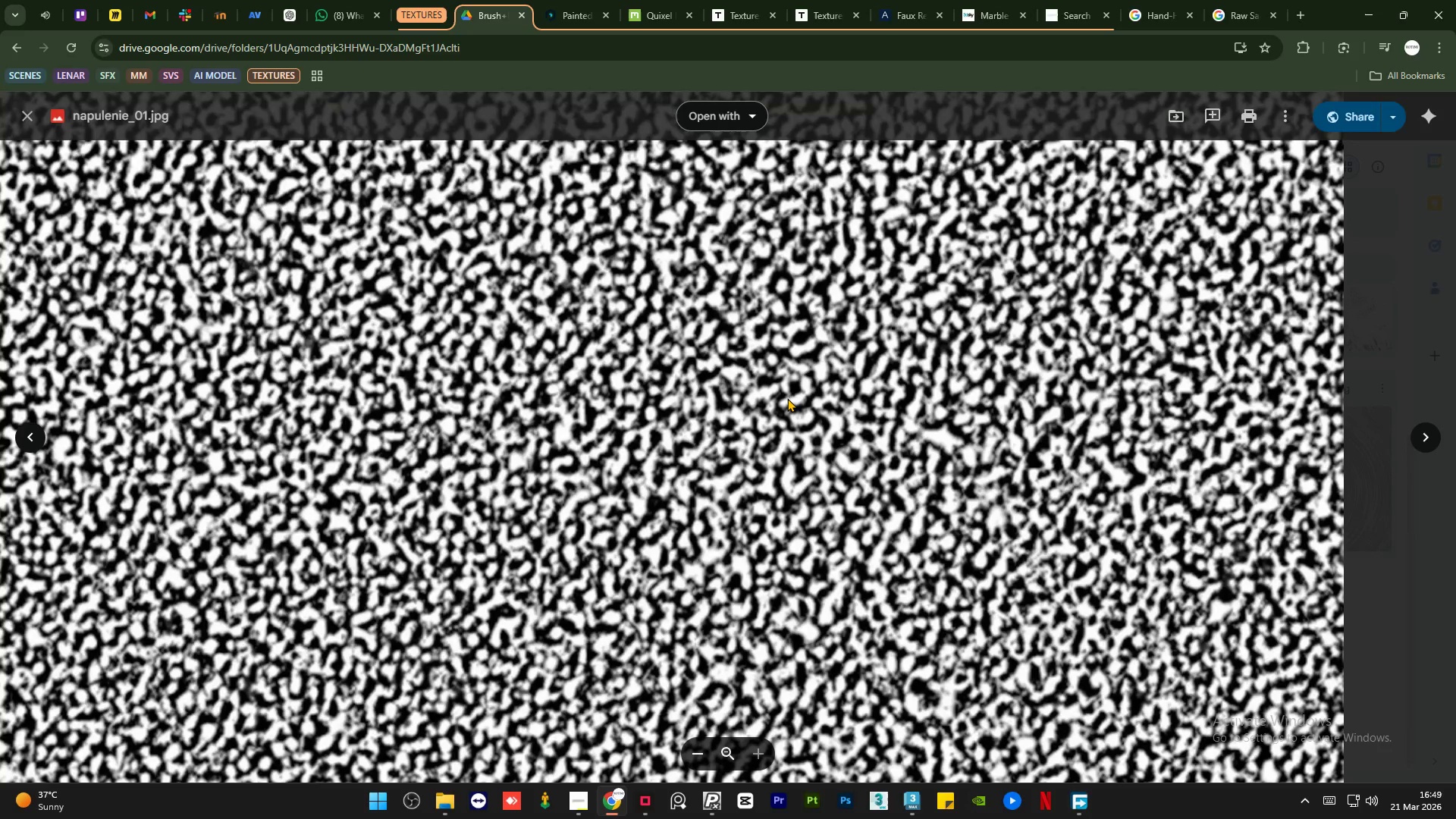 
scroll: coordinate [787, 399], scroll_direction: down, amount: 8.0
 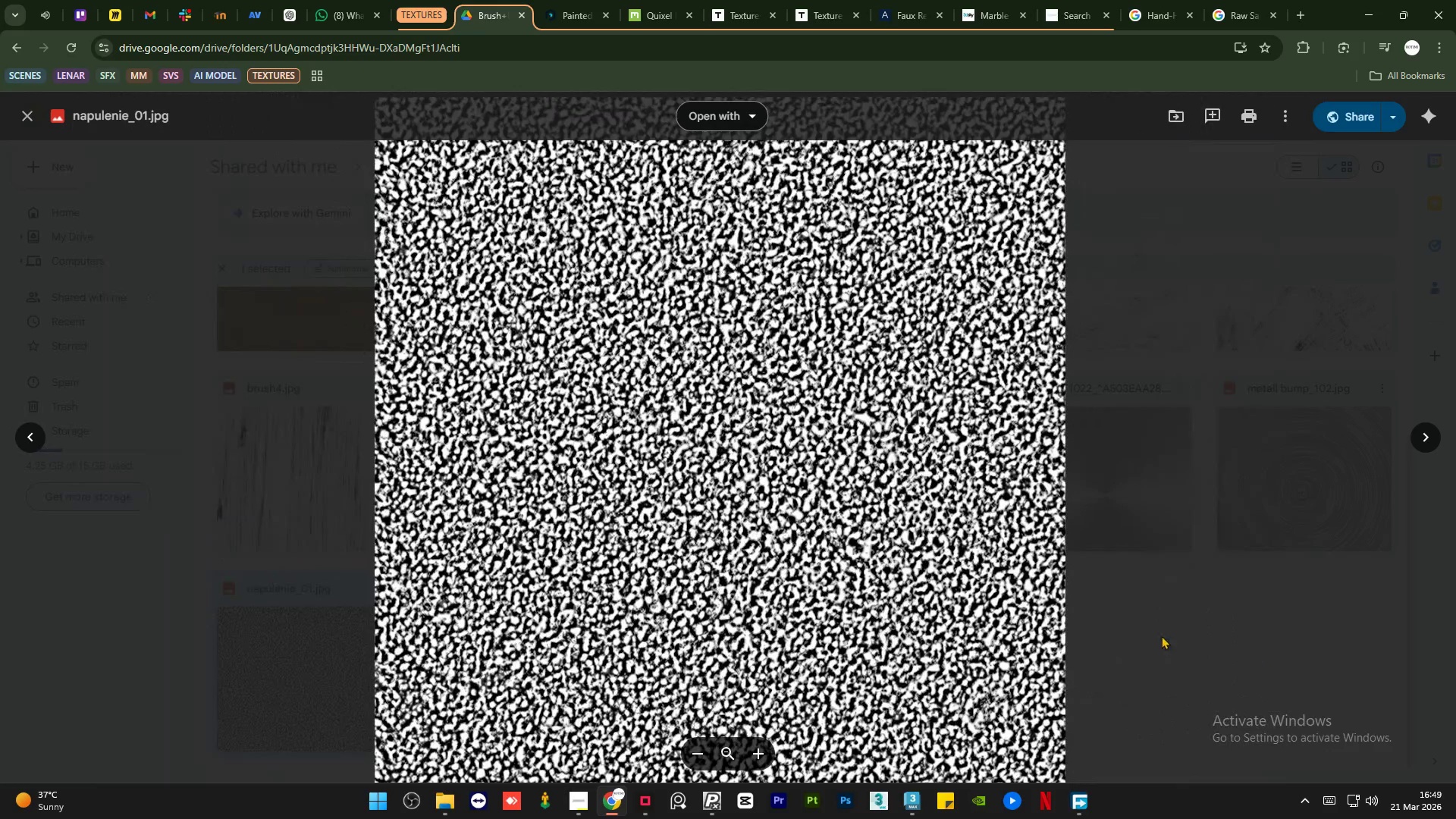 
scroll: coordinate [711, 460], scroll_direction: up, amount: 23.0
 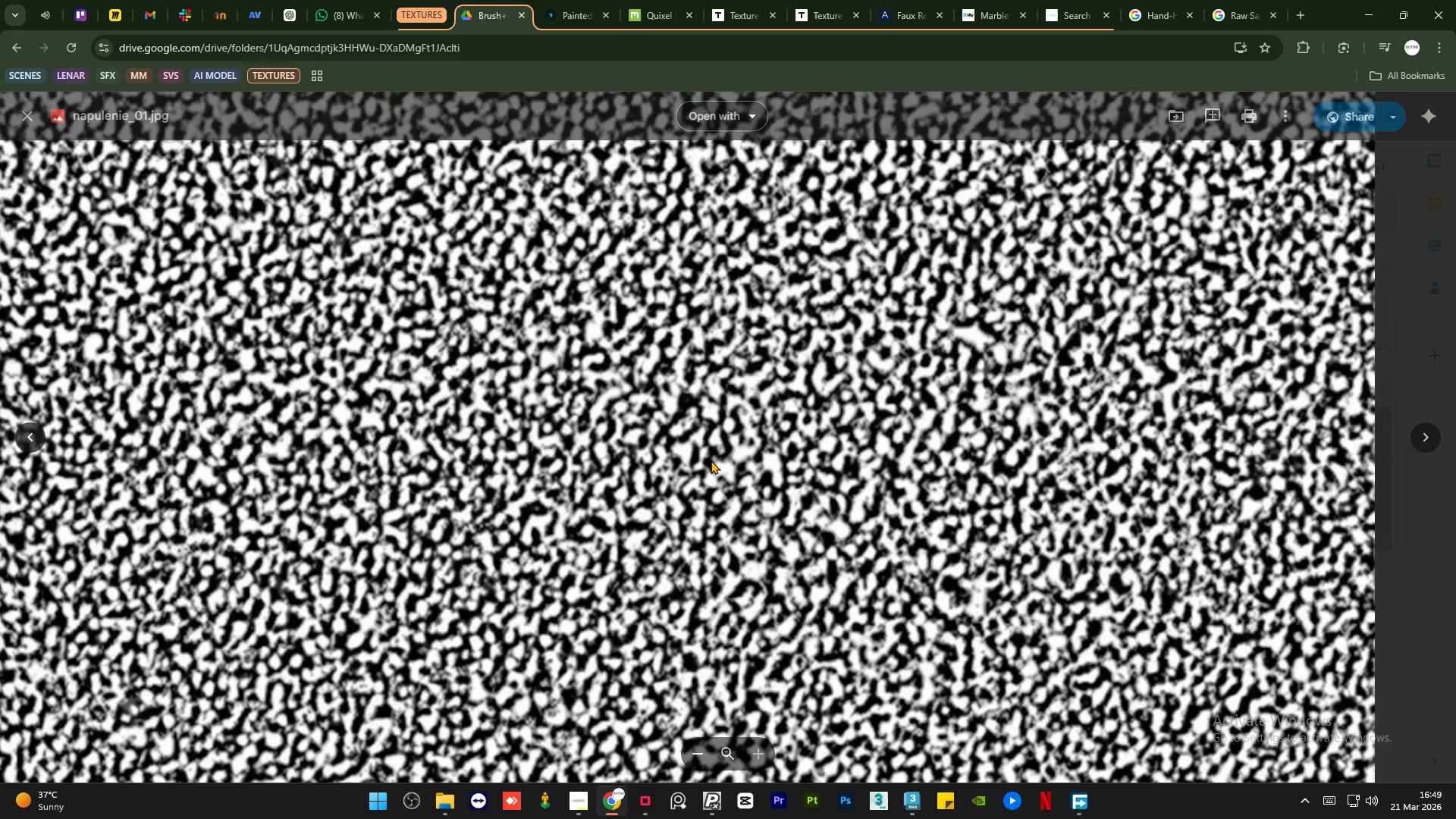 
left_click([1173, 598])
 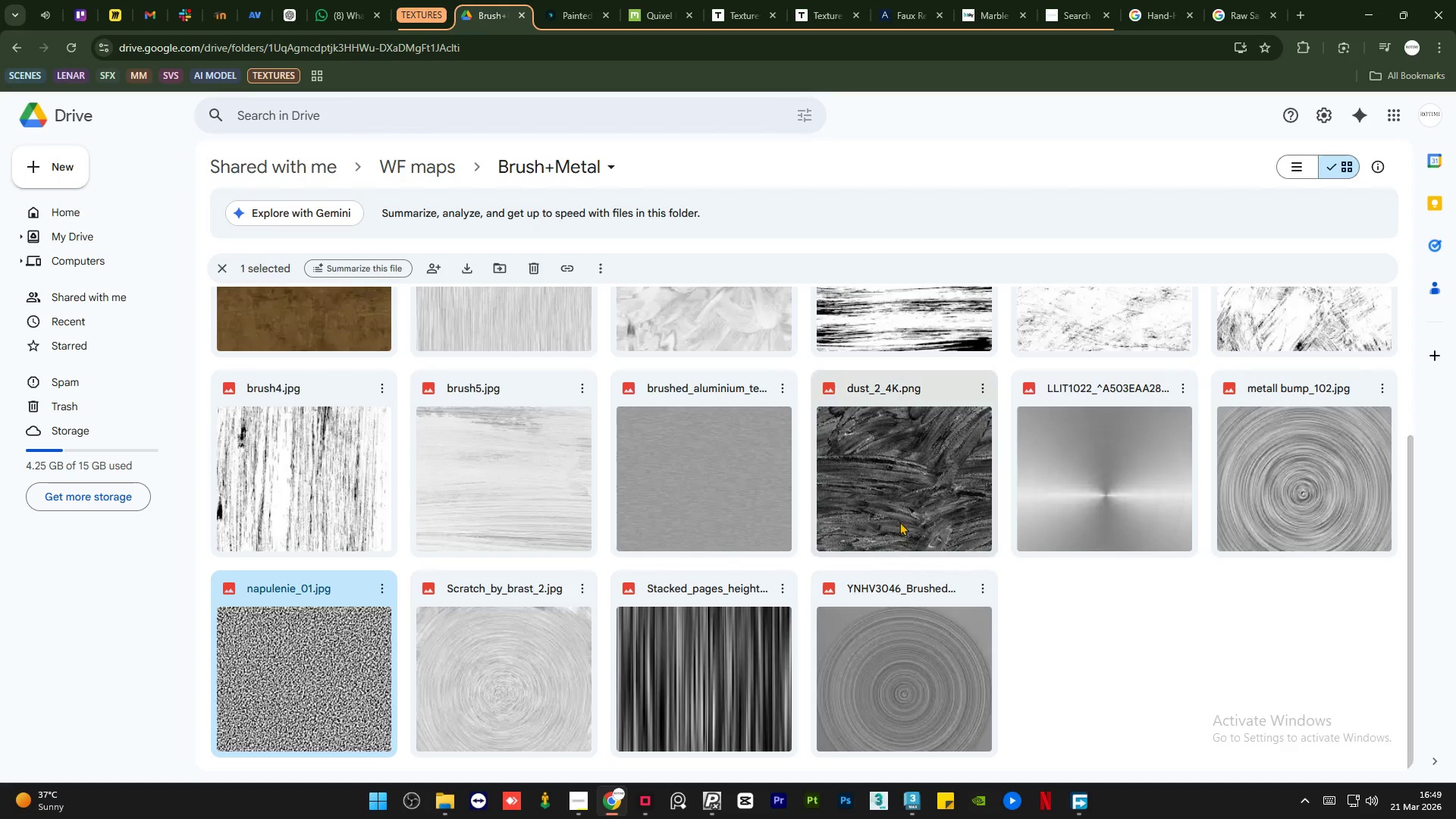 
scroll: coordinate [711, 461], scroll_direction: down, amount: 14.0
 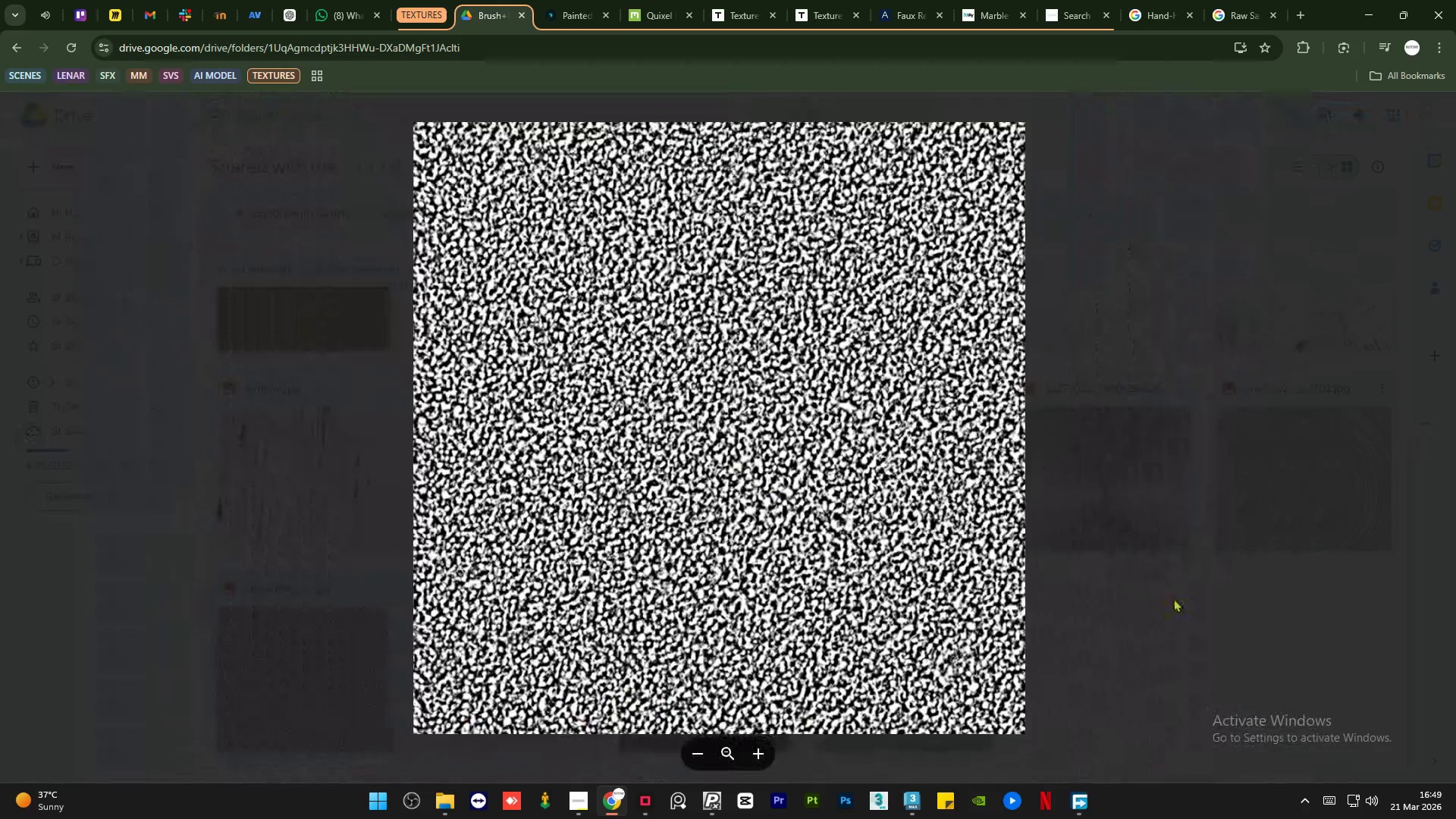 
double_click([909, 477])
 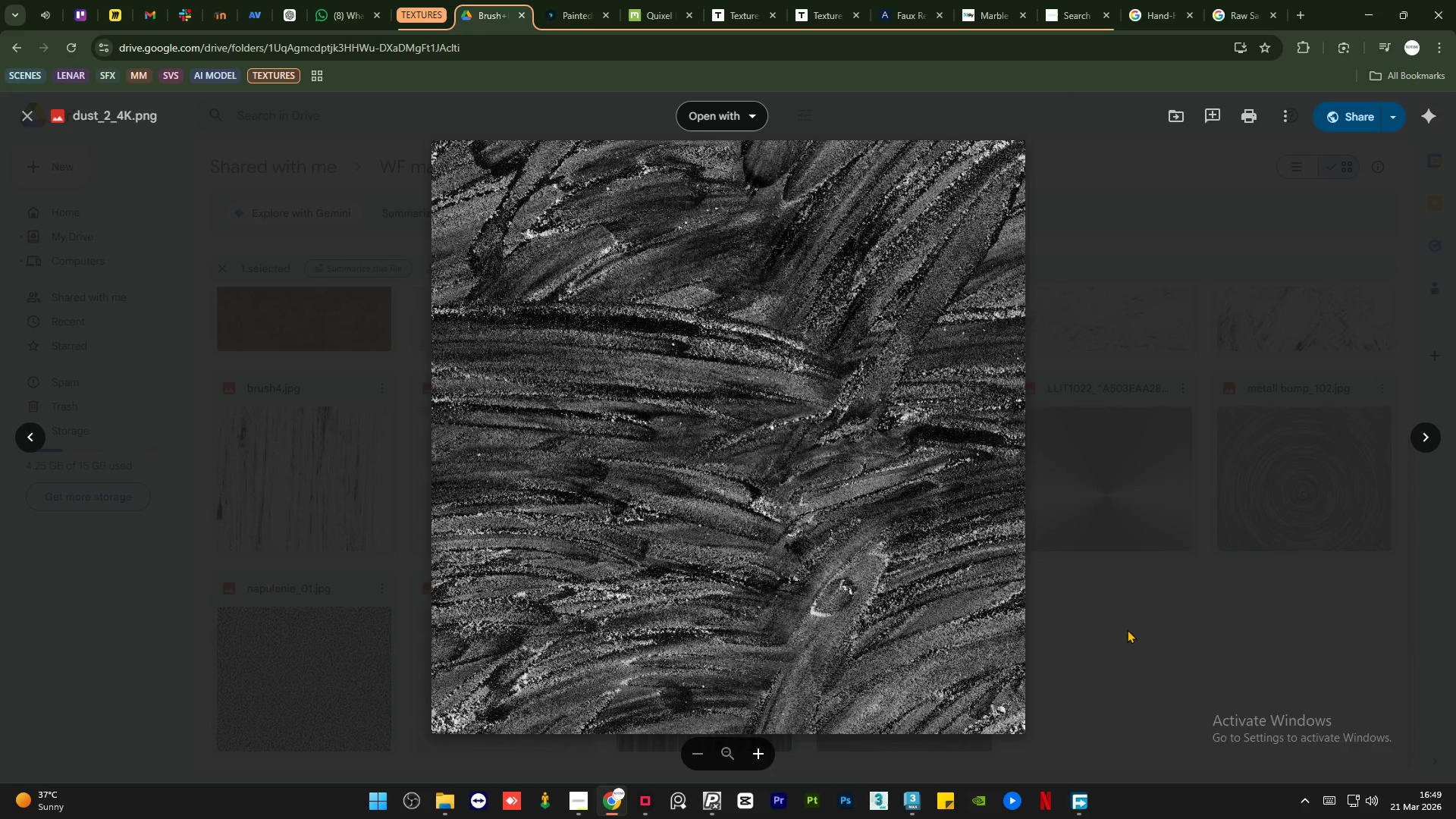 
left_click([1127, 629])
 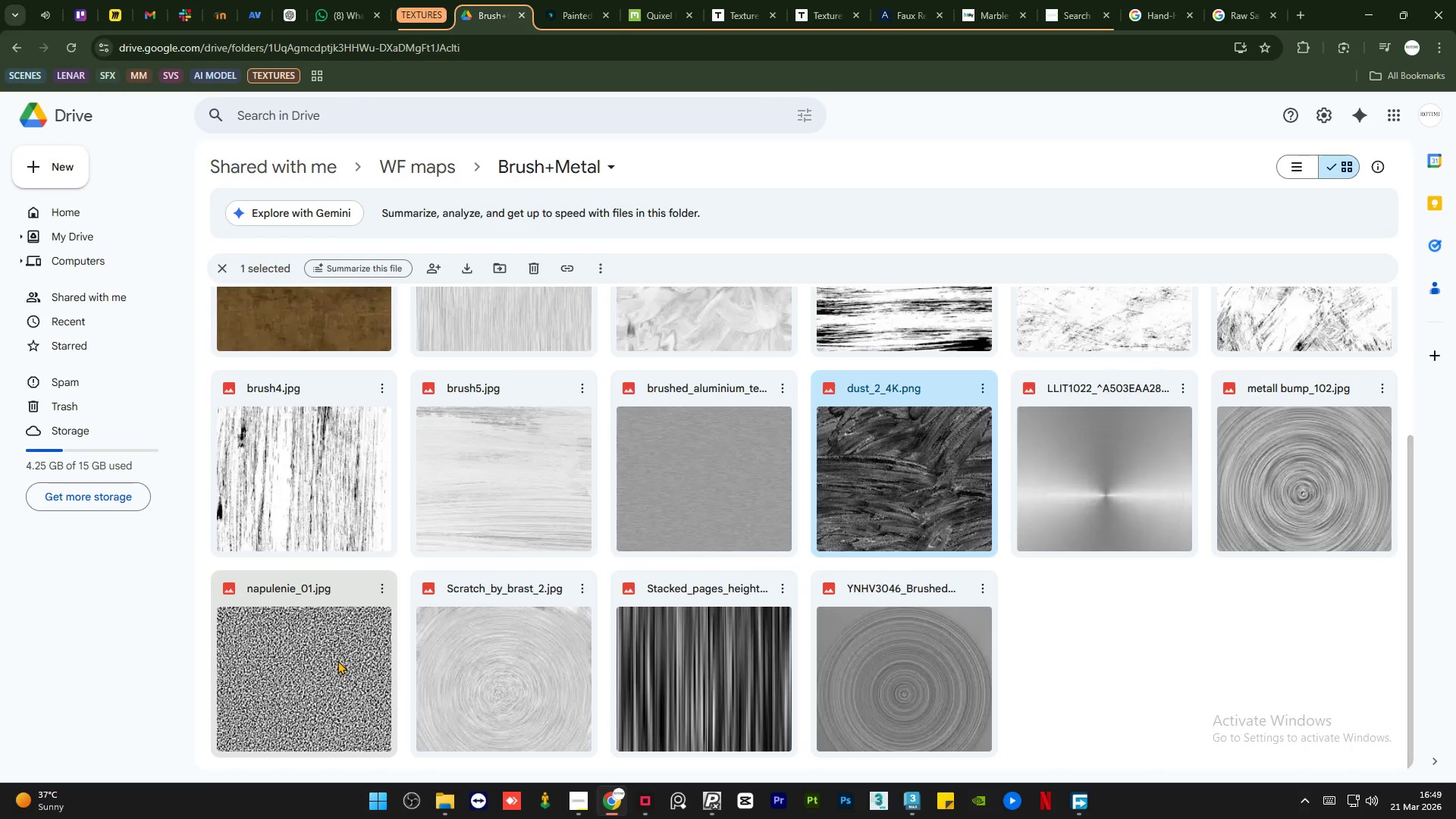 
double_click([337, 661])
 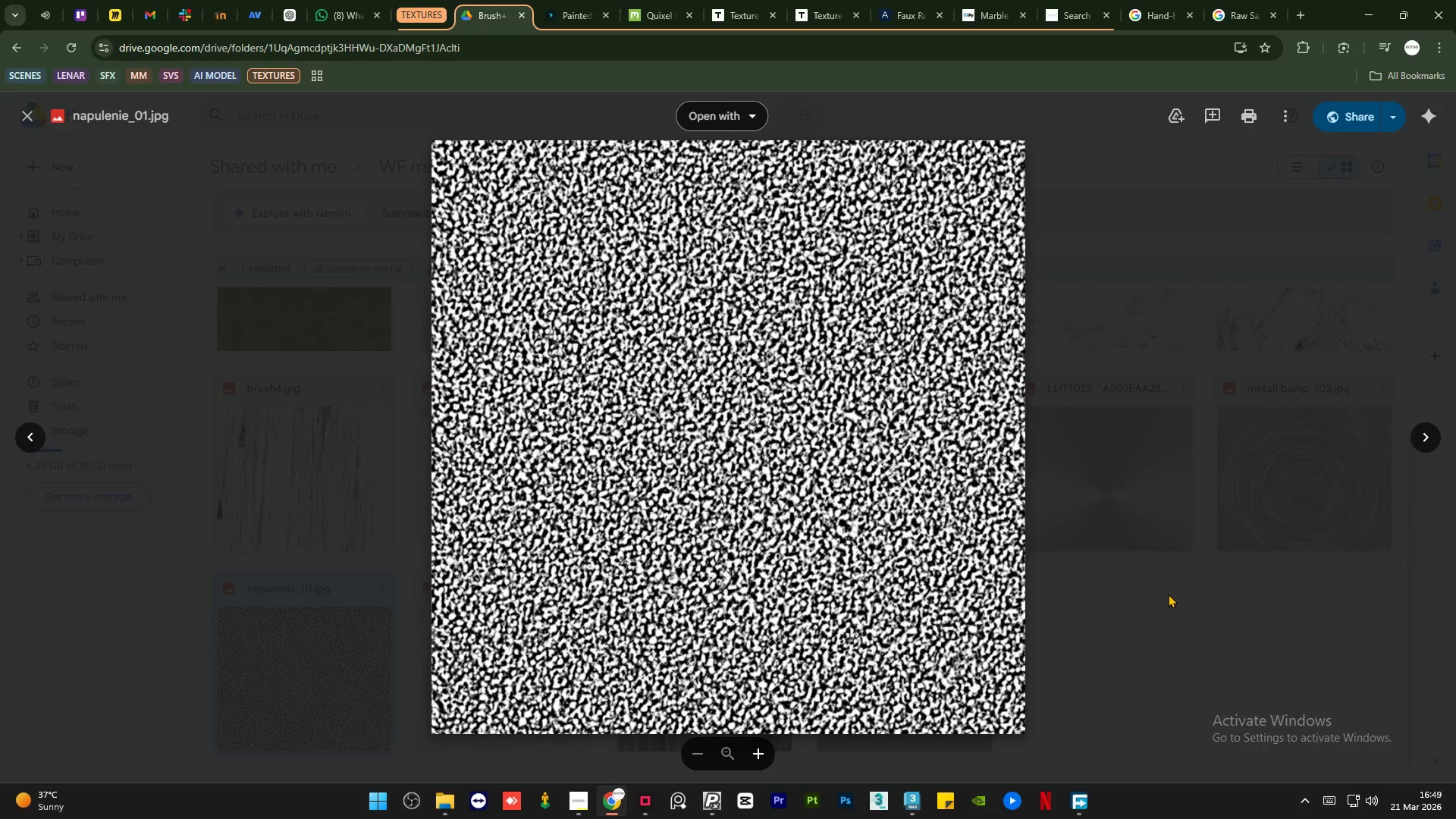 
scroll: coordinate [556, 475], scroll_direction: up, amount: 5.0
 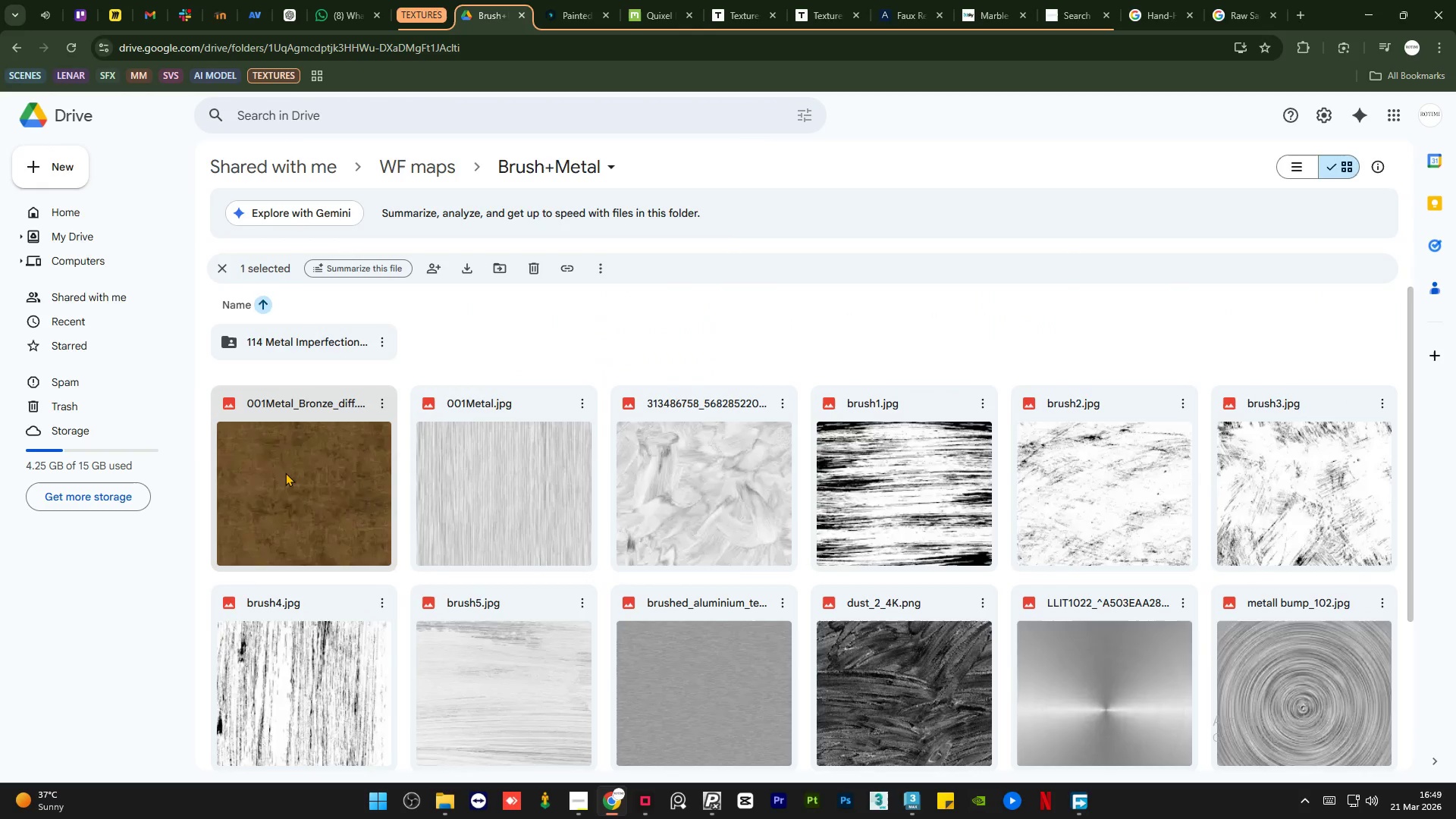 
double_click([285, 472])
 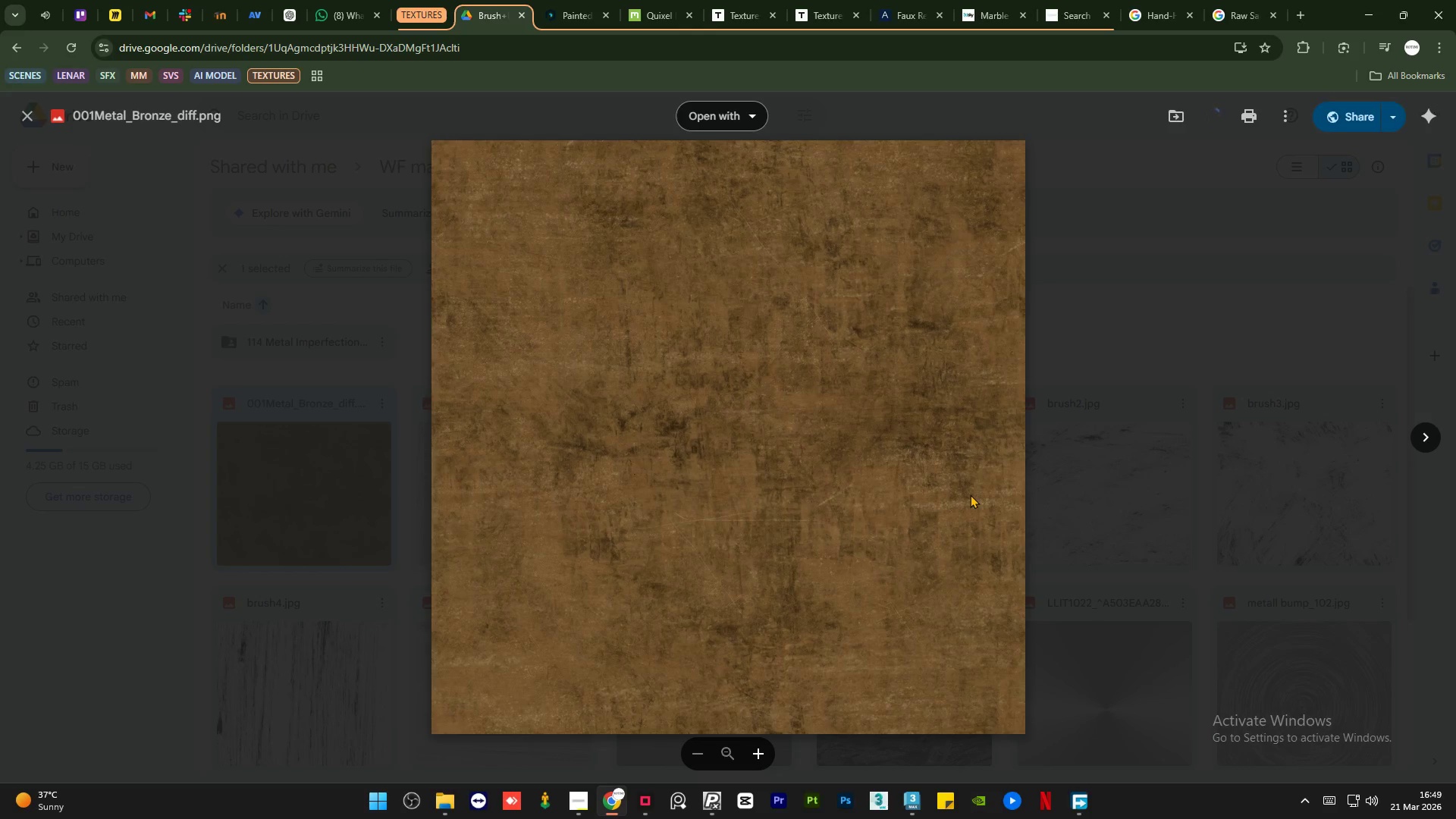 
left_click([1108, 646])
 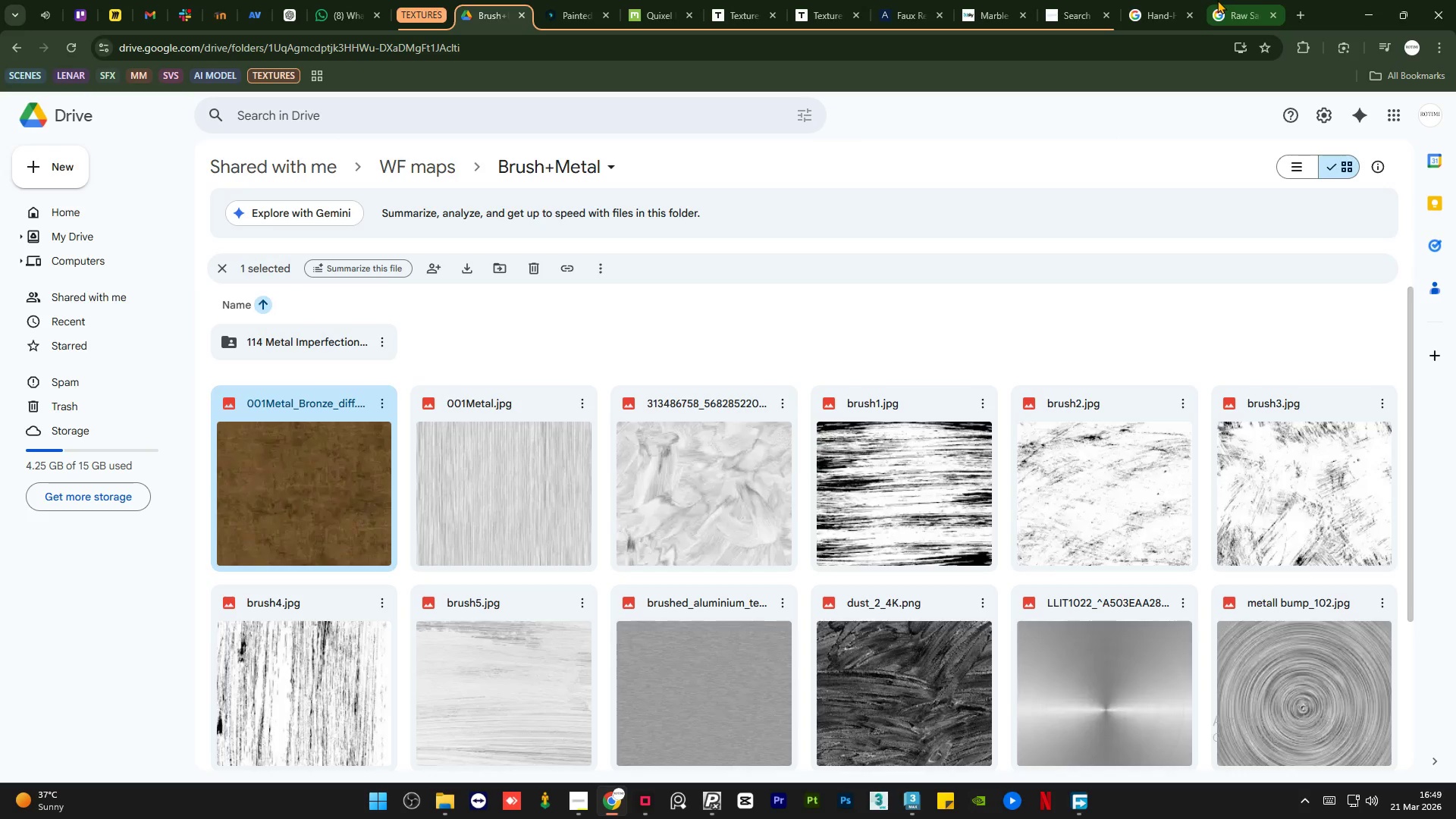 
left_click([1237, 0])
 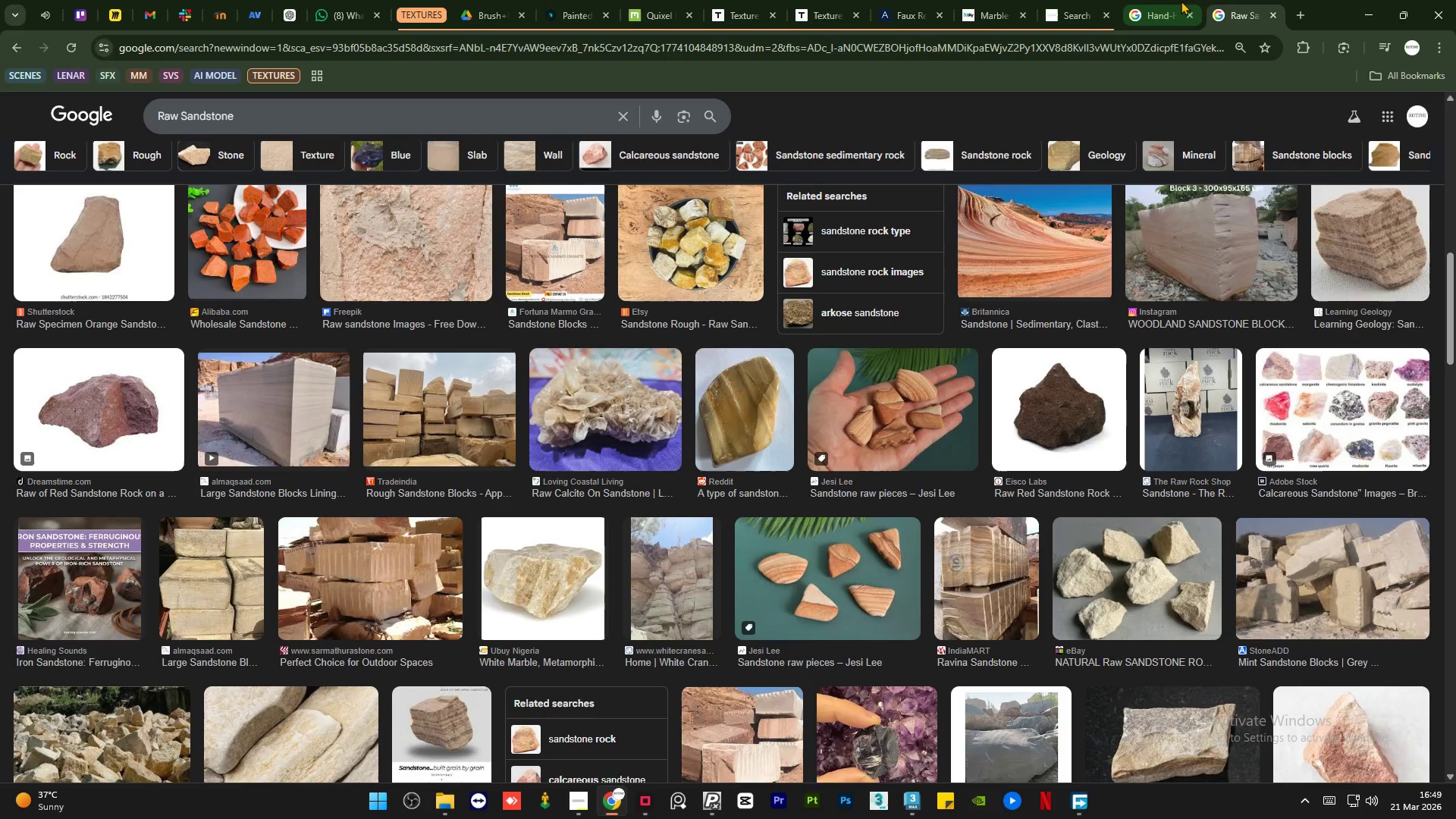 
left_click([1179, 2])
 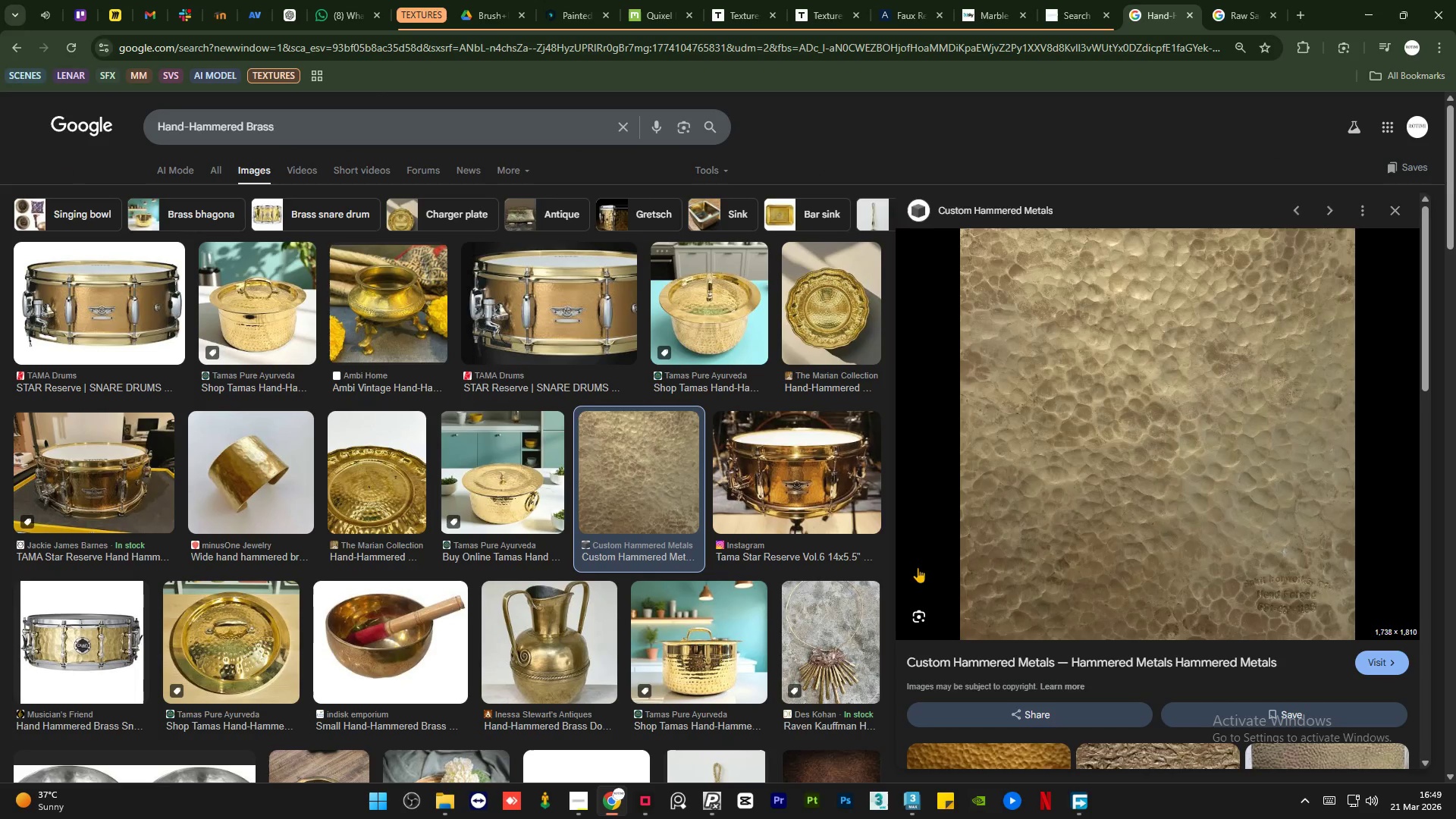 
left_click([921, 809])
 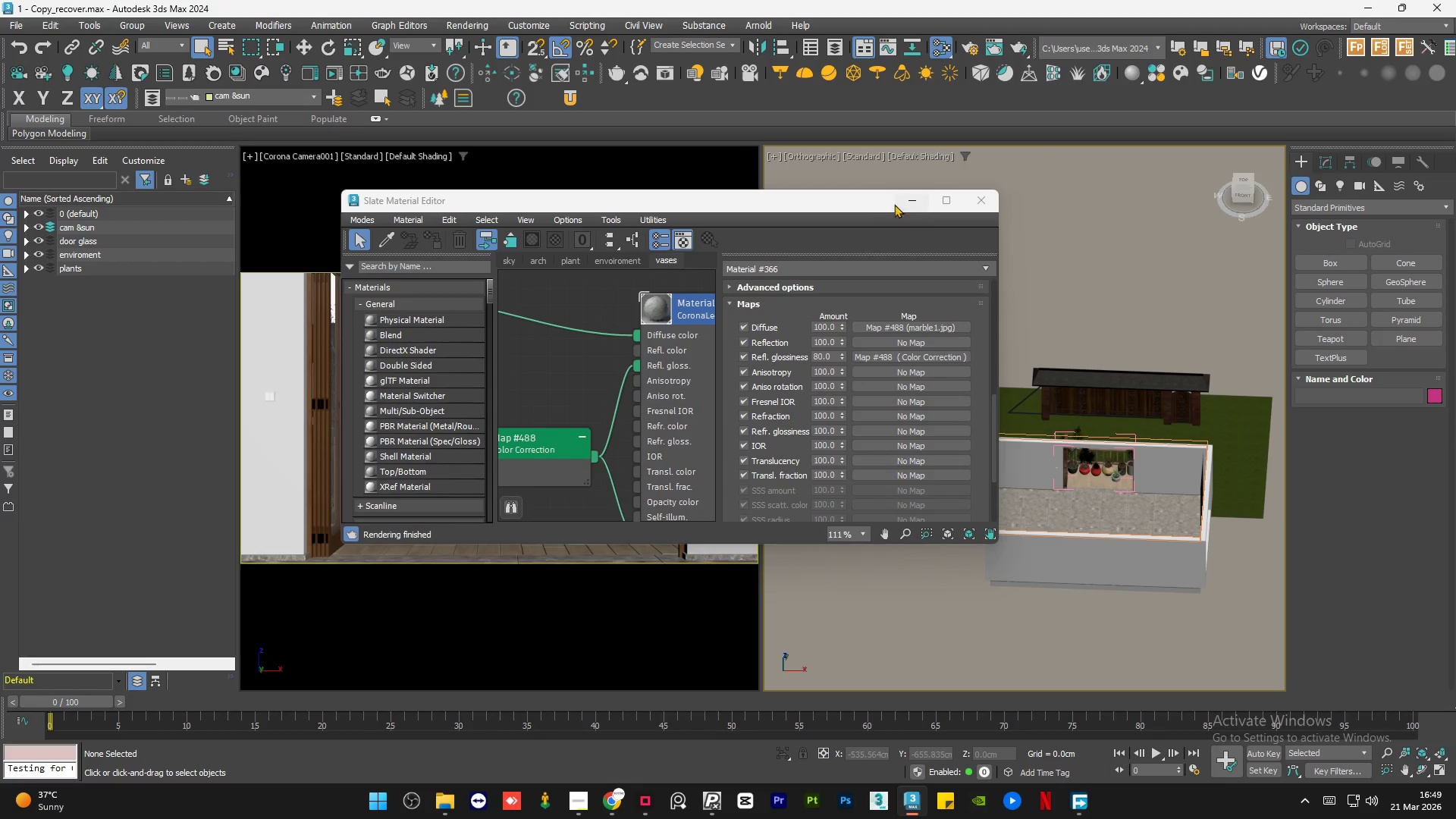 
scroll: coordinate [593, 394], scroll_direction: down, amount: 10.0
 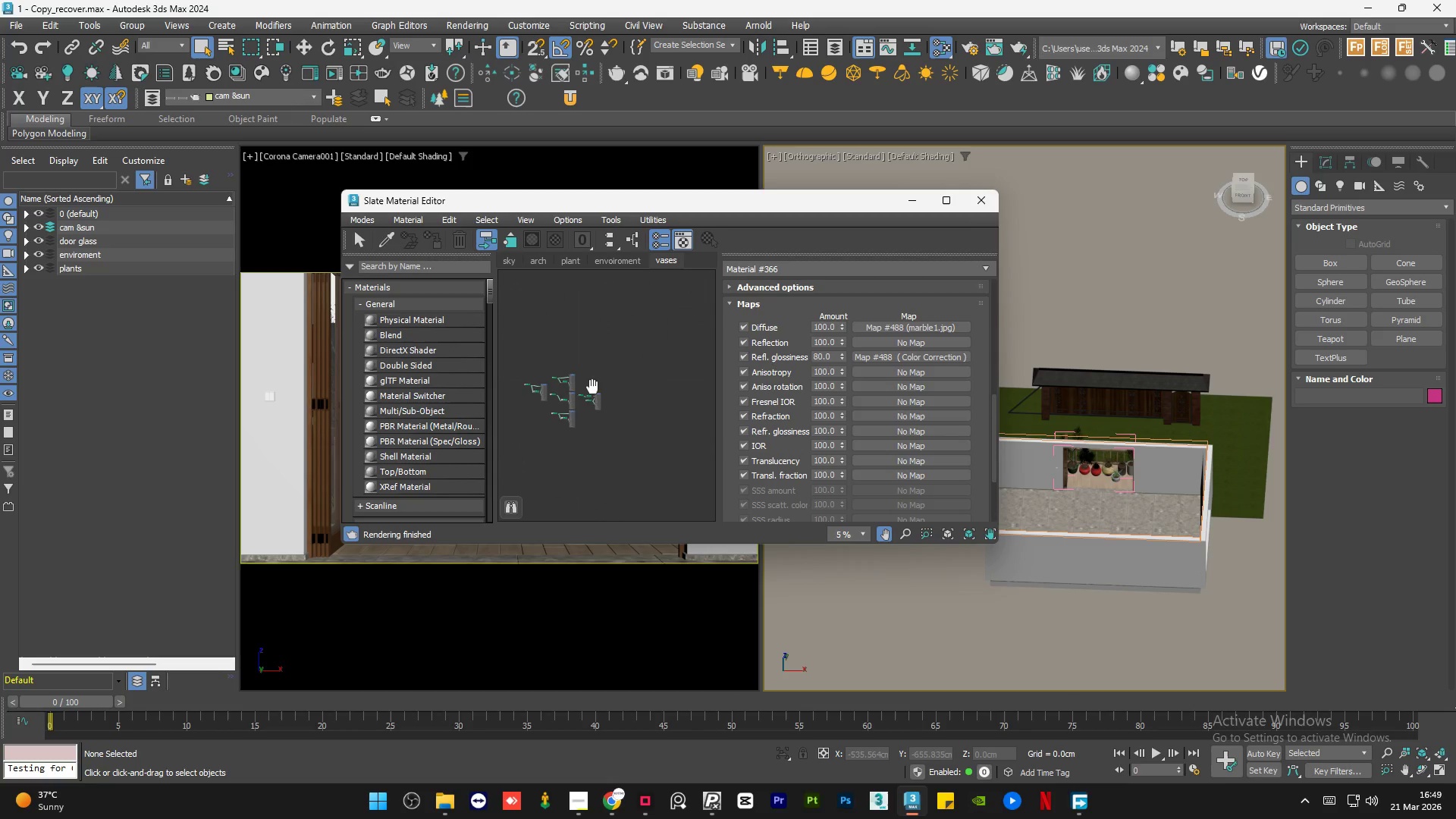 
right_click([600, 374])
 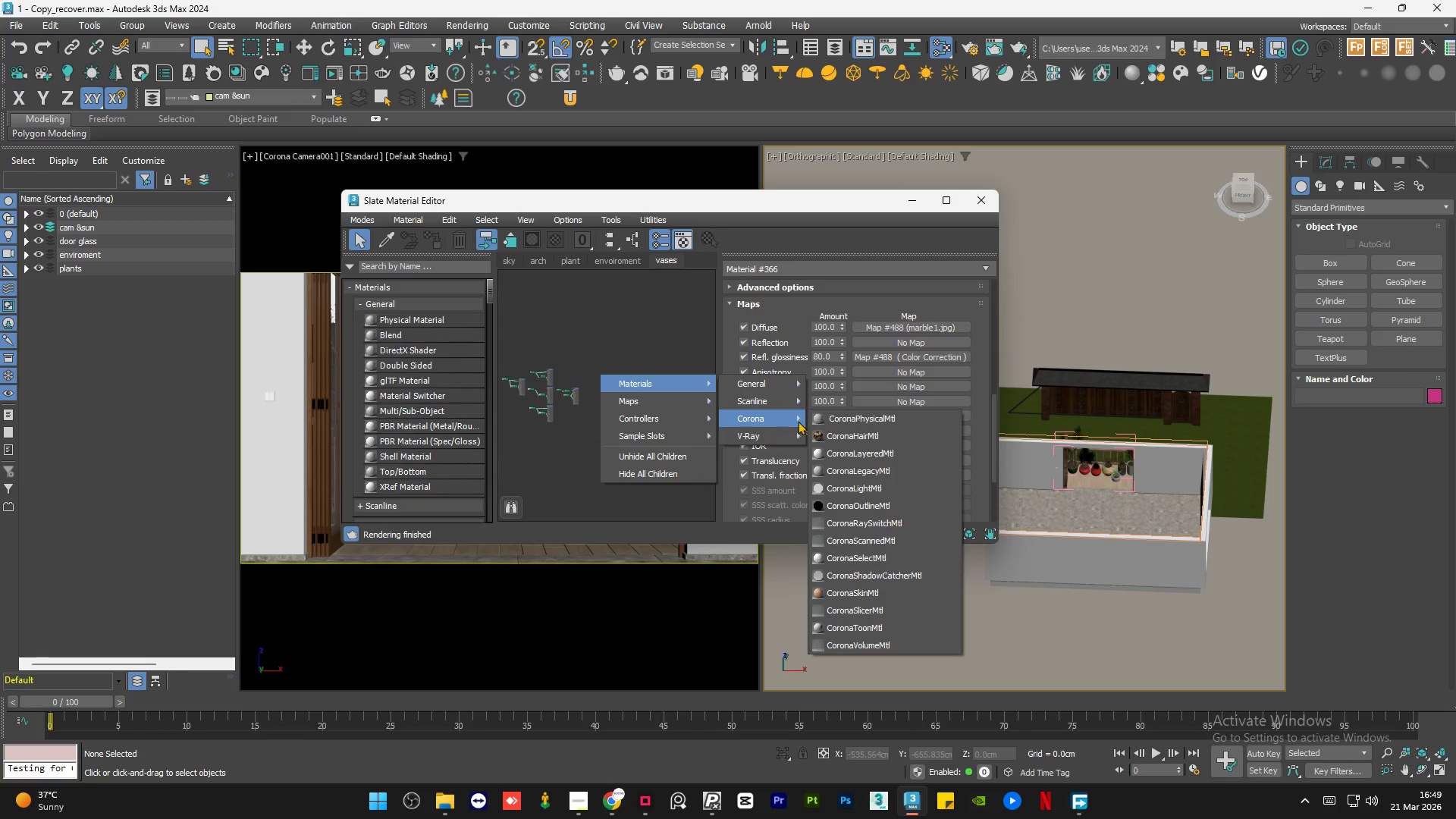 
left_click([872, 467])
 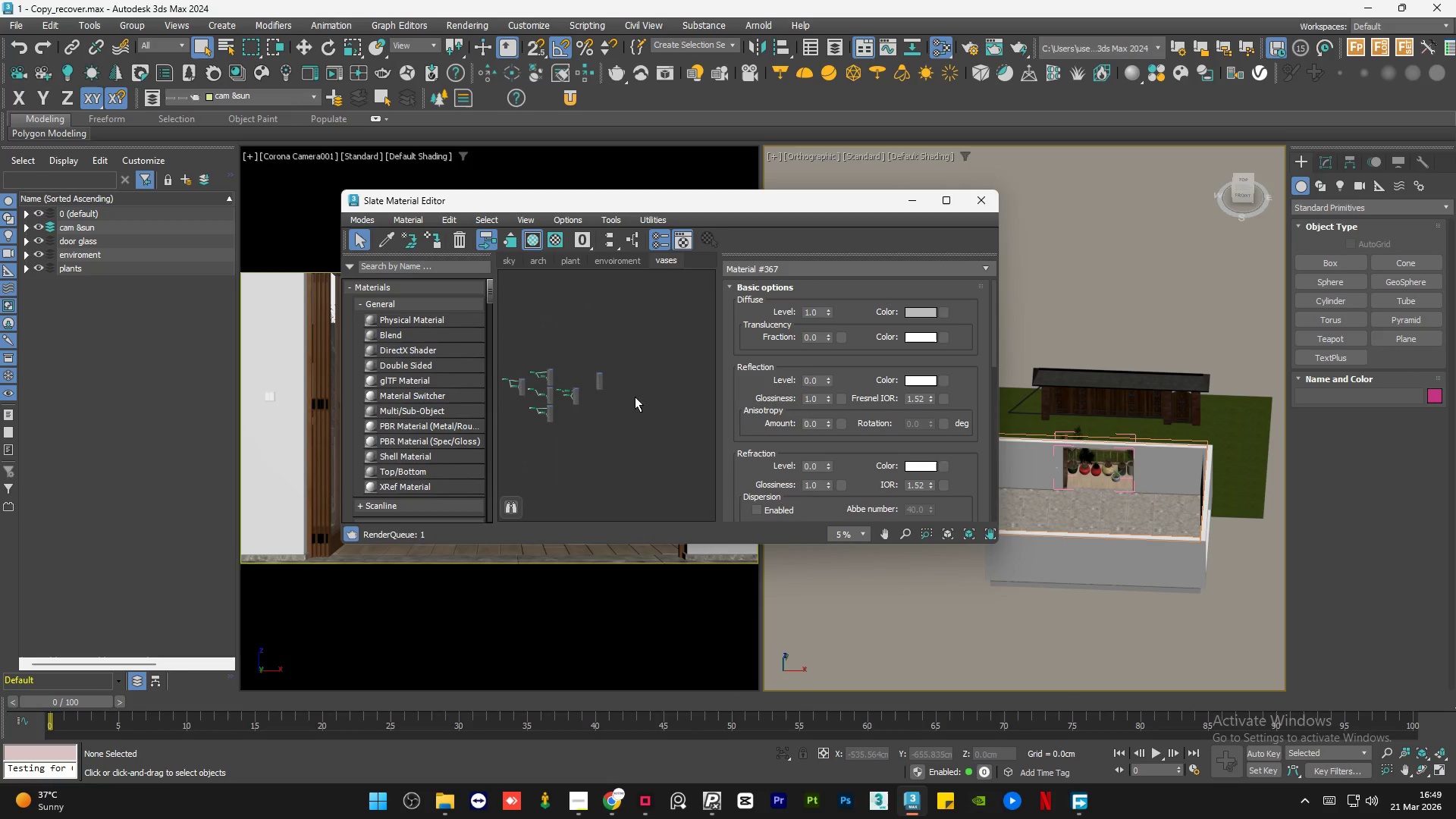 
scroll: coordinate [588, 387], scroll_direction: up, amount: 2.0
 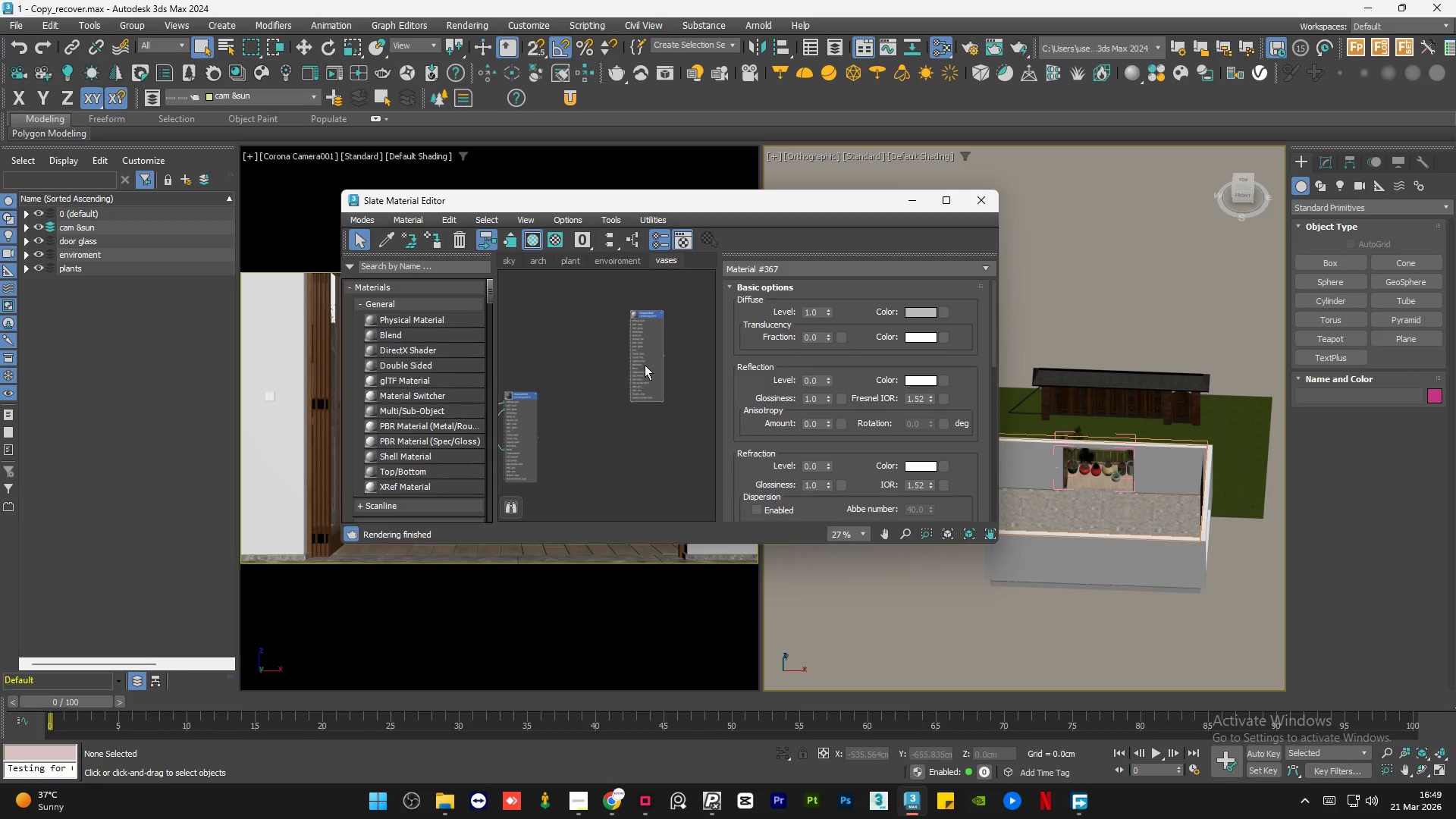 
left_click_drag(start_coordinate=[645, 366], to_coordinate=[642, 450])
 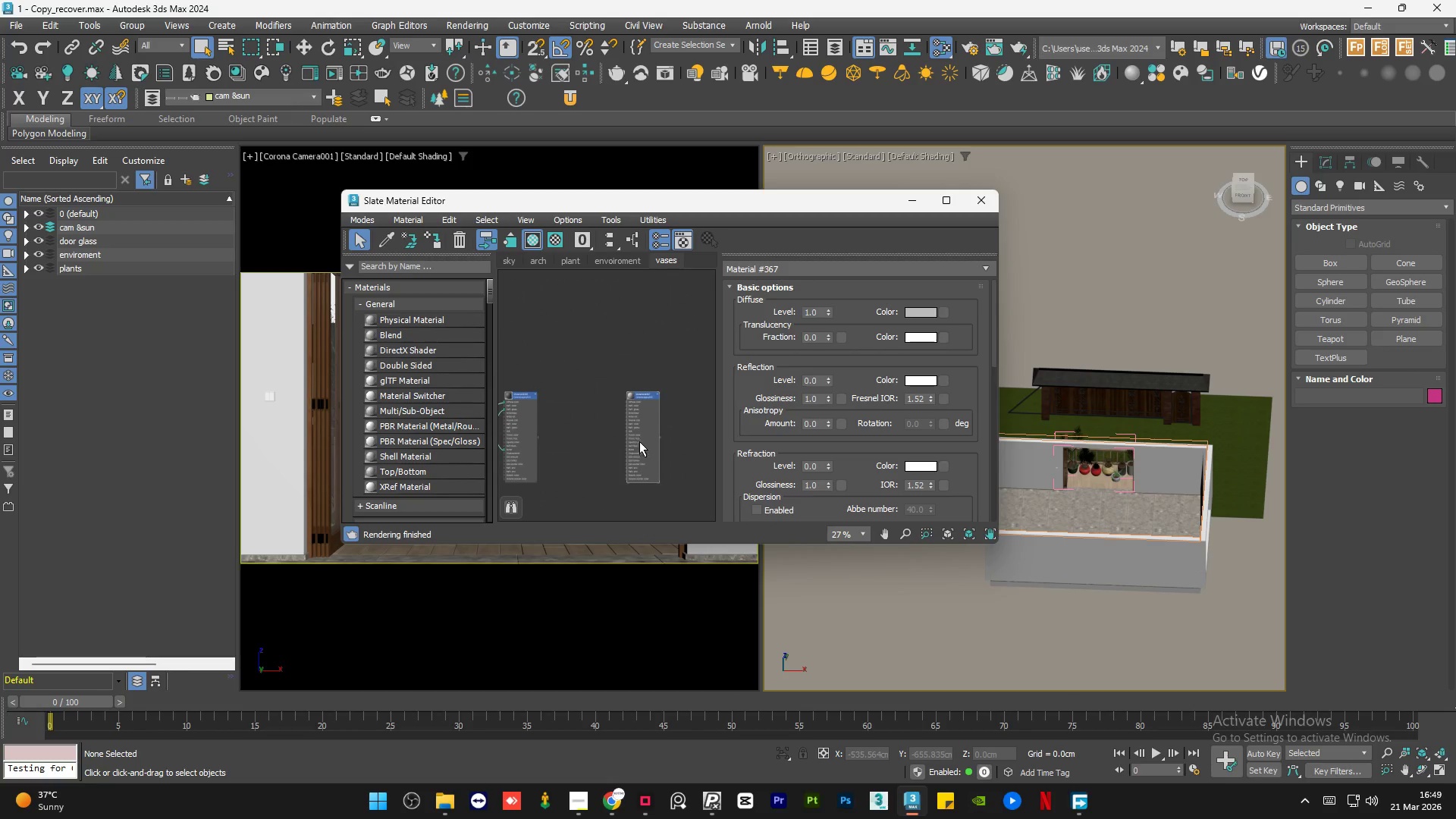 
left_click([639, 441])
 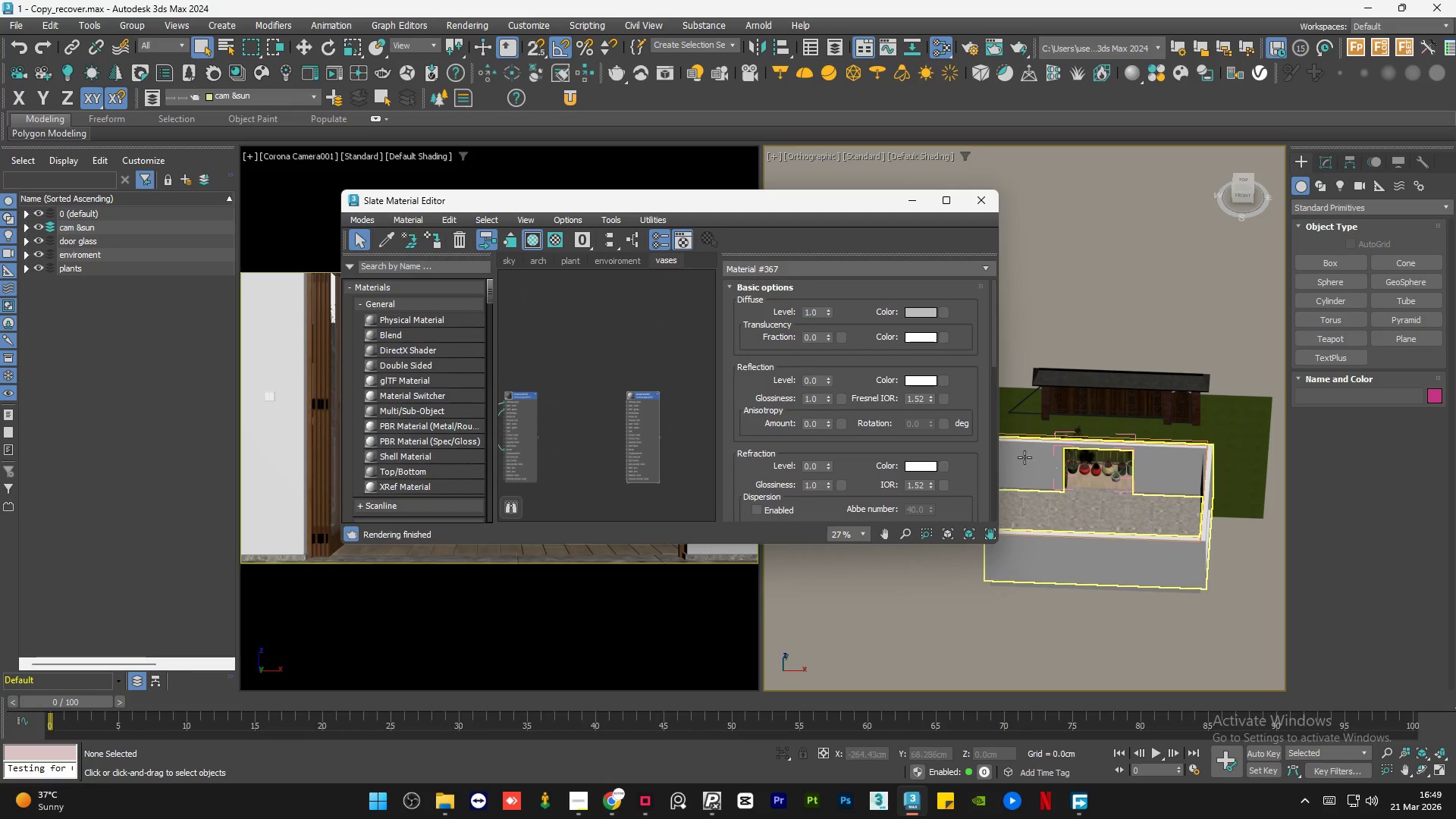 
left_click([1178, 497])
 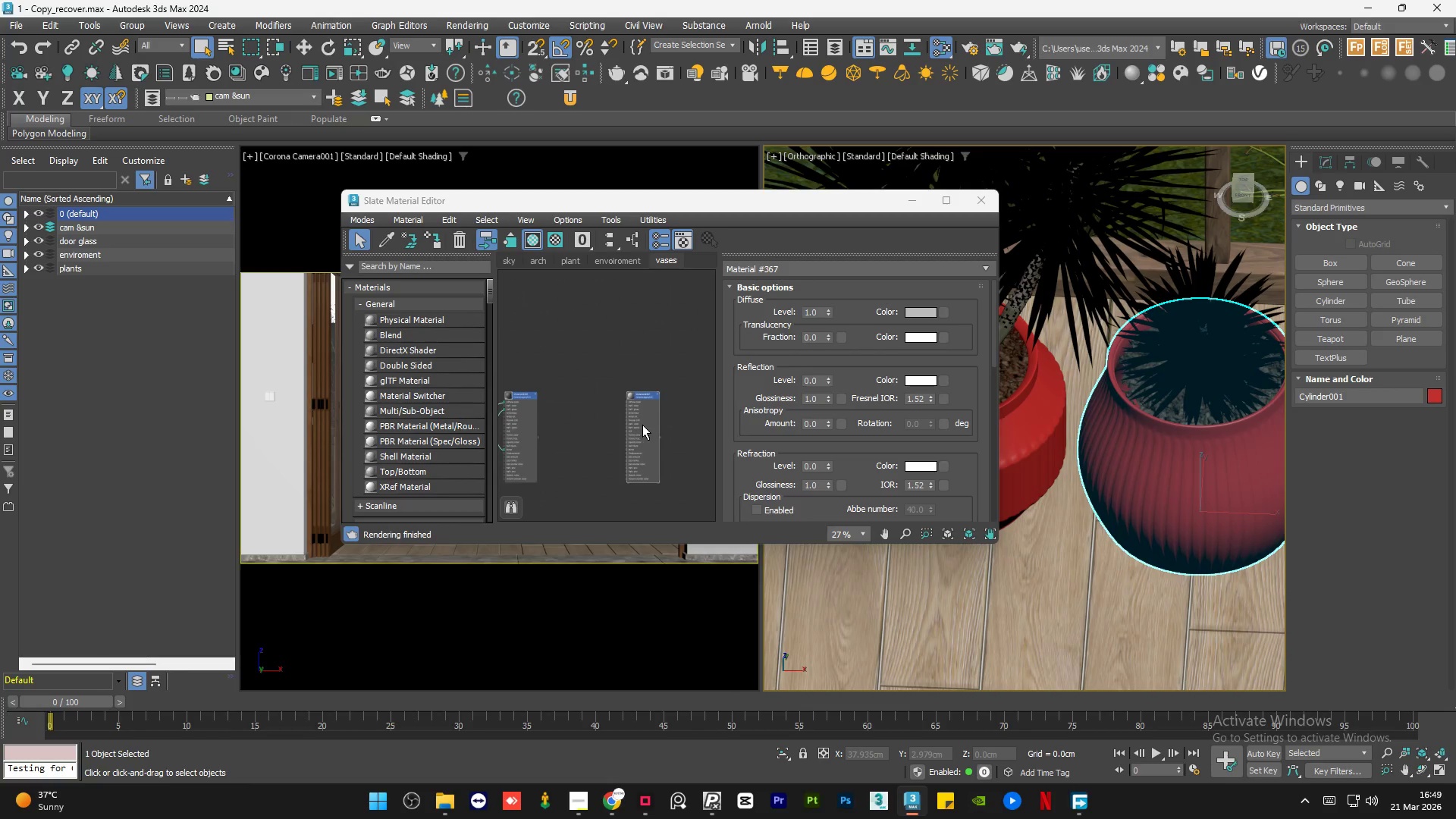 
scroll: coordinate [1178, 497], scroll_direction: up, amount: 9.0
 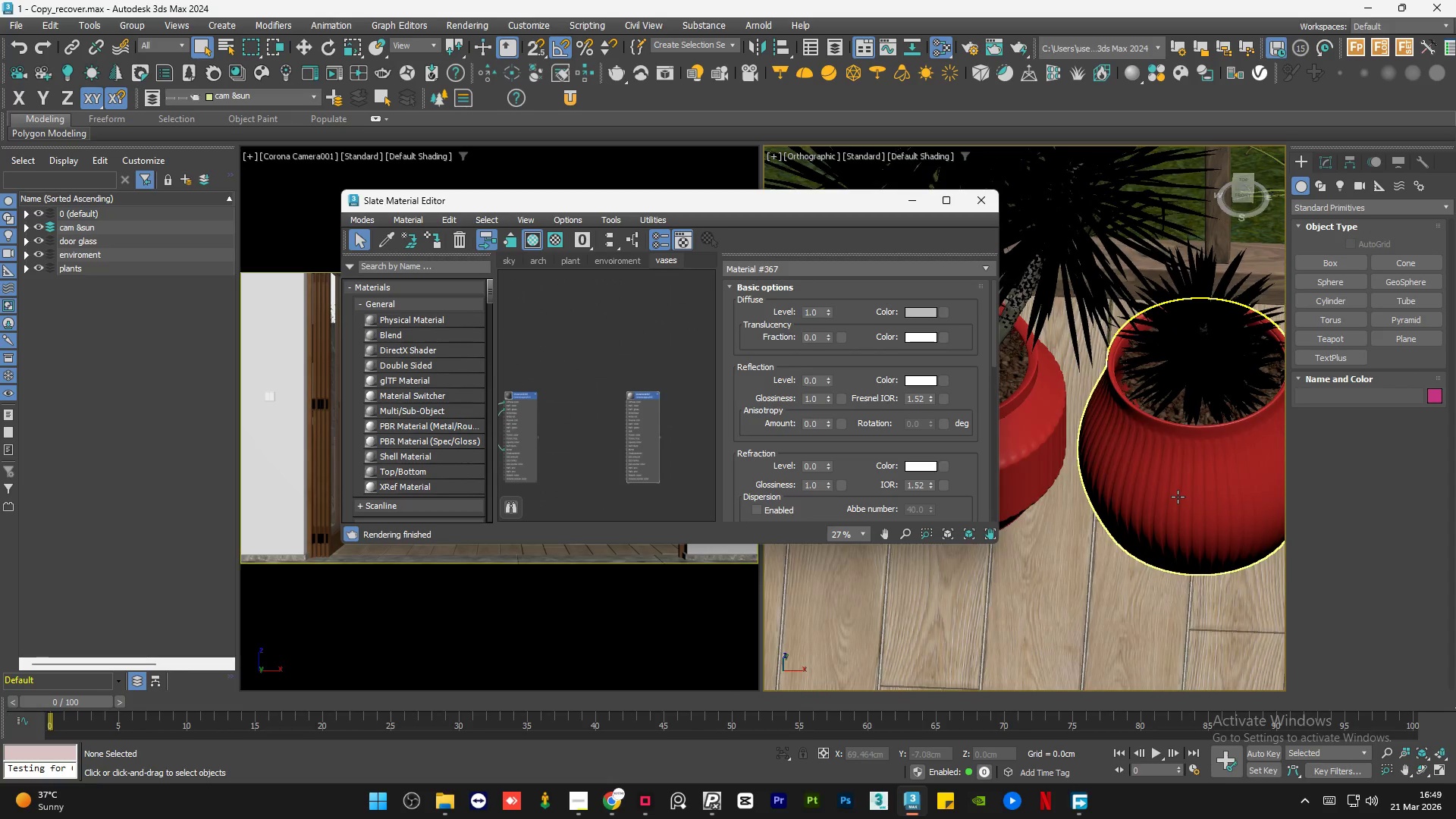 
double_click([642, 425])
 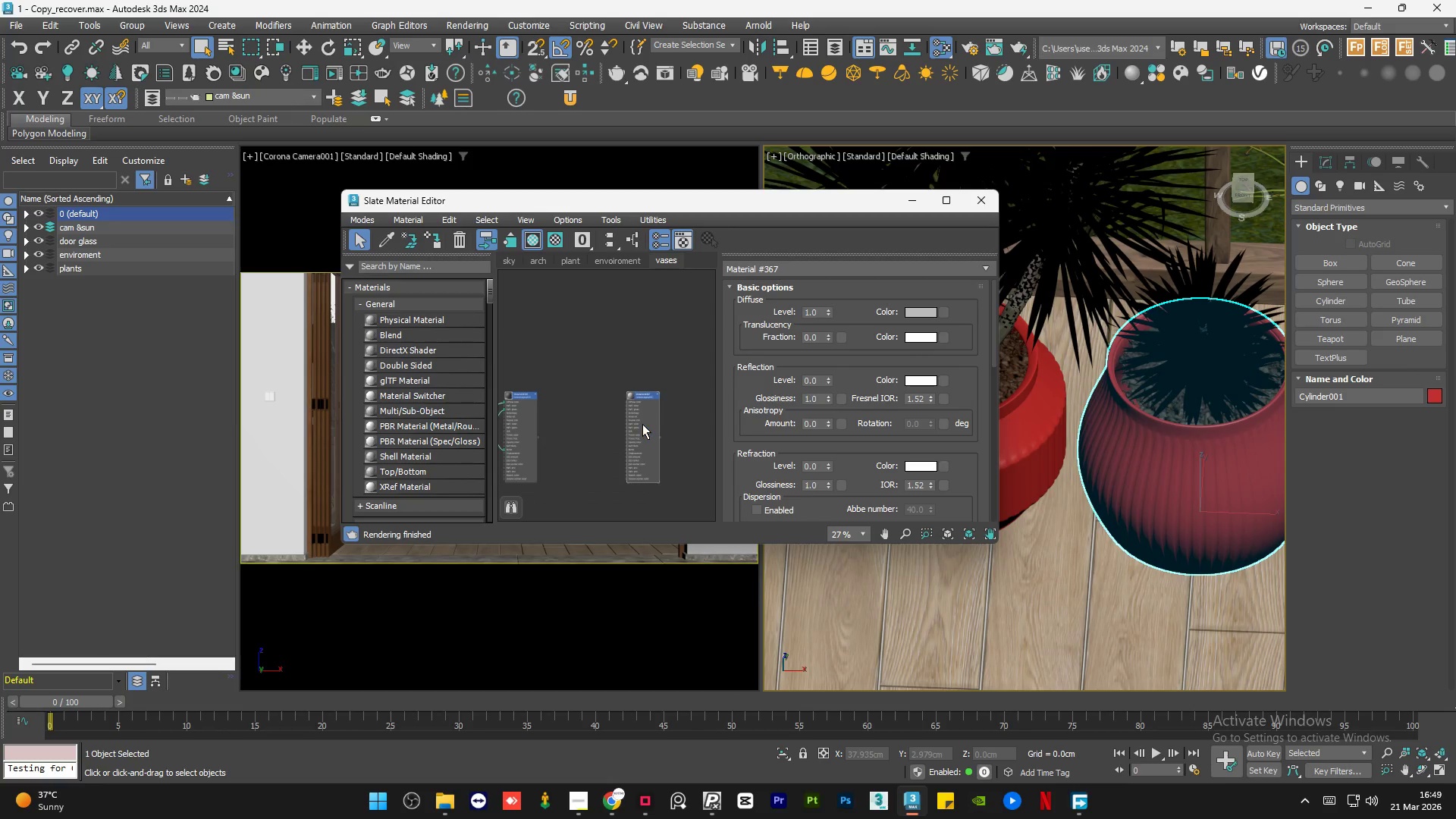 
key(A)
 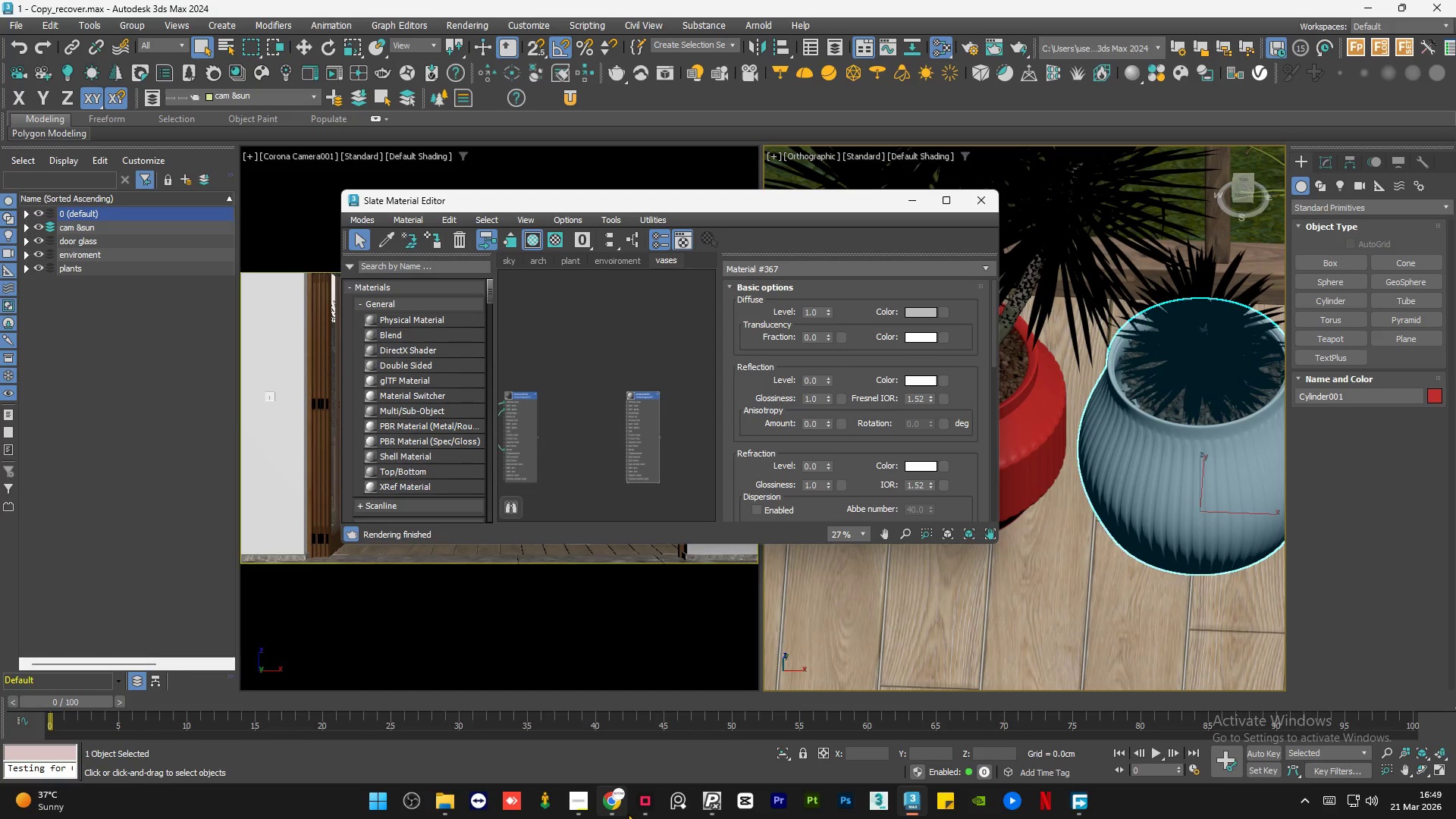 
left_click([625, 814])
 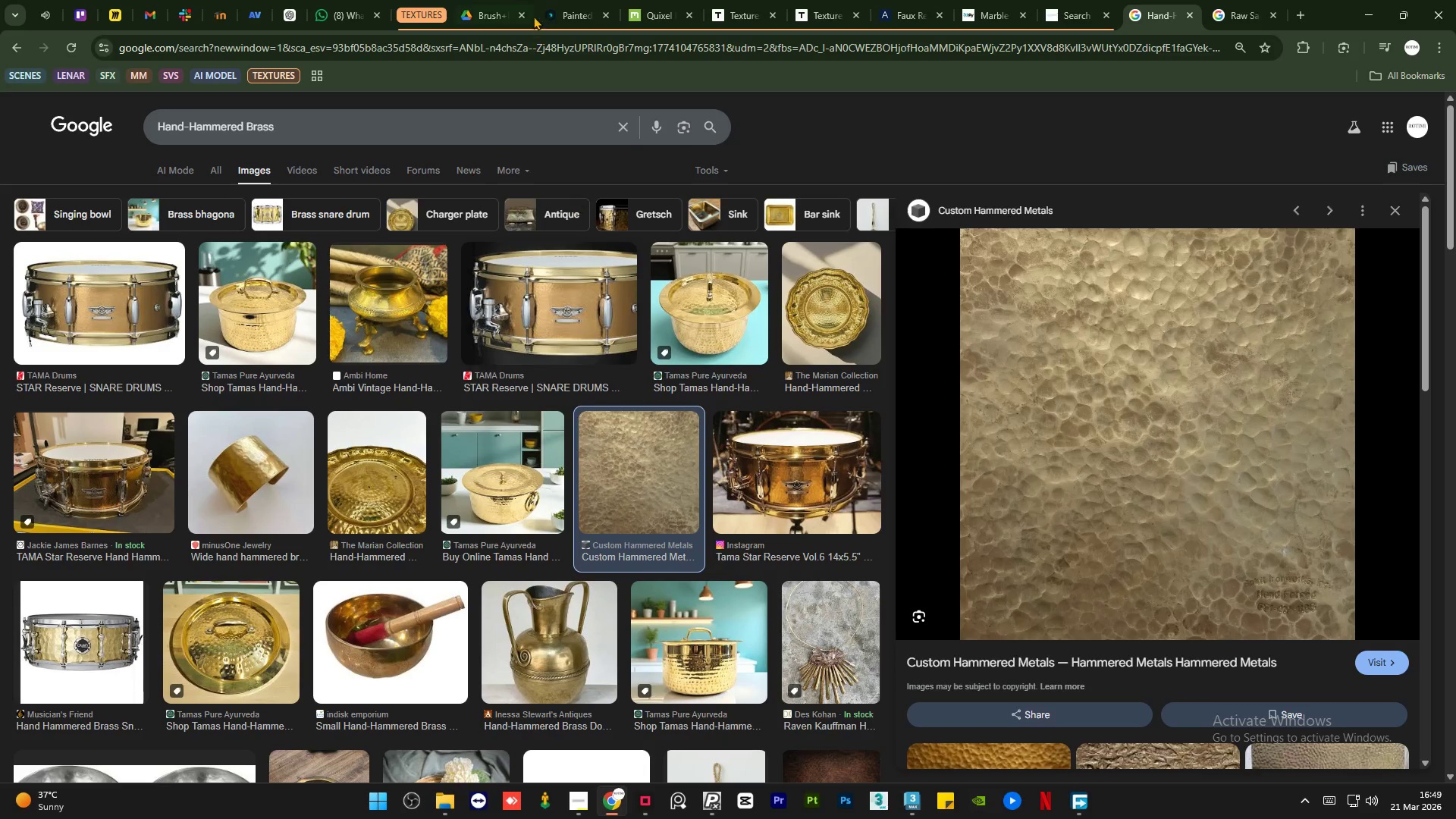 
left_click([497, 0])
 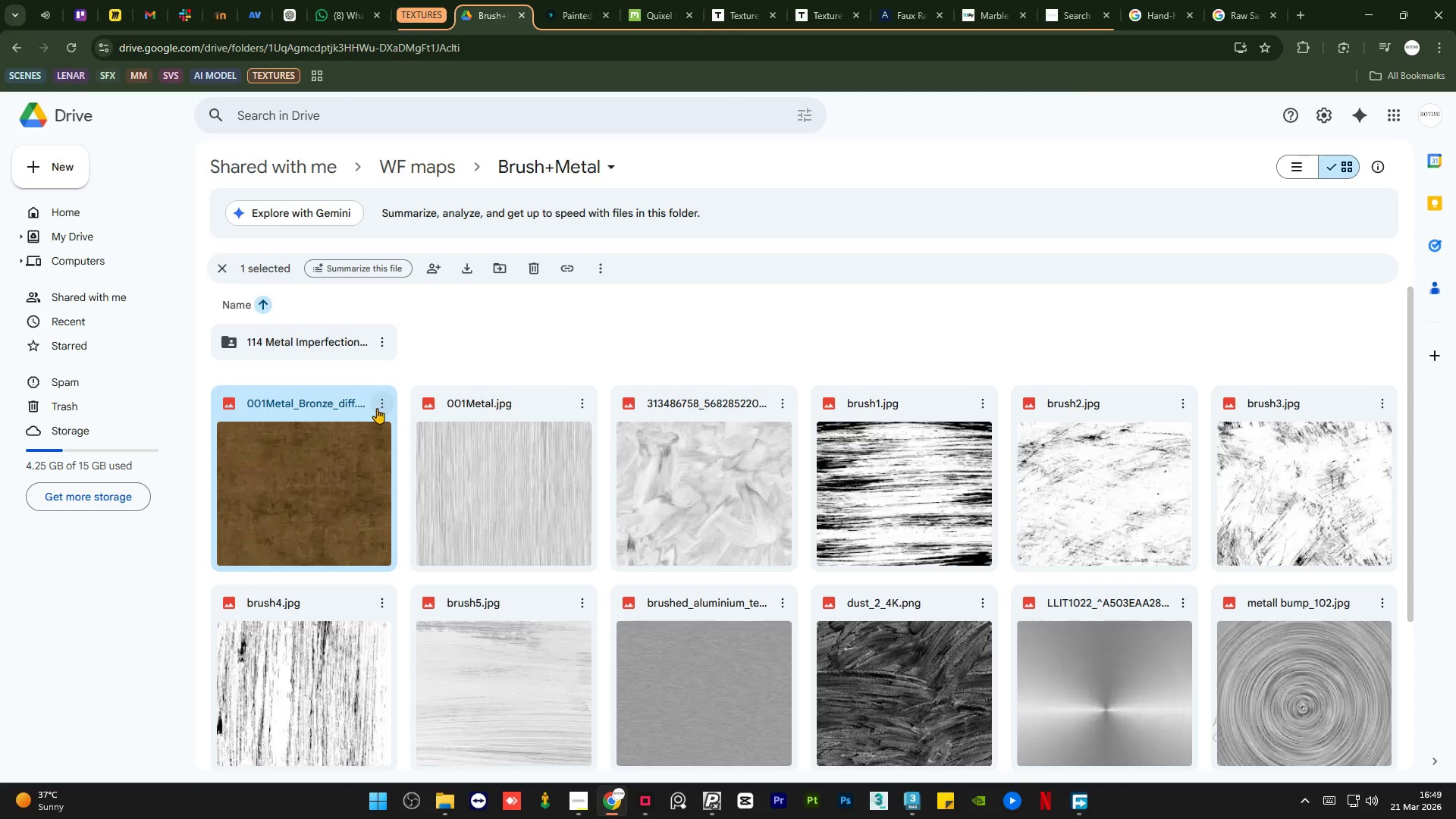 
left_click([376, 409])
 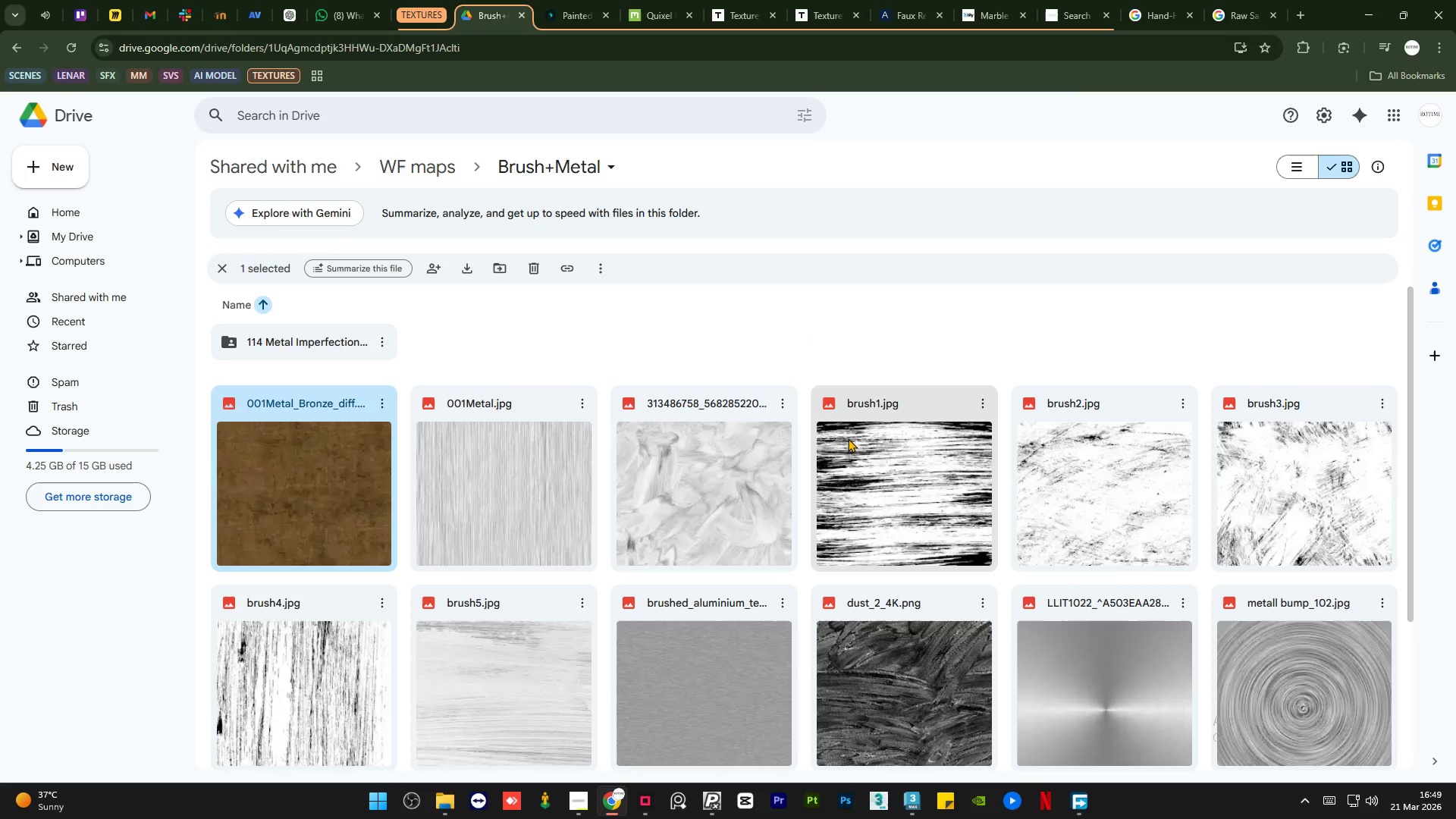 
left_click([1037, 444])
 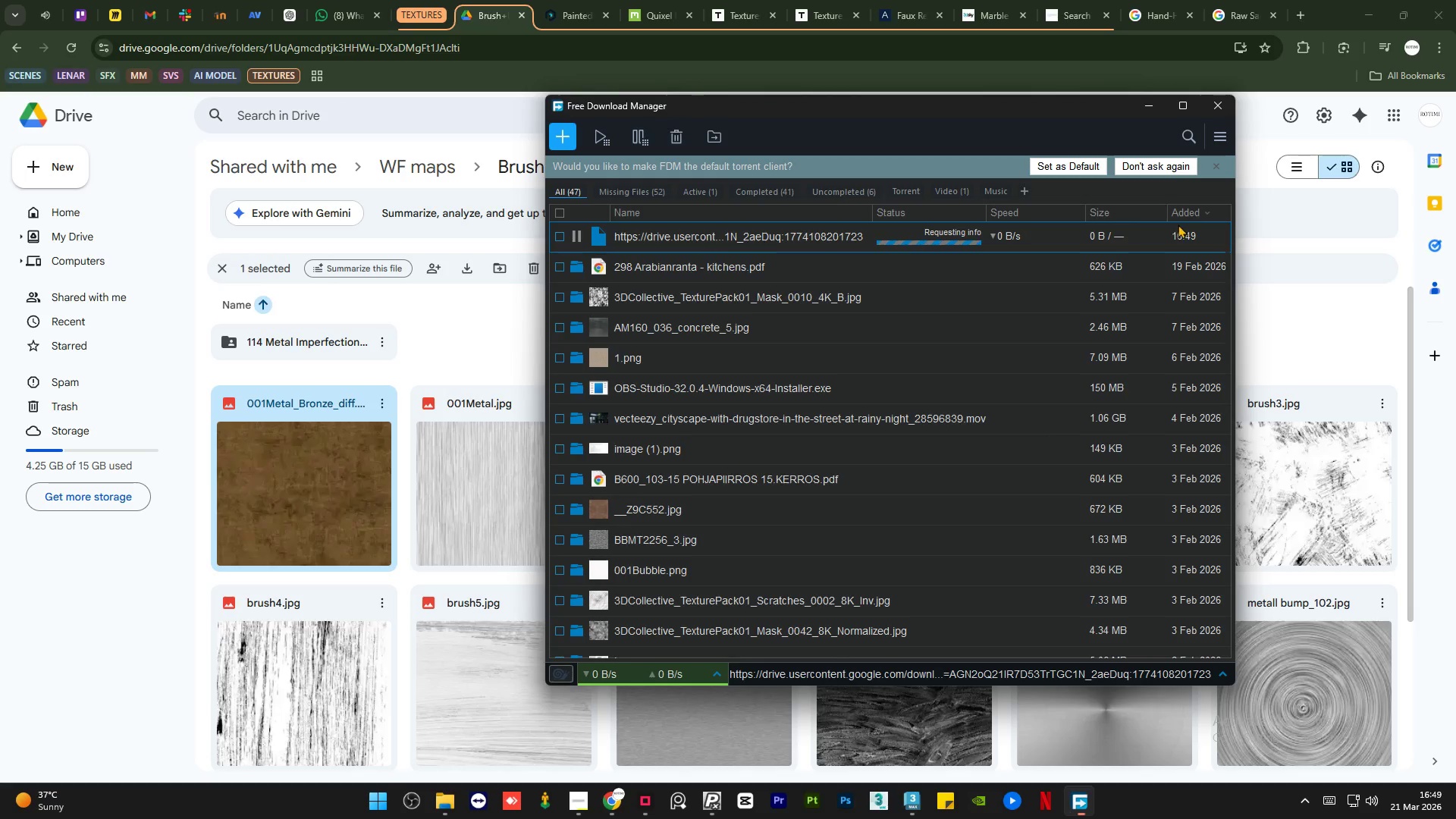 
left_click([1317, 336])
 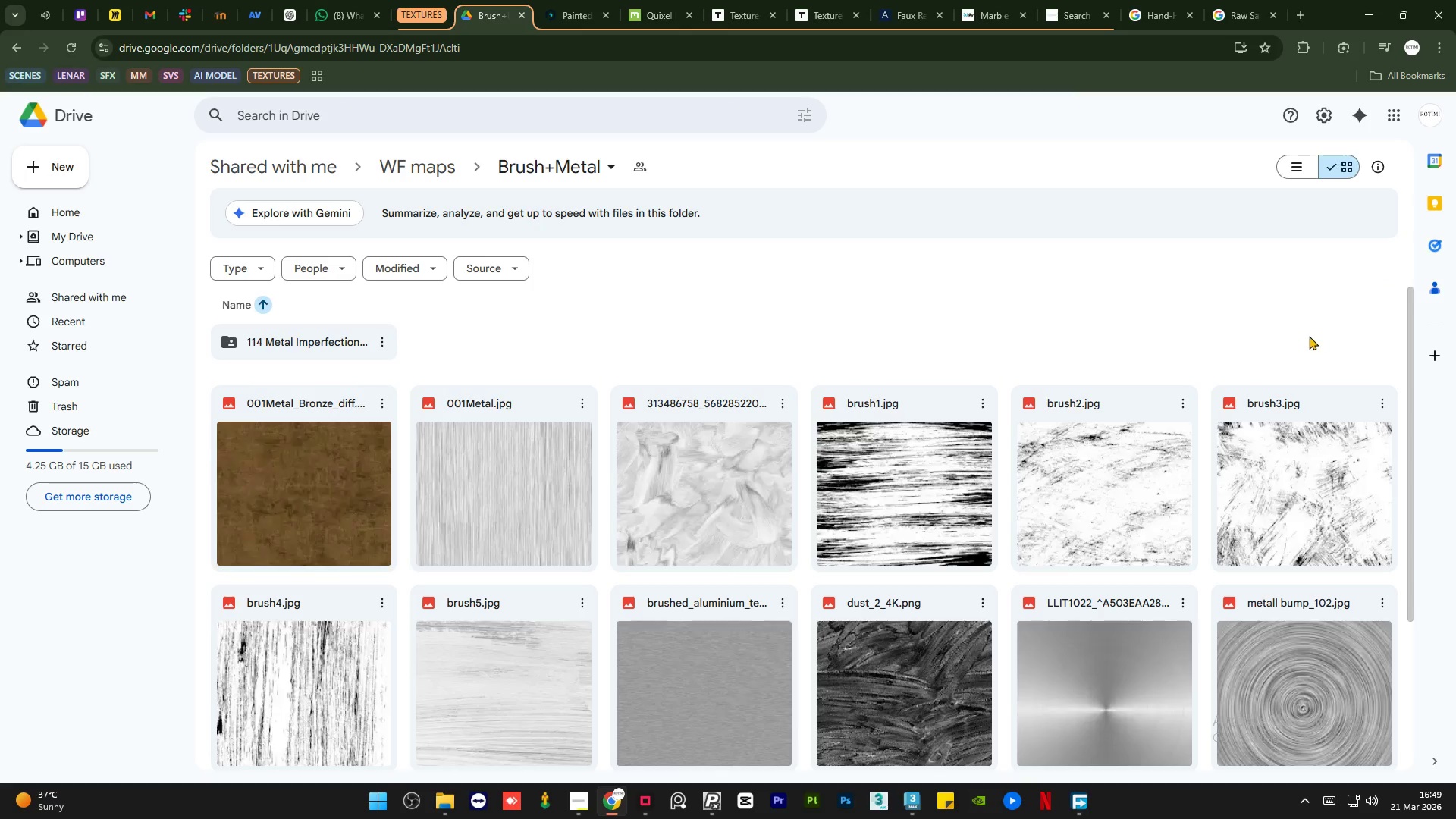 
scroll: coordinate [1148, 340], scroll_direction: down, amount: 1.0
 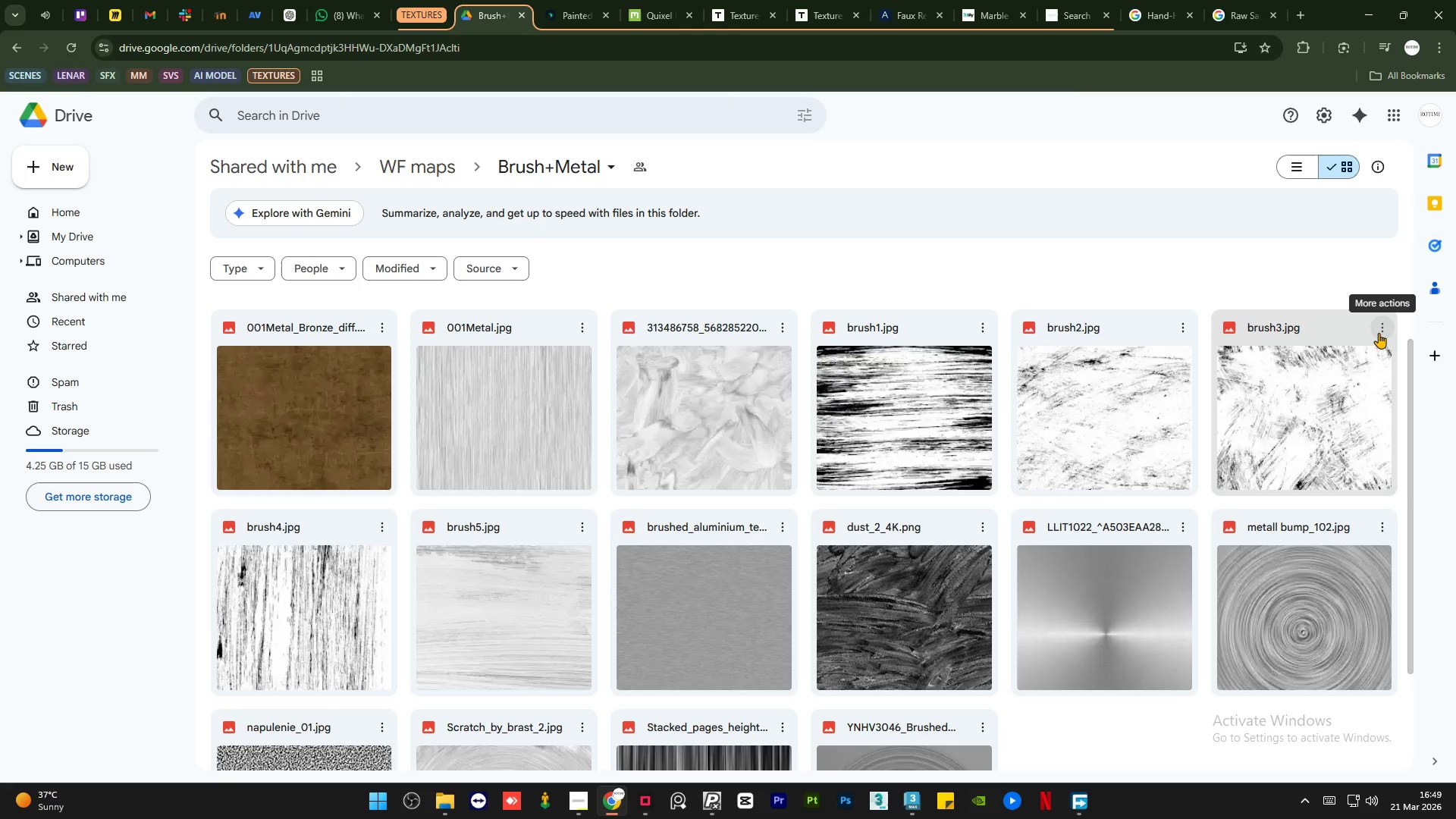 
left_click([1379, 333])
 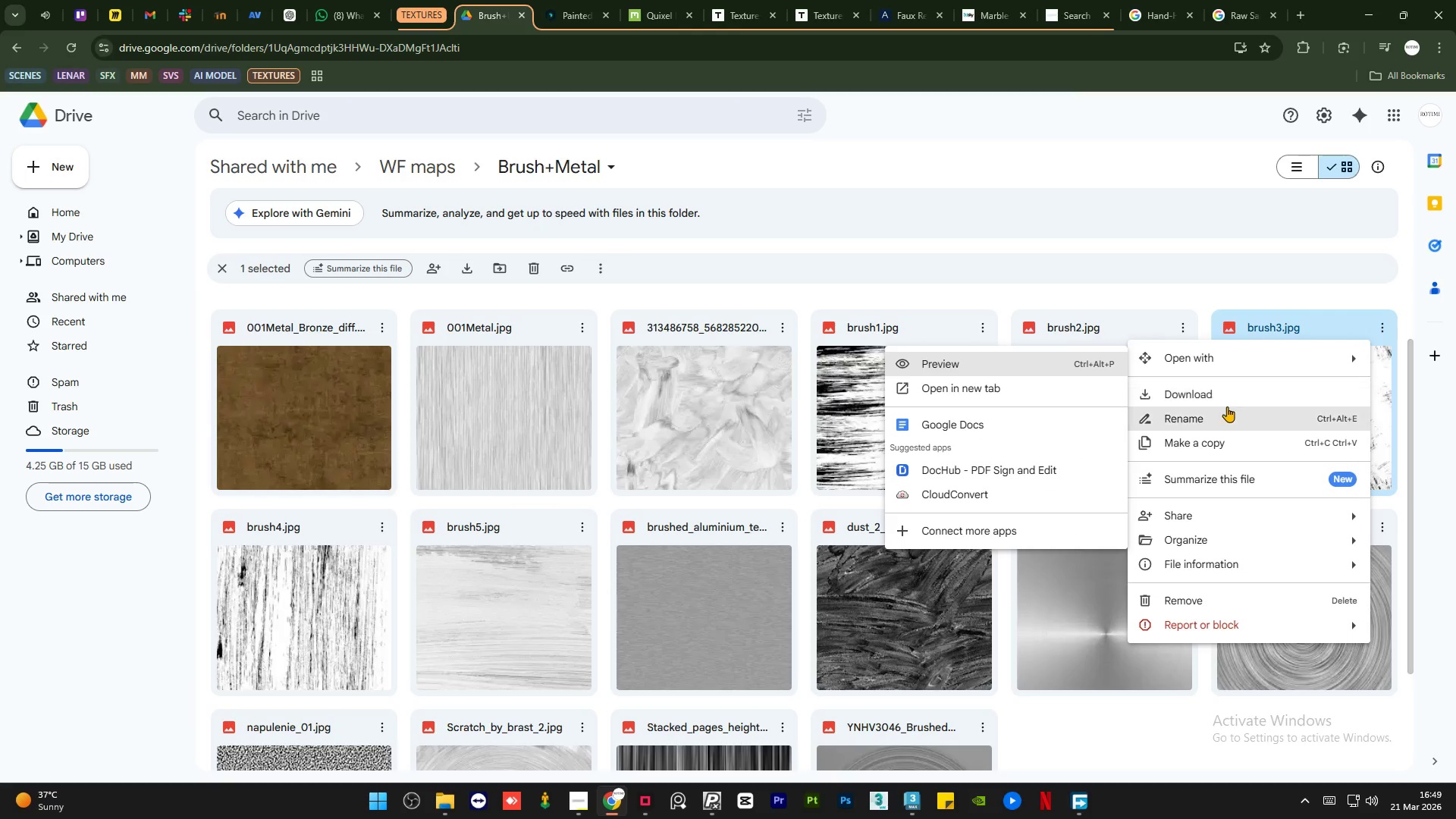 
left_click([1235, 396])
 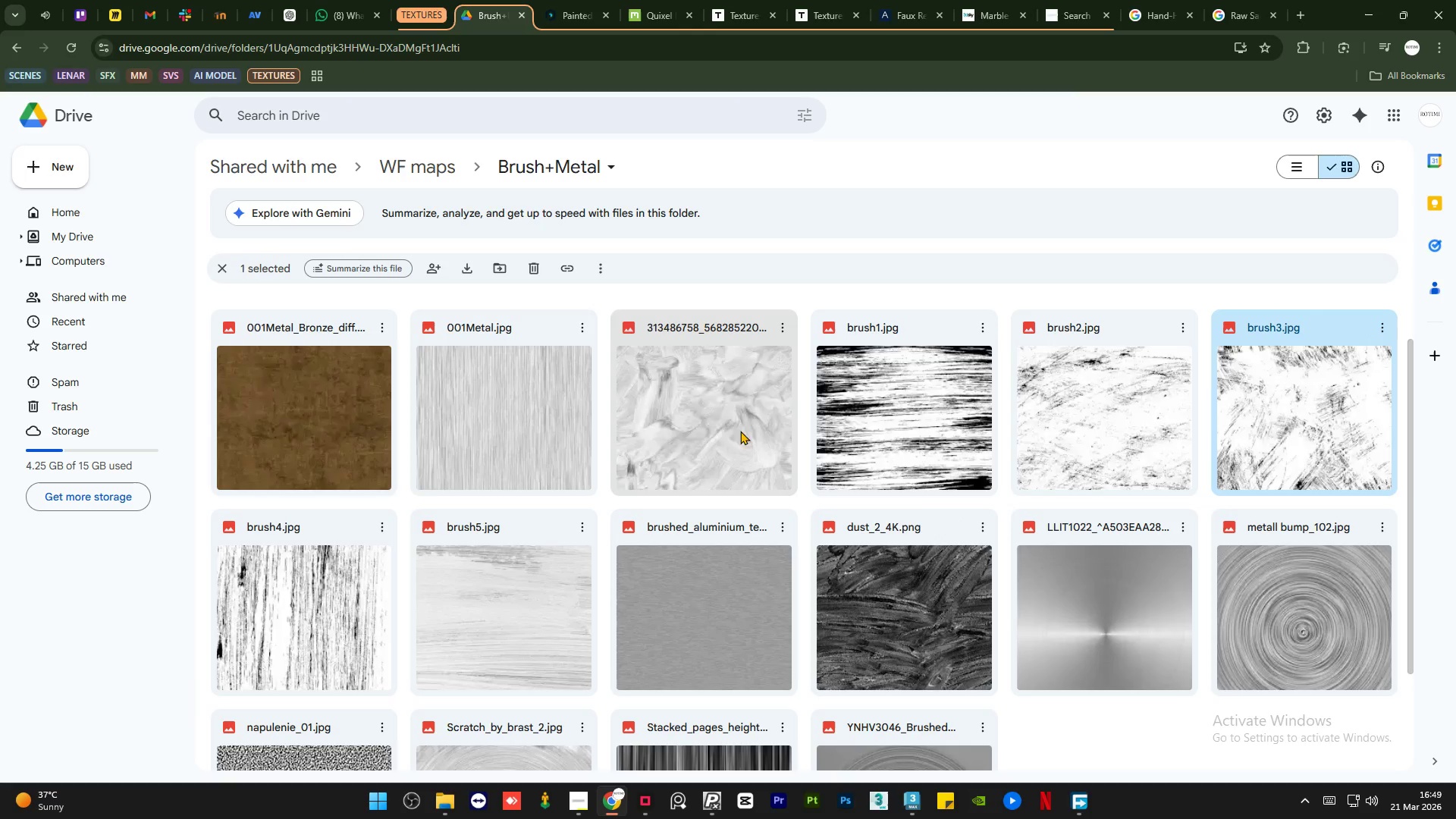 
scroll: coordinate [871, 443], scroll_direction: down, amount: 4.0
 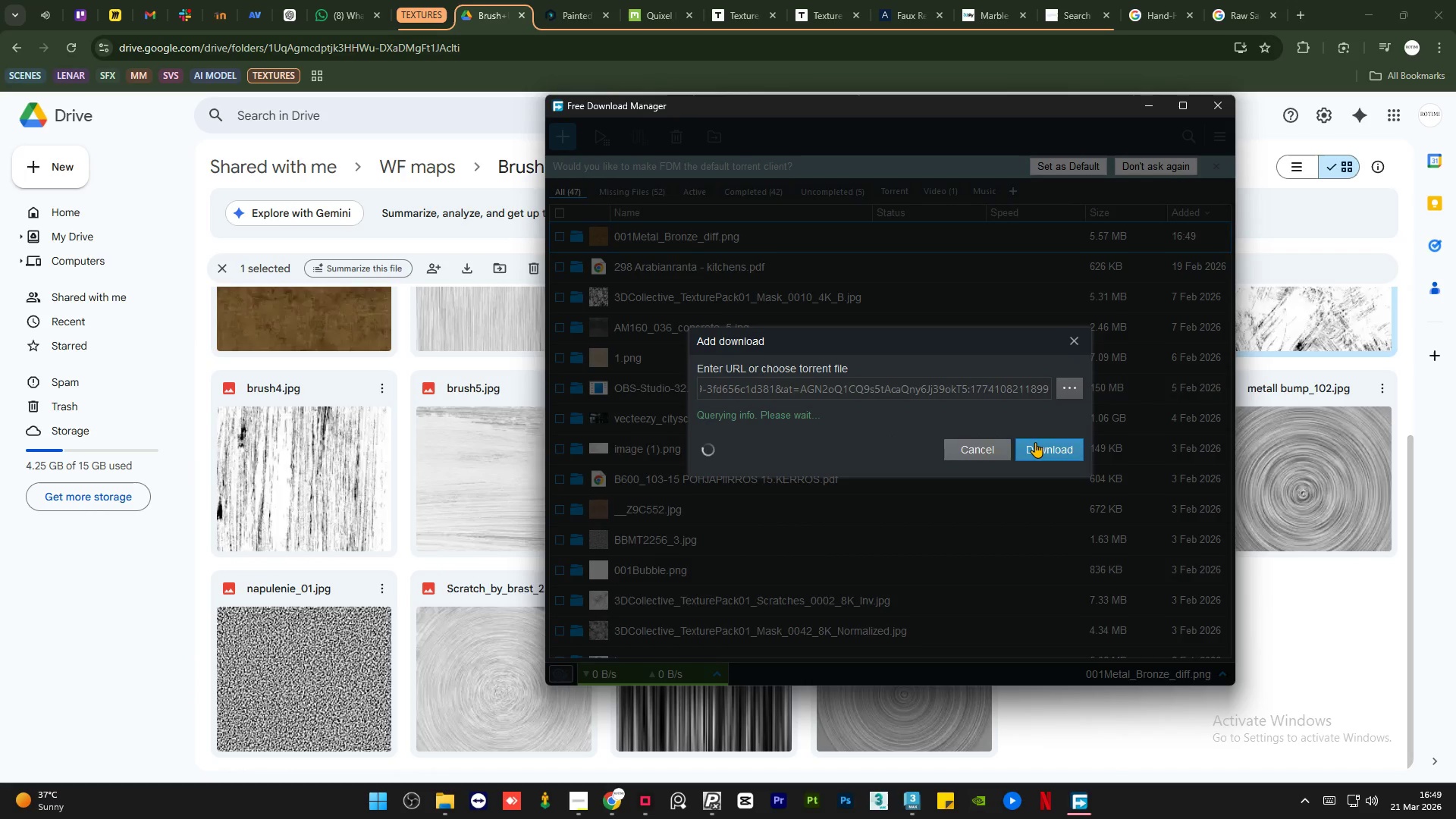 
left_click([1046, 446])
 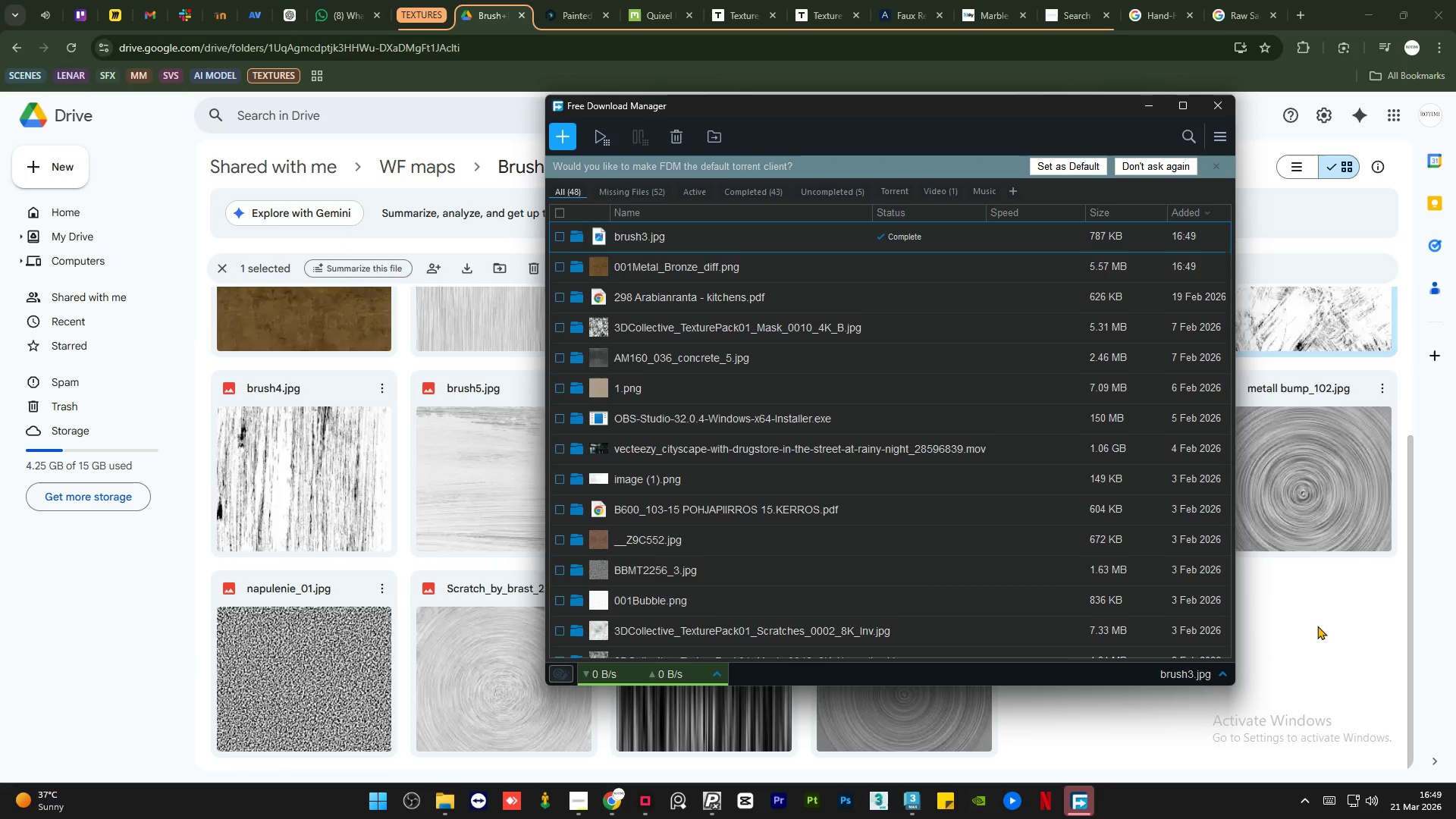 
left_click([1317, 626])
 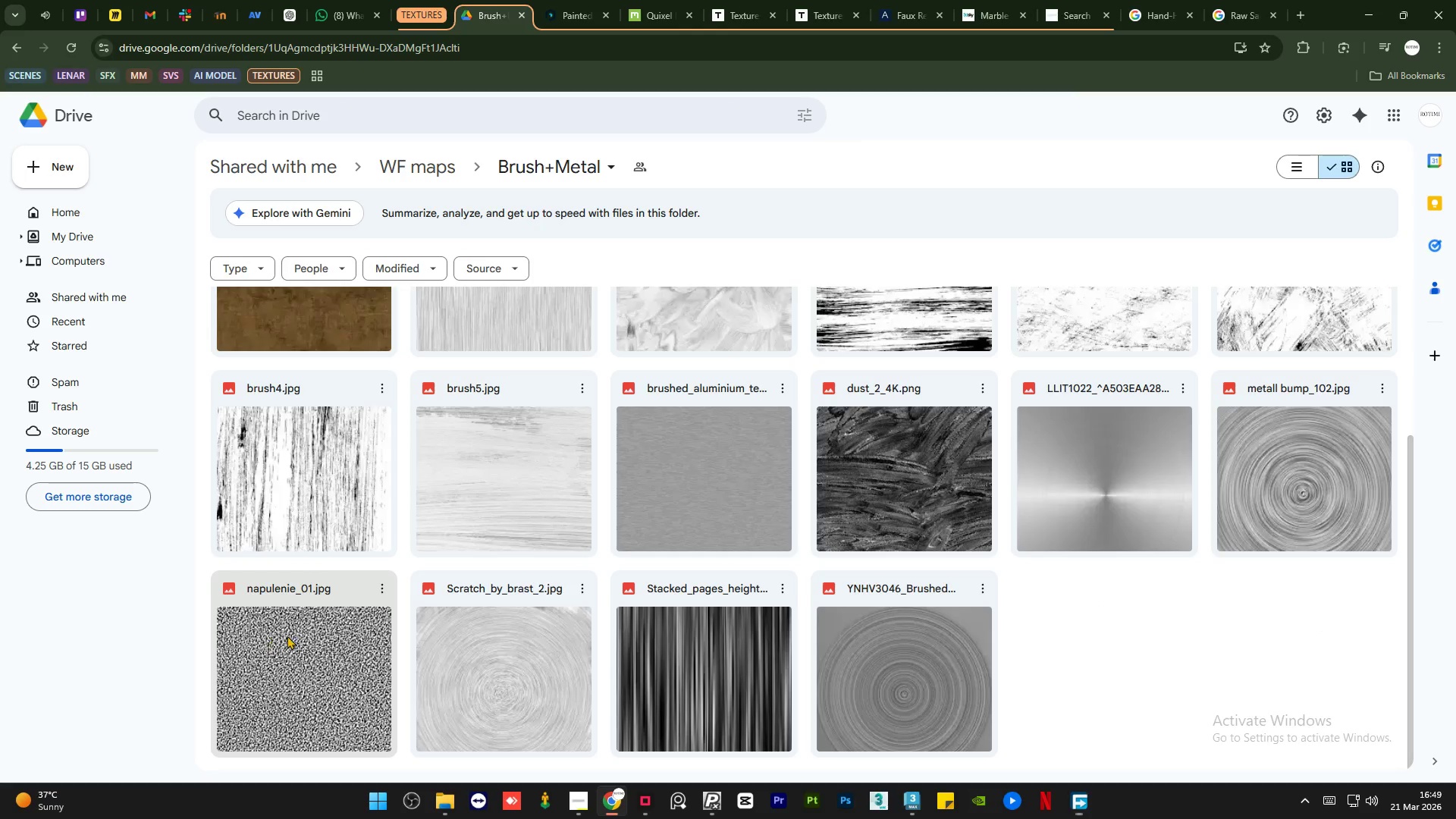 
left_click([379, 589])
 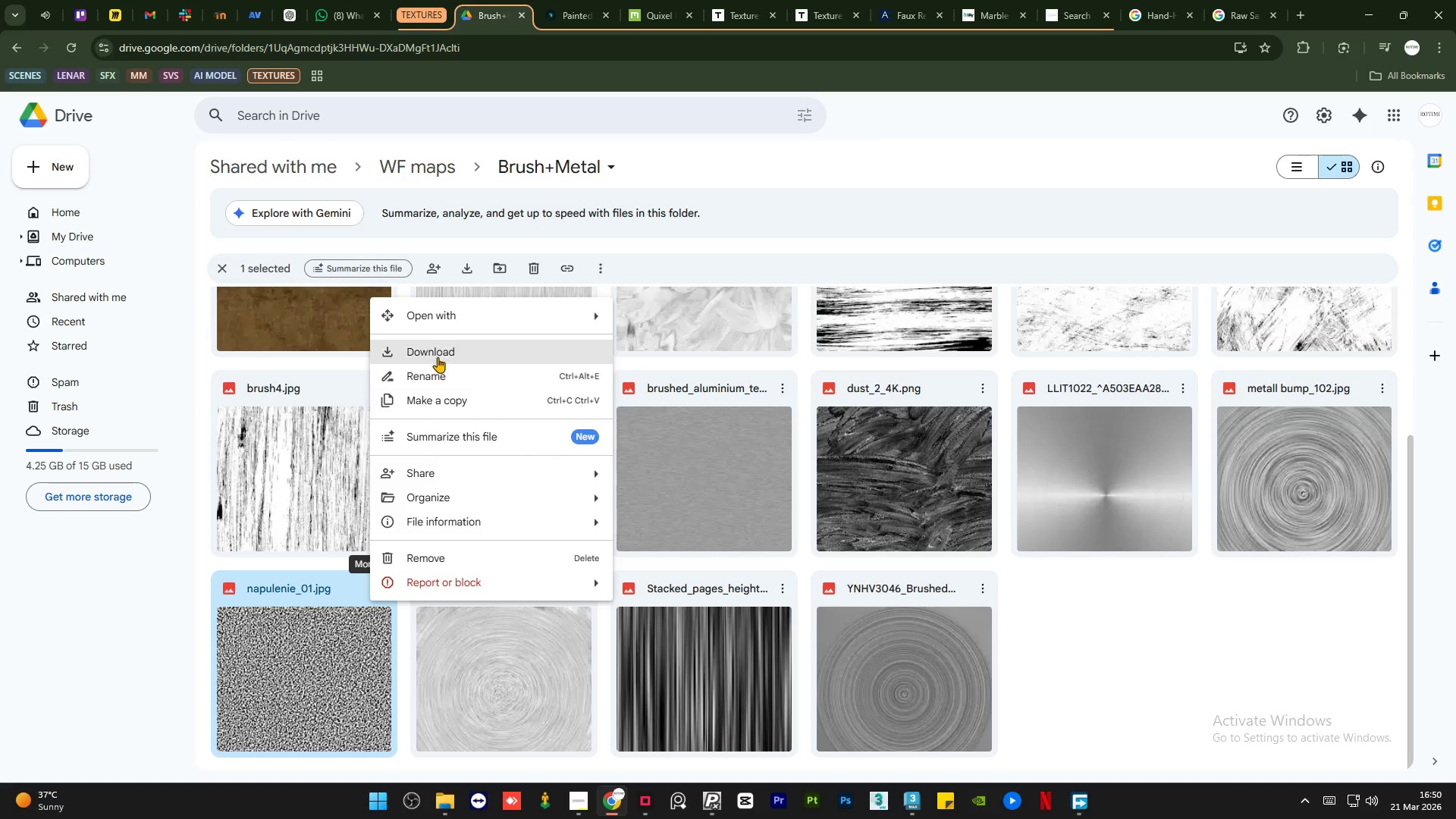 
left_click([439, 356])
 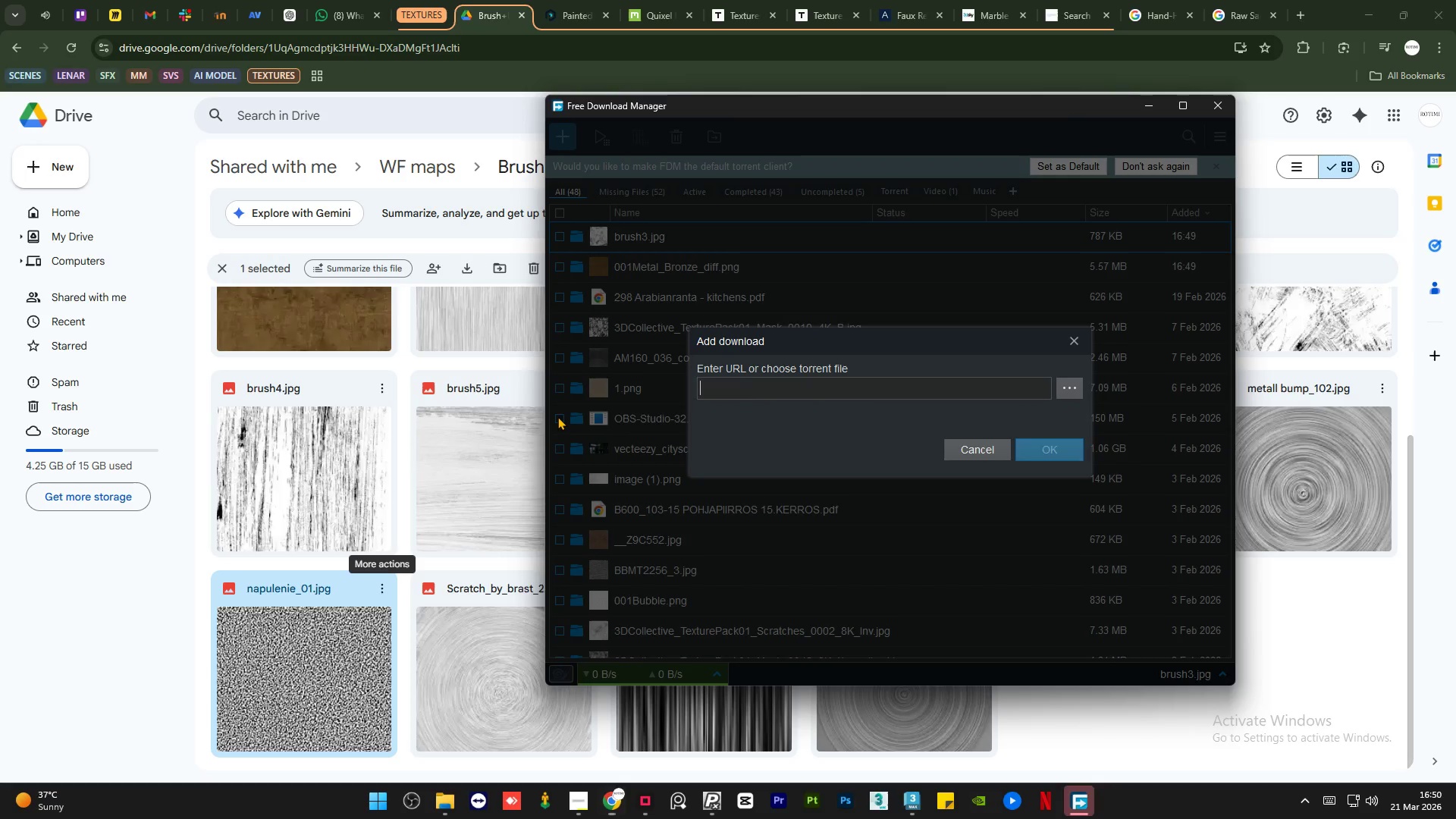 
left_click([1056, 449])
 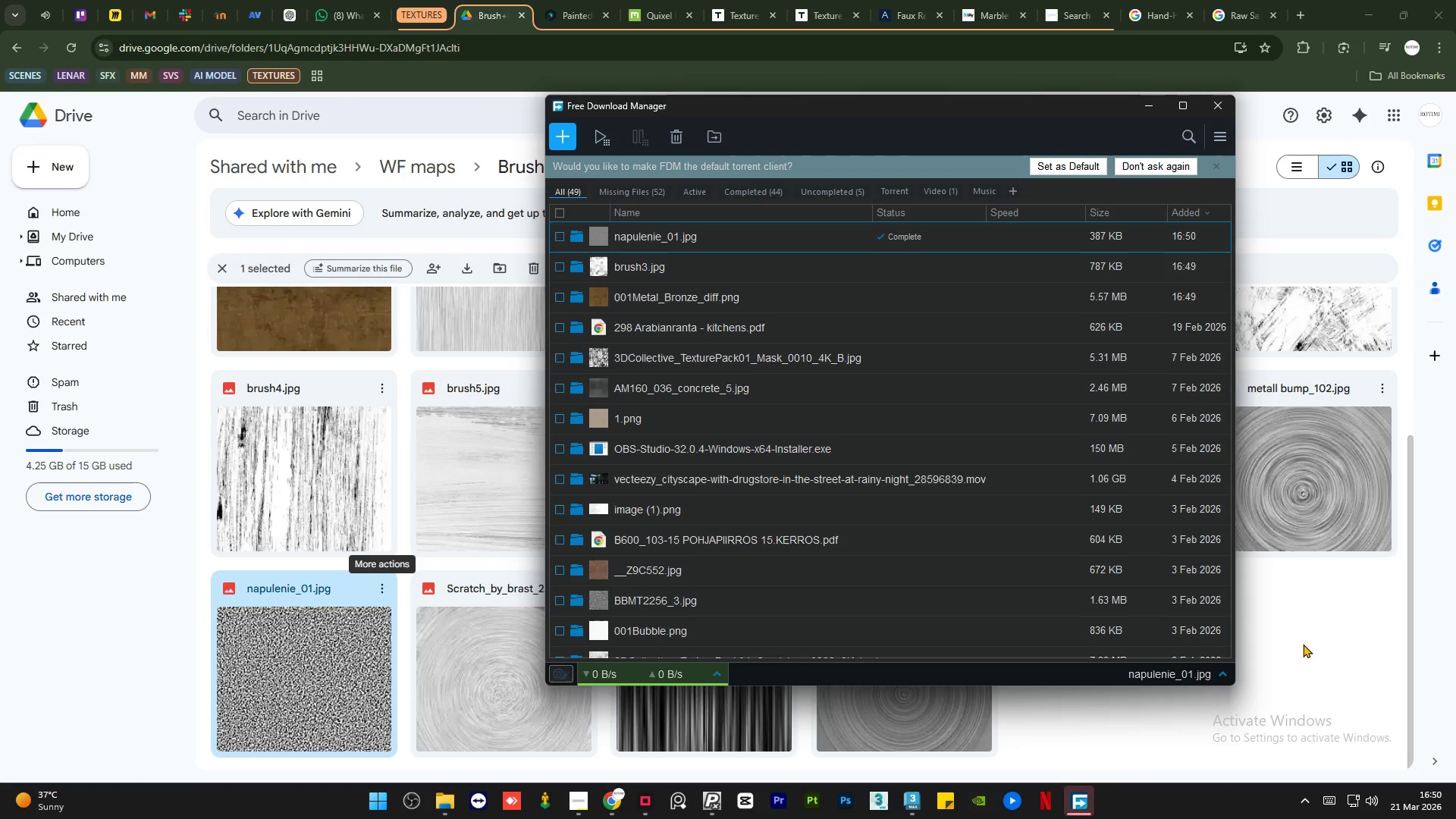 
left_click([1303, 644])
 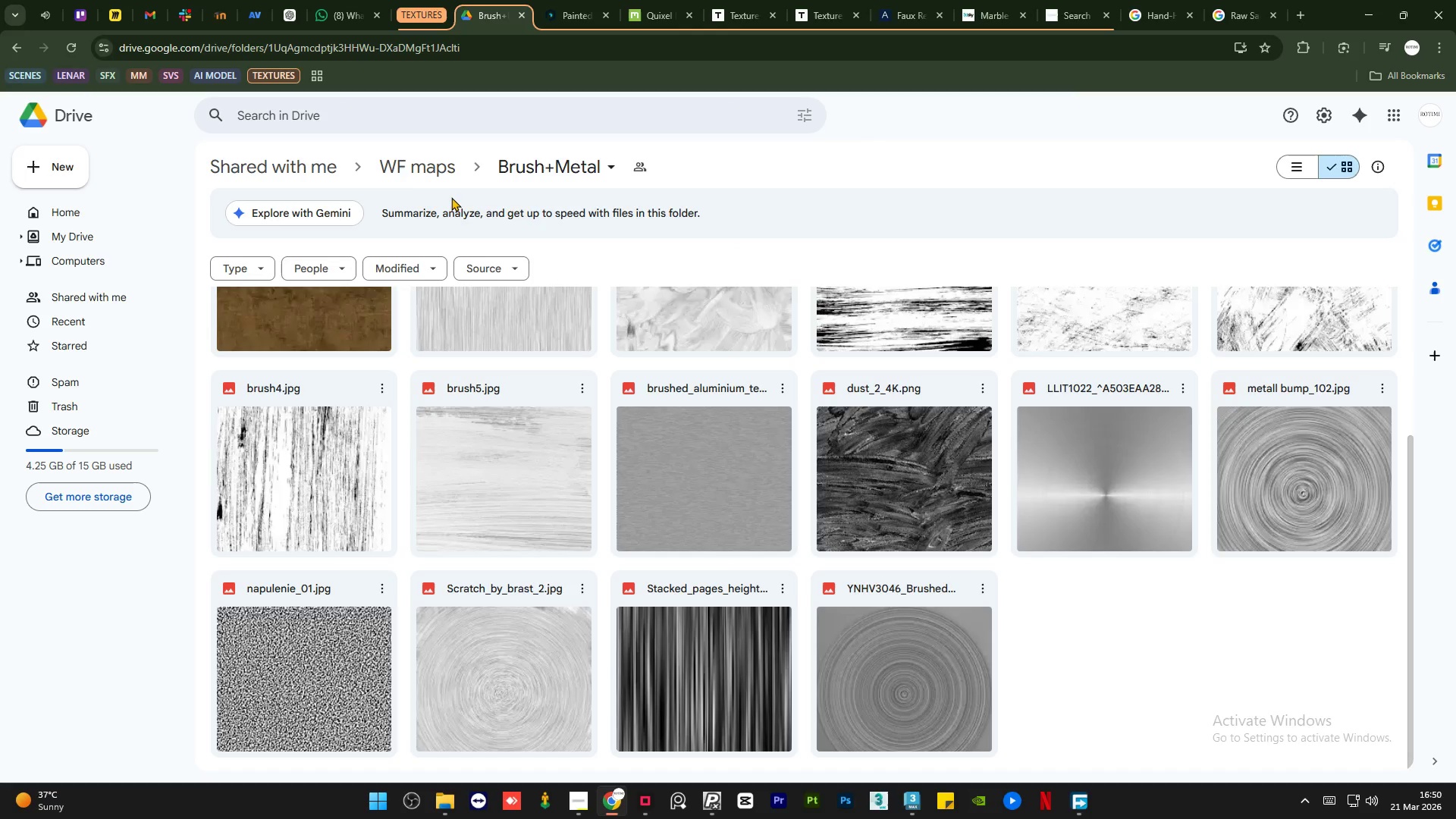 
left_click([405, 171])
 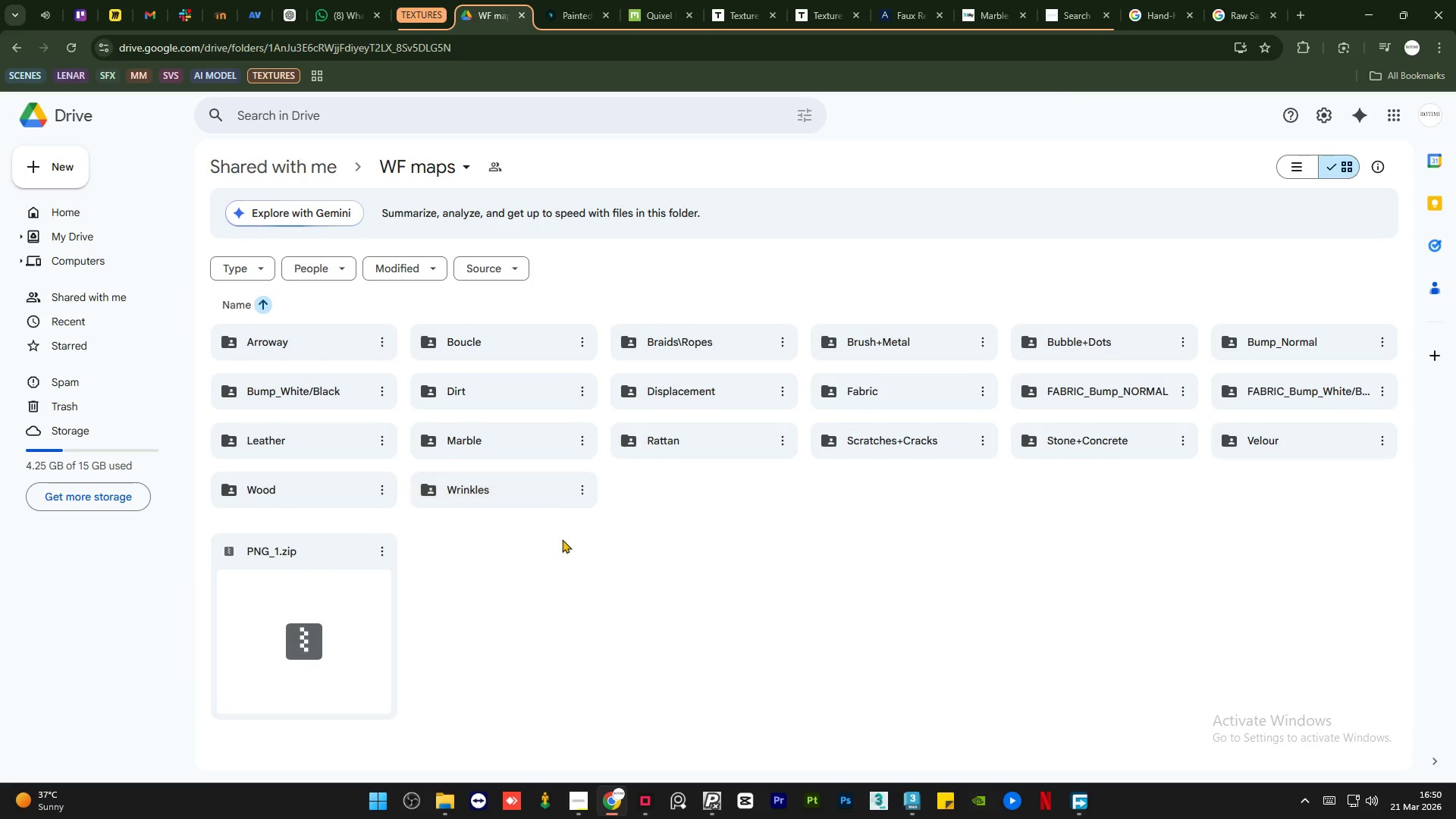 
left_click([594, 563])
 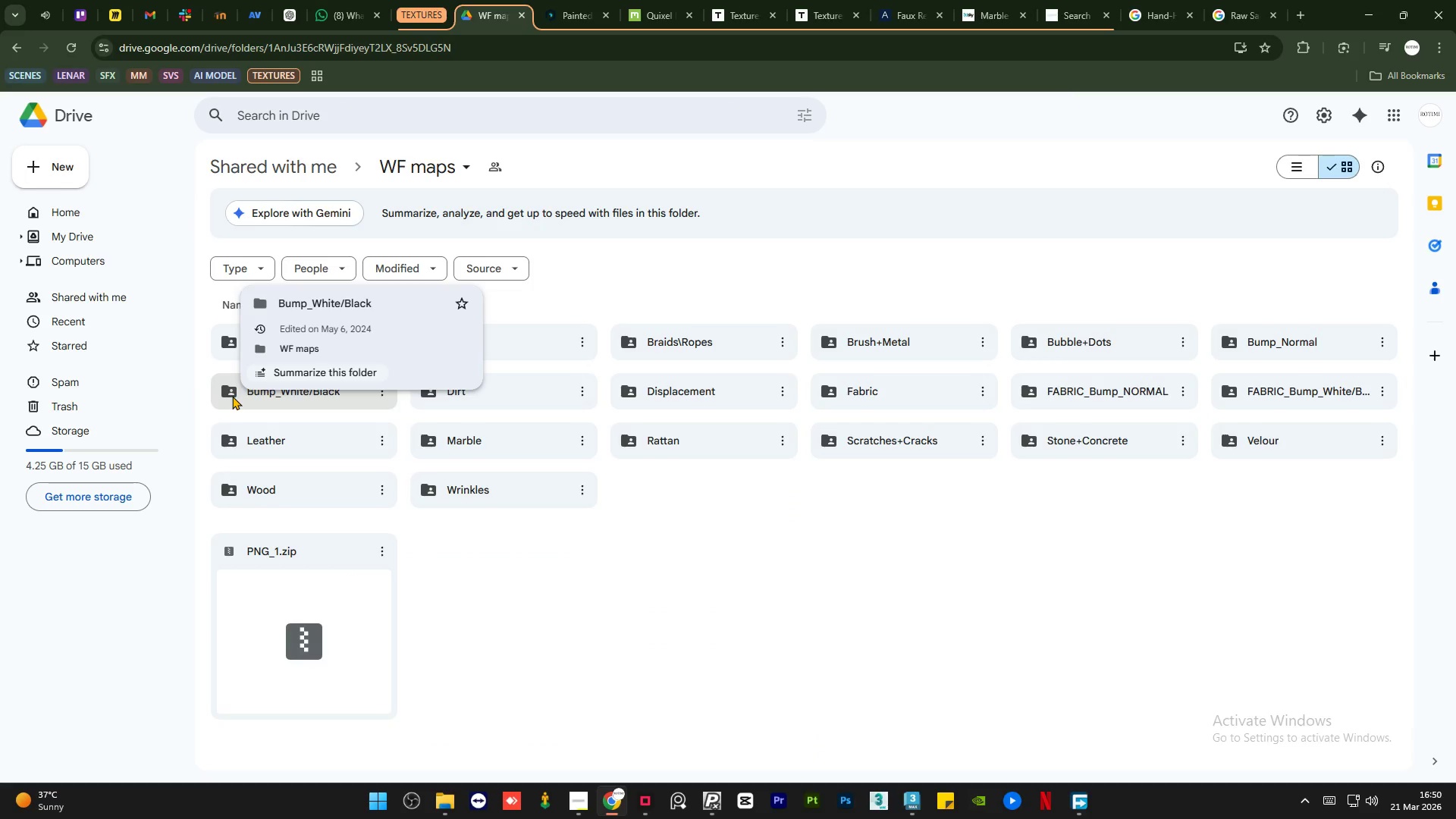 
left_click([289, 392])
 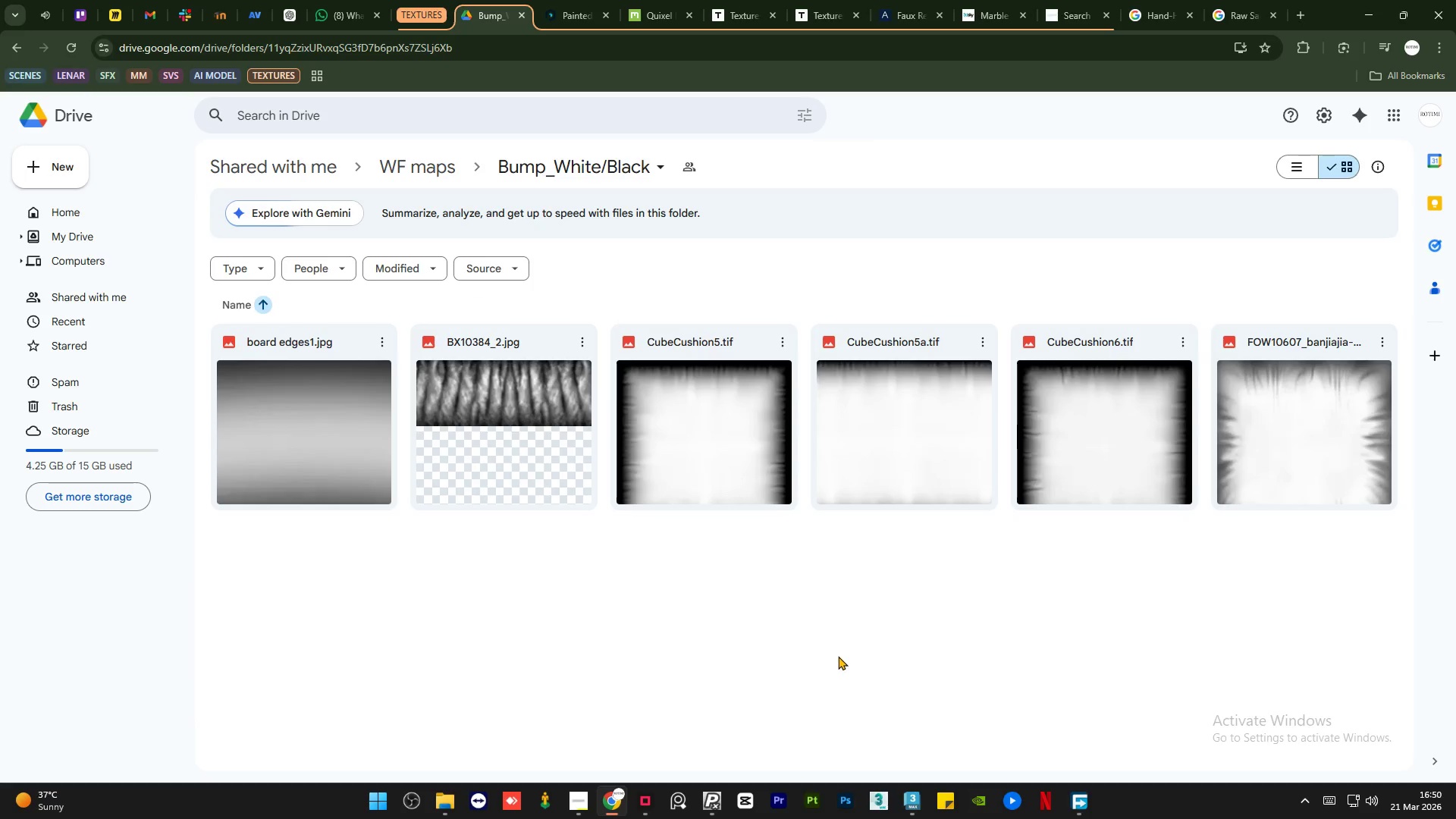 
left_click([400, 162])
 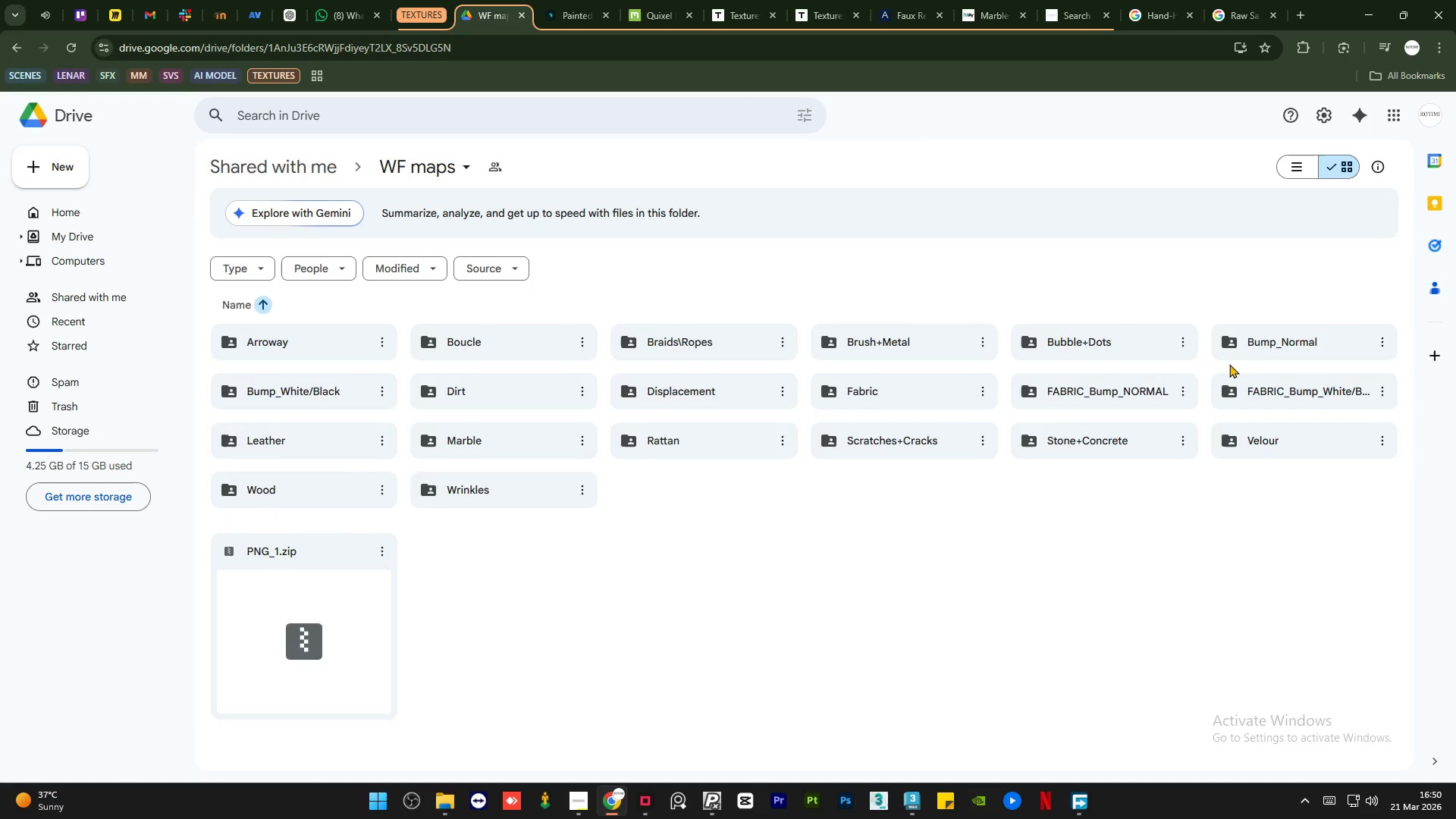 
double_click([1252, 350])
 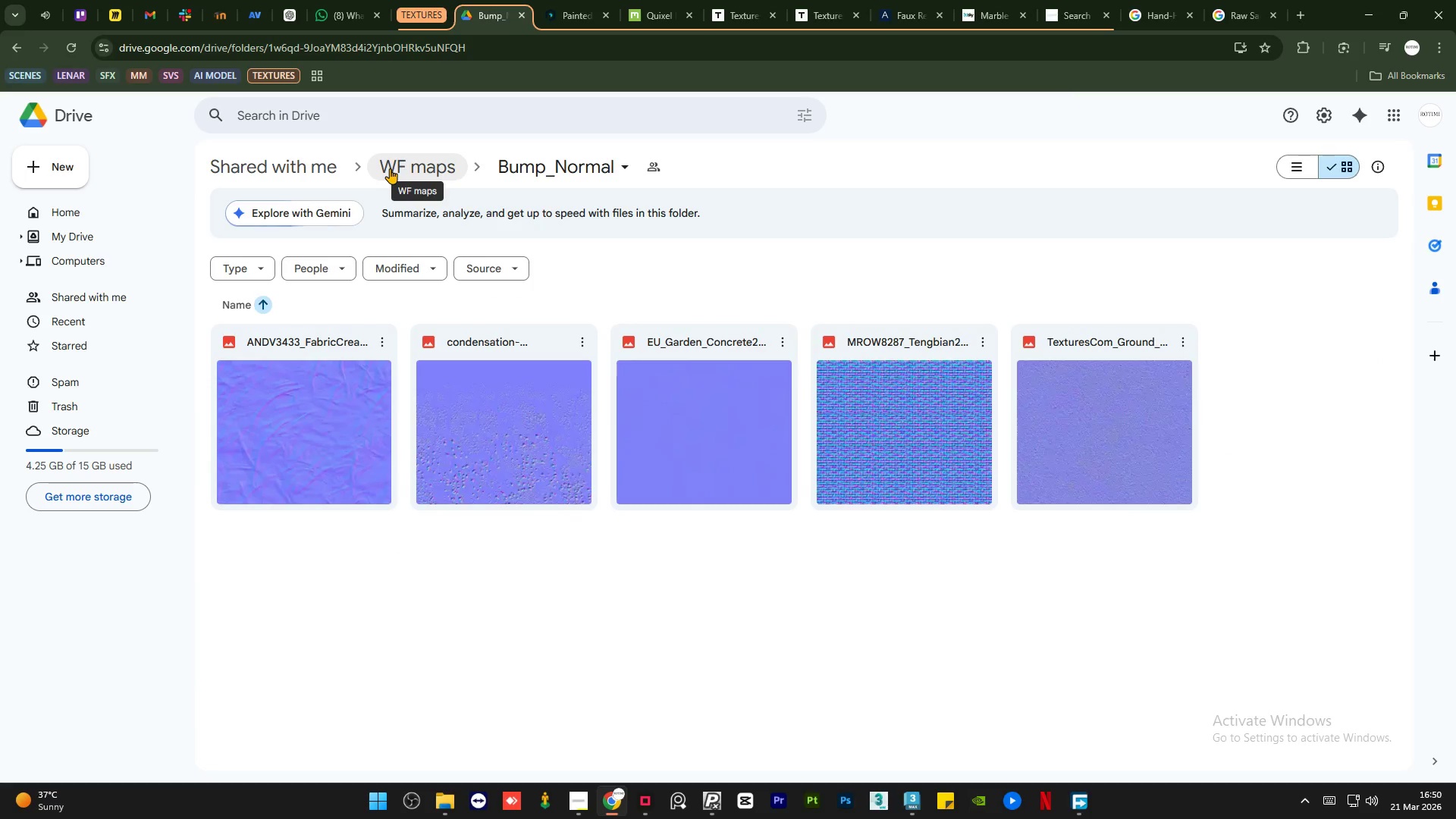 
left_click([390, 168])
 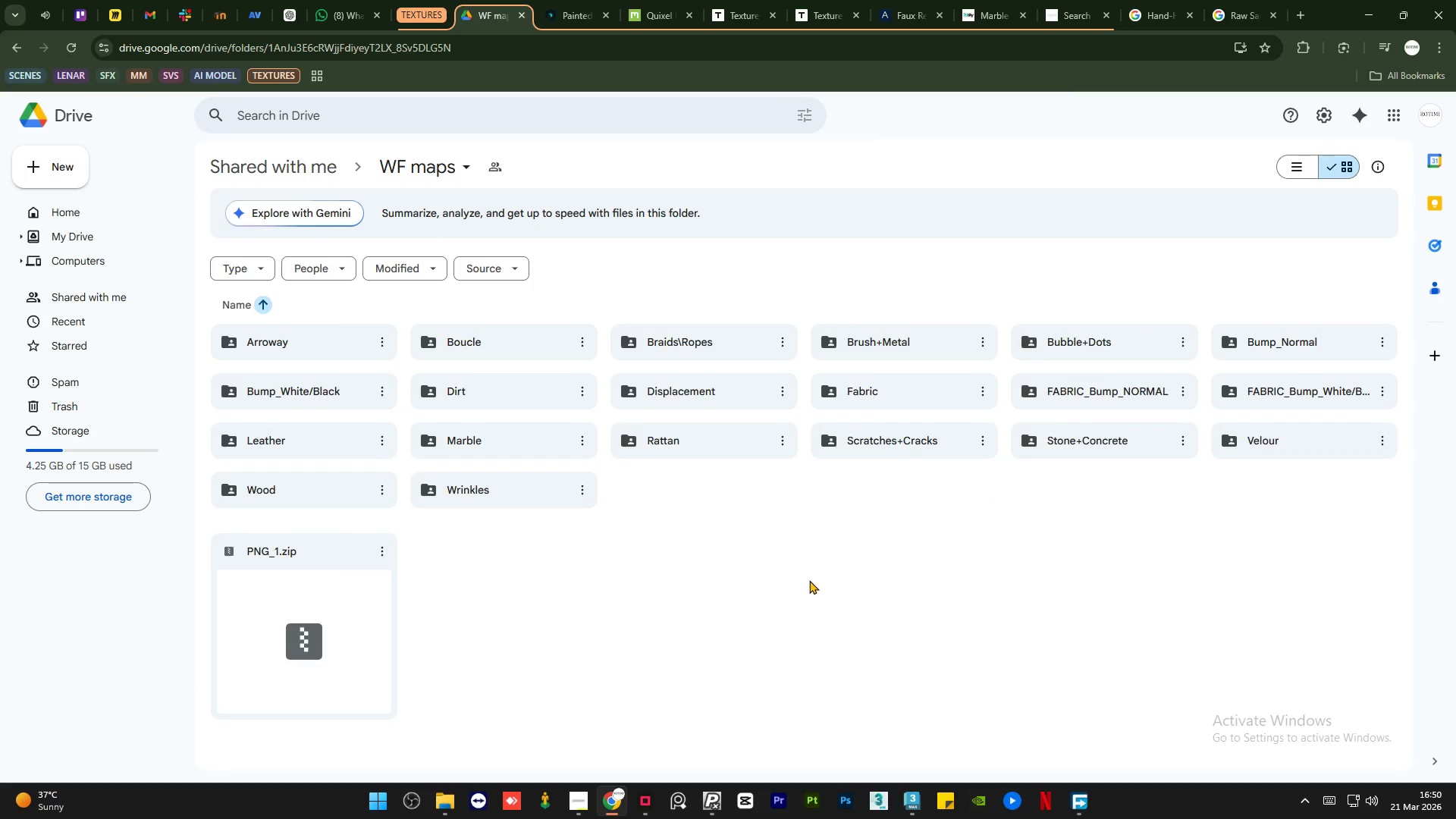 
left_click([806, 584])
 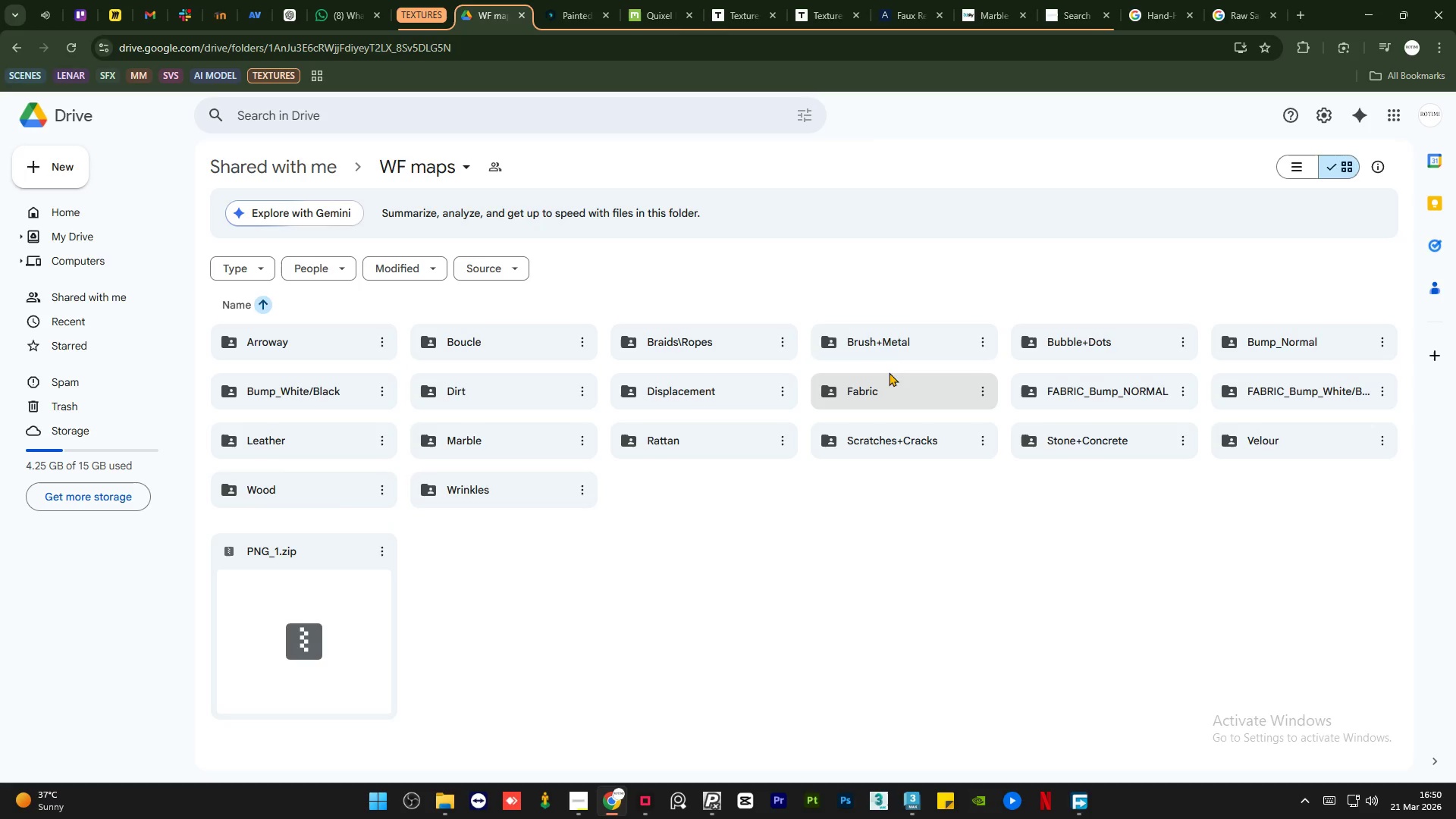 
double_click([894, 340])
 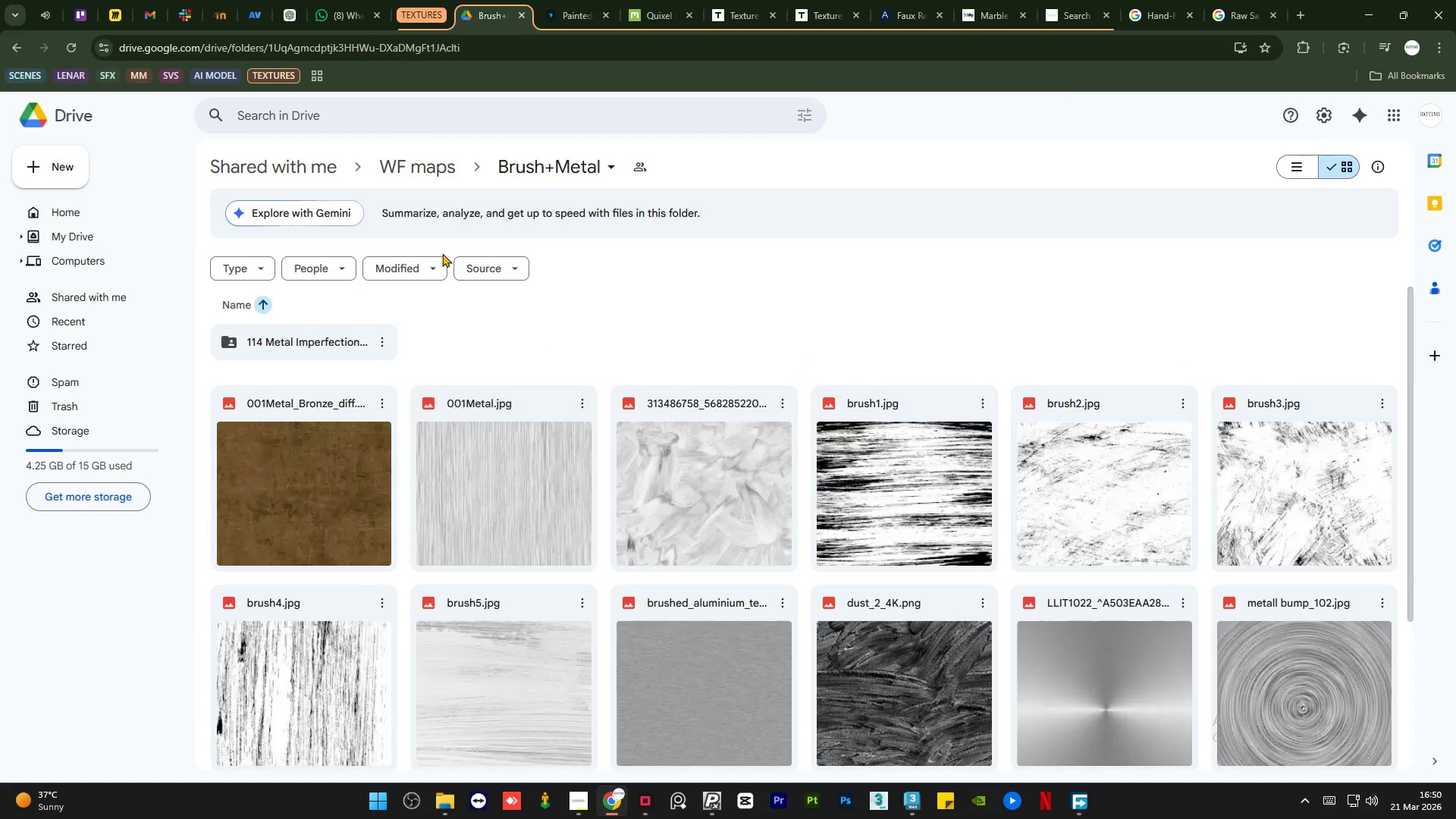 
left_click([426, 175])
 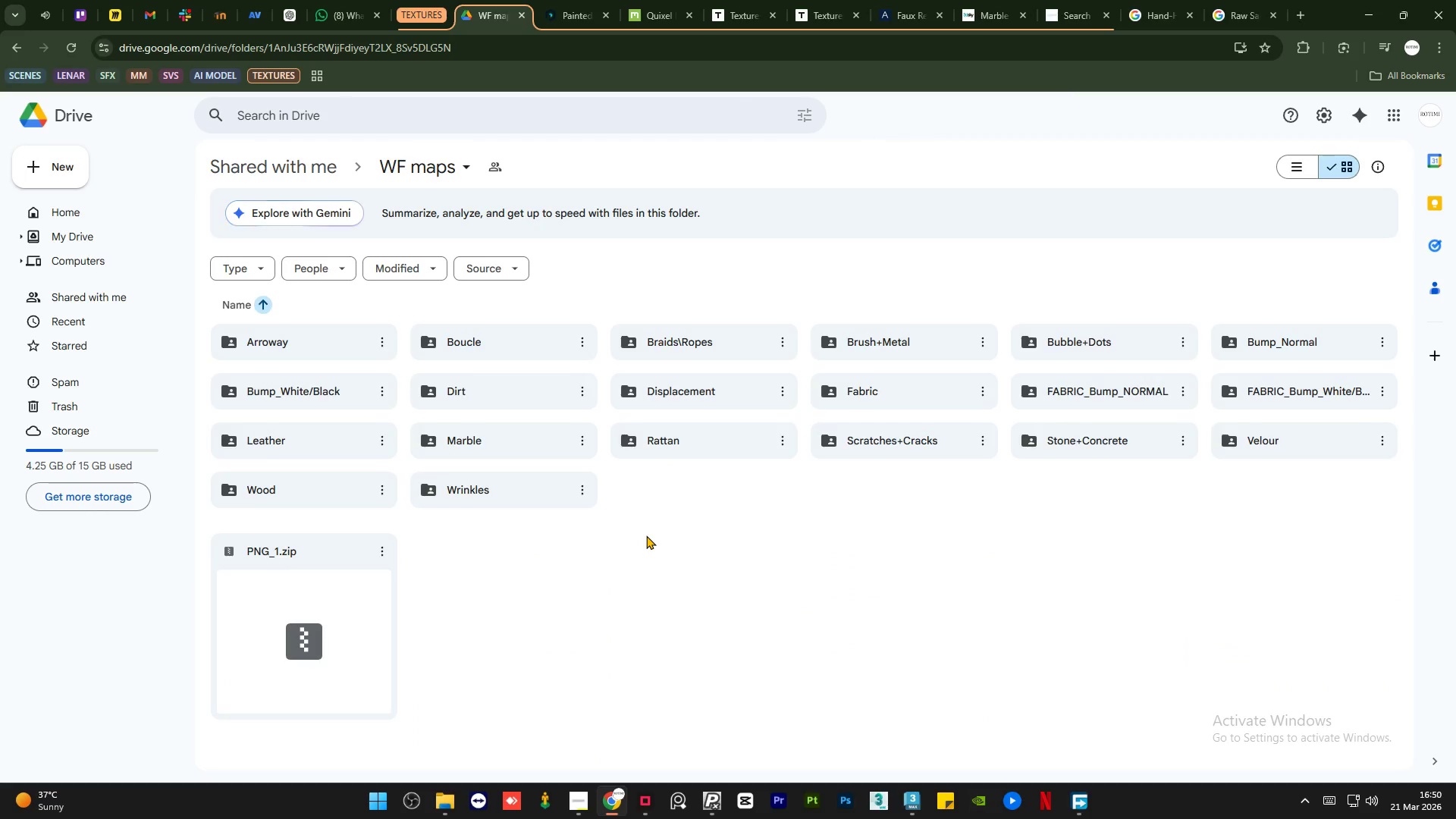 
left_click([646, 535])
 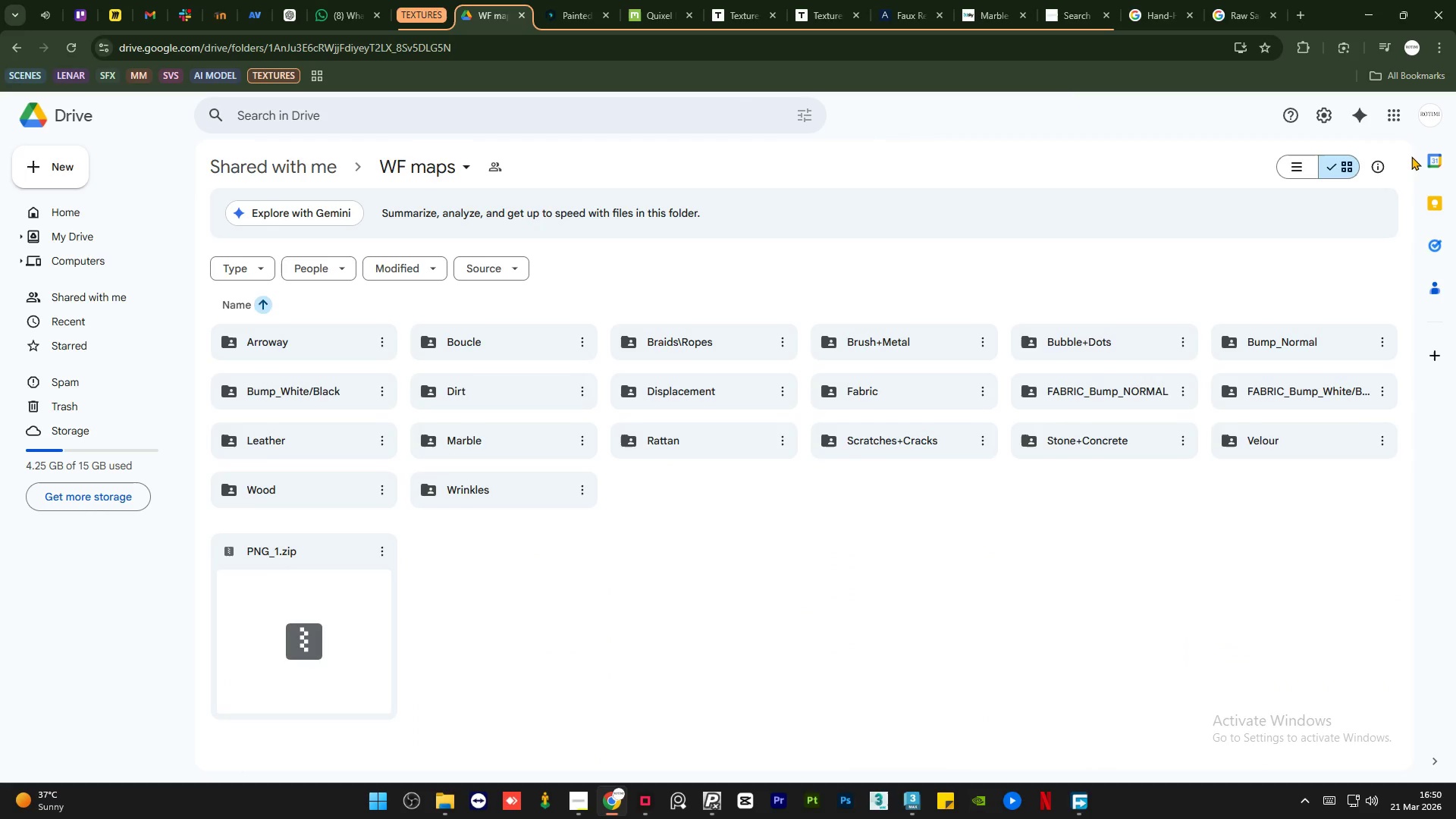 
wait(7.25)
 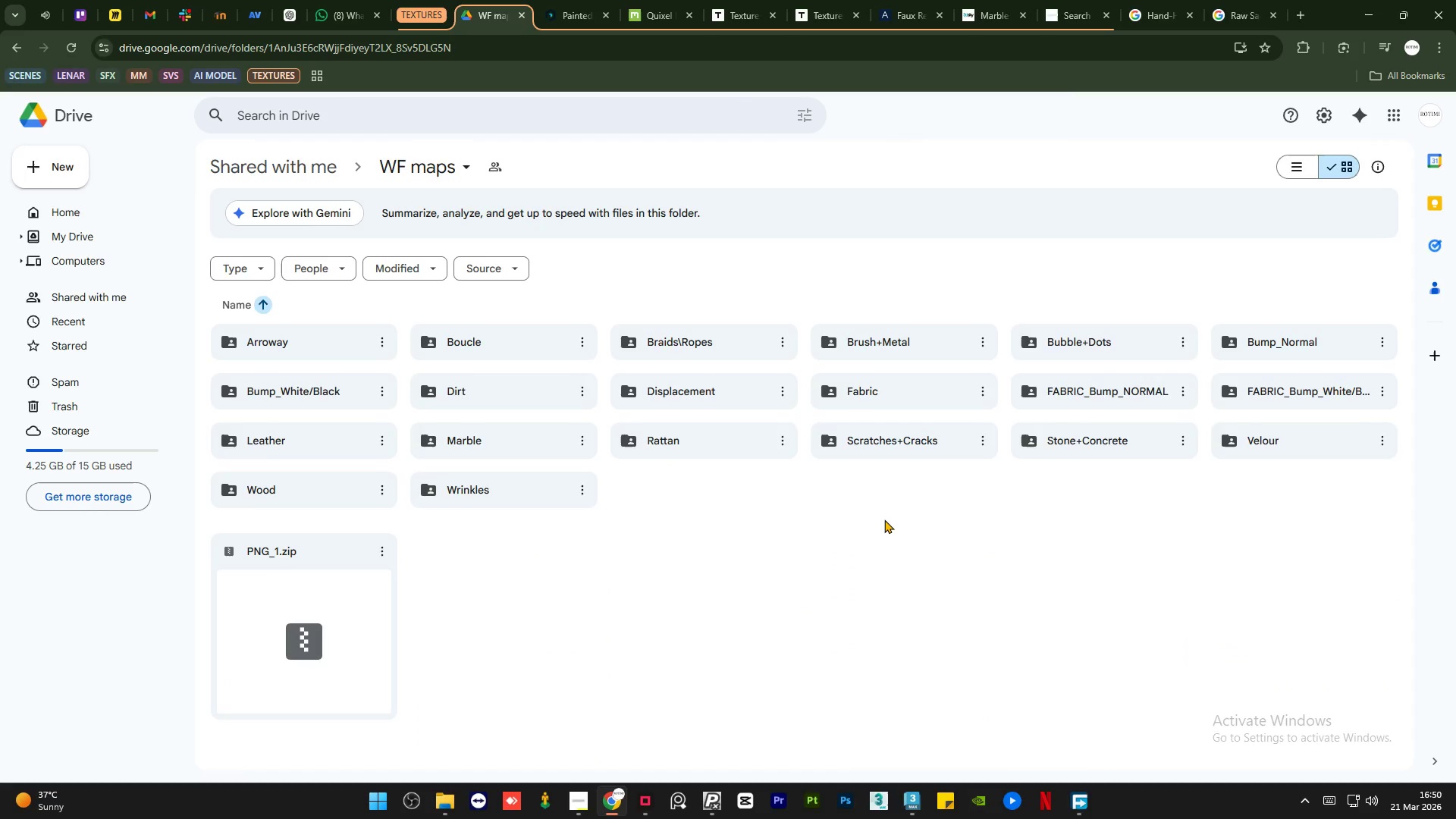 
left_click([760, 569])
 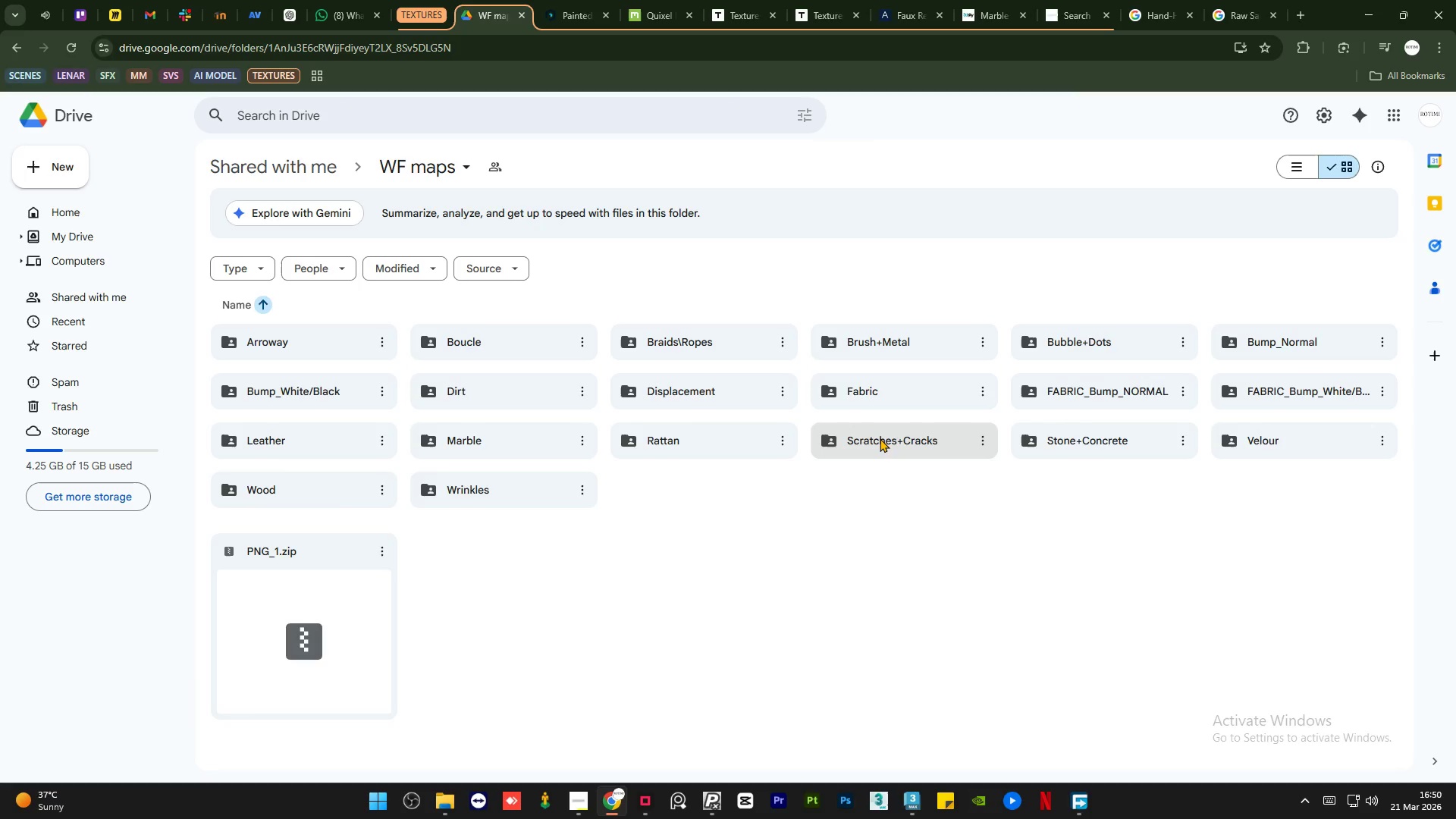 
double_click([880, 438])
 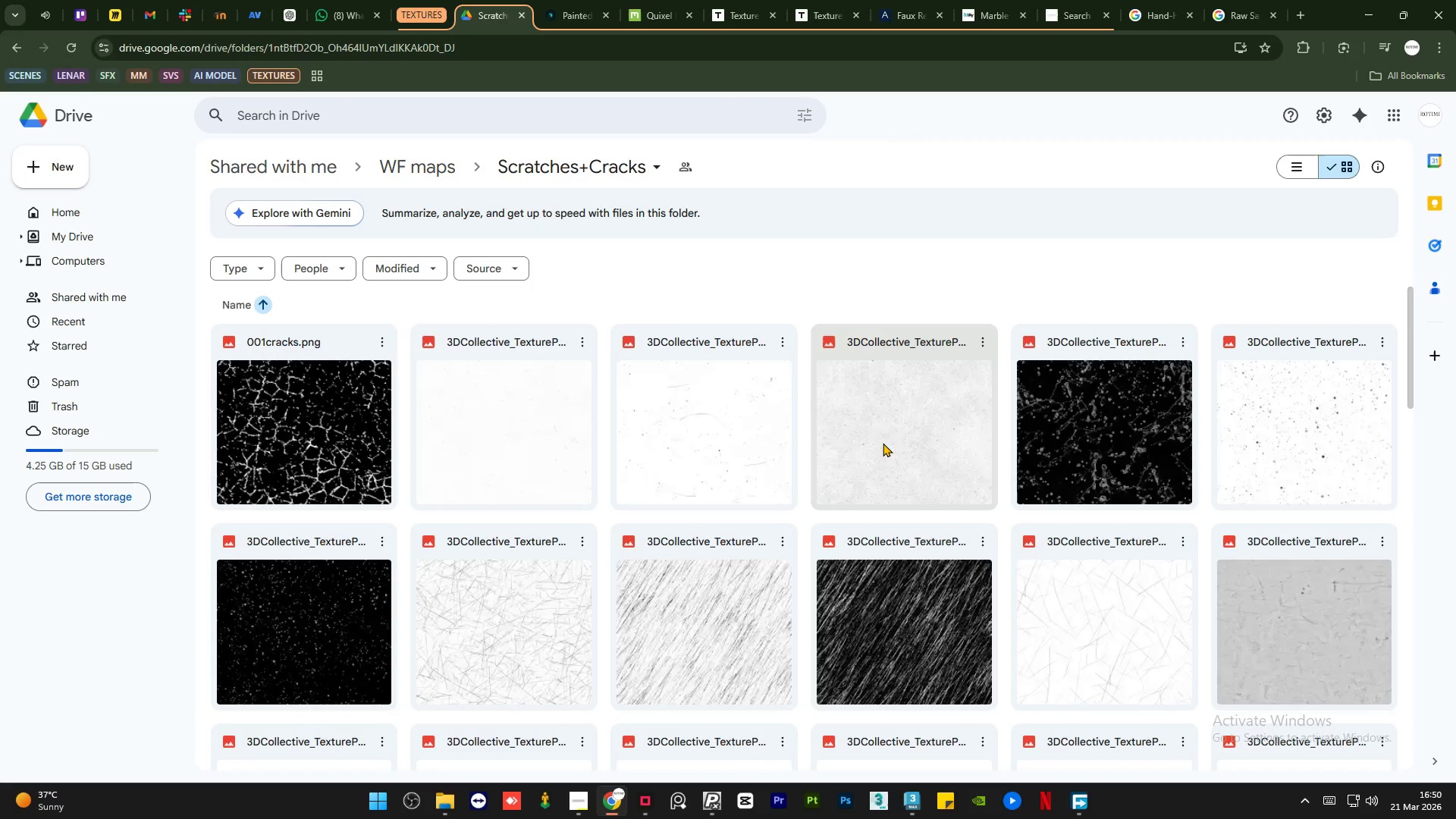 
scroll: coordinate [792, 479], scroll_direction: up, amount: 1.0
 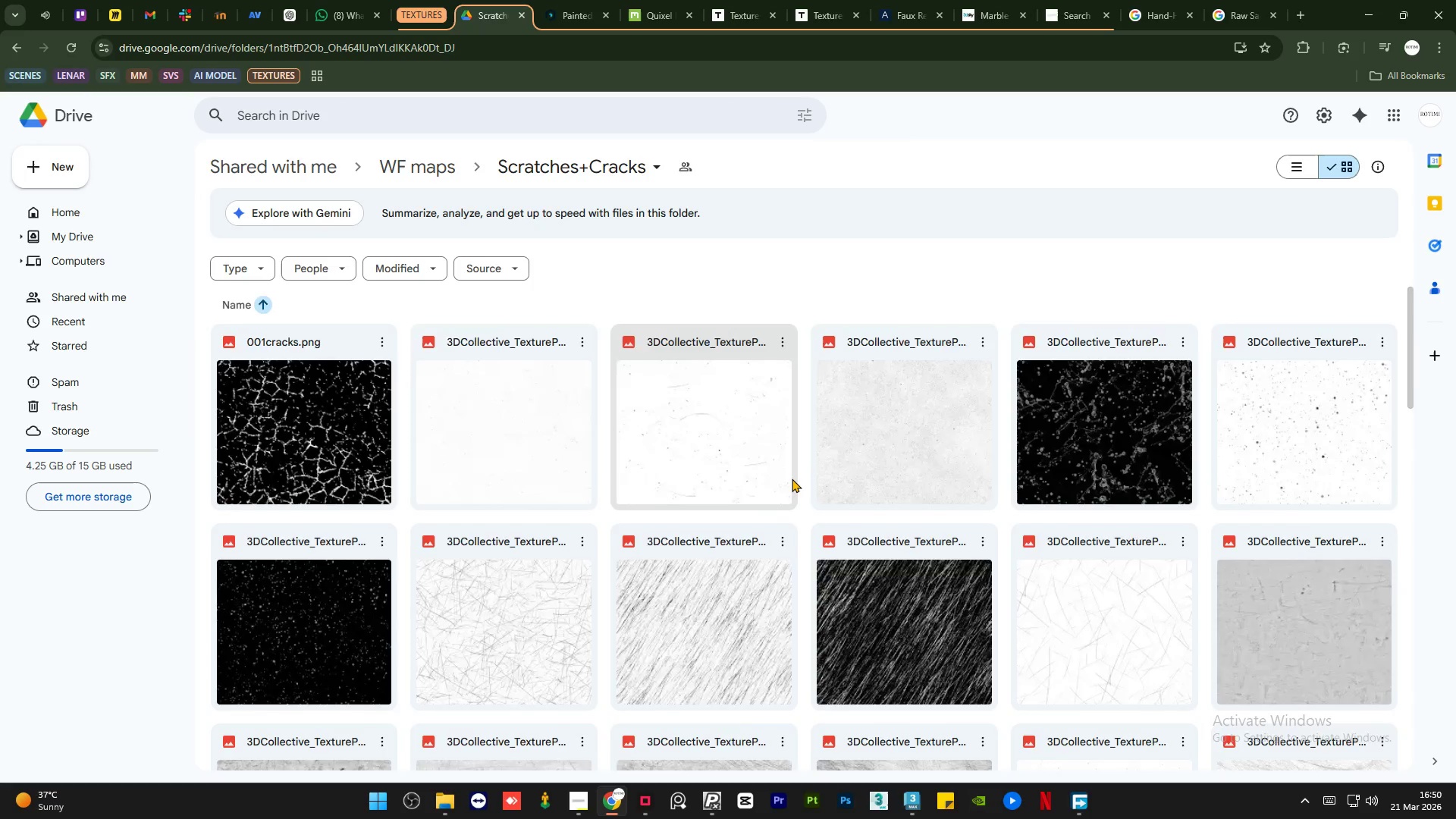 
scroll: coordinate [792, 479], scroll_direction: down, amount: 11.0
 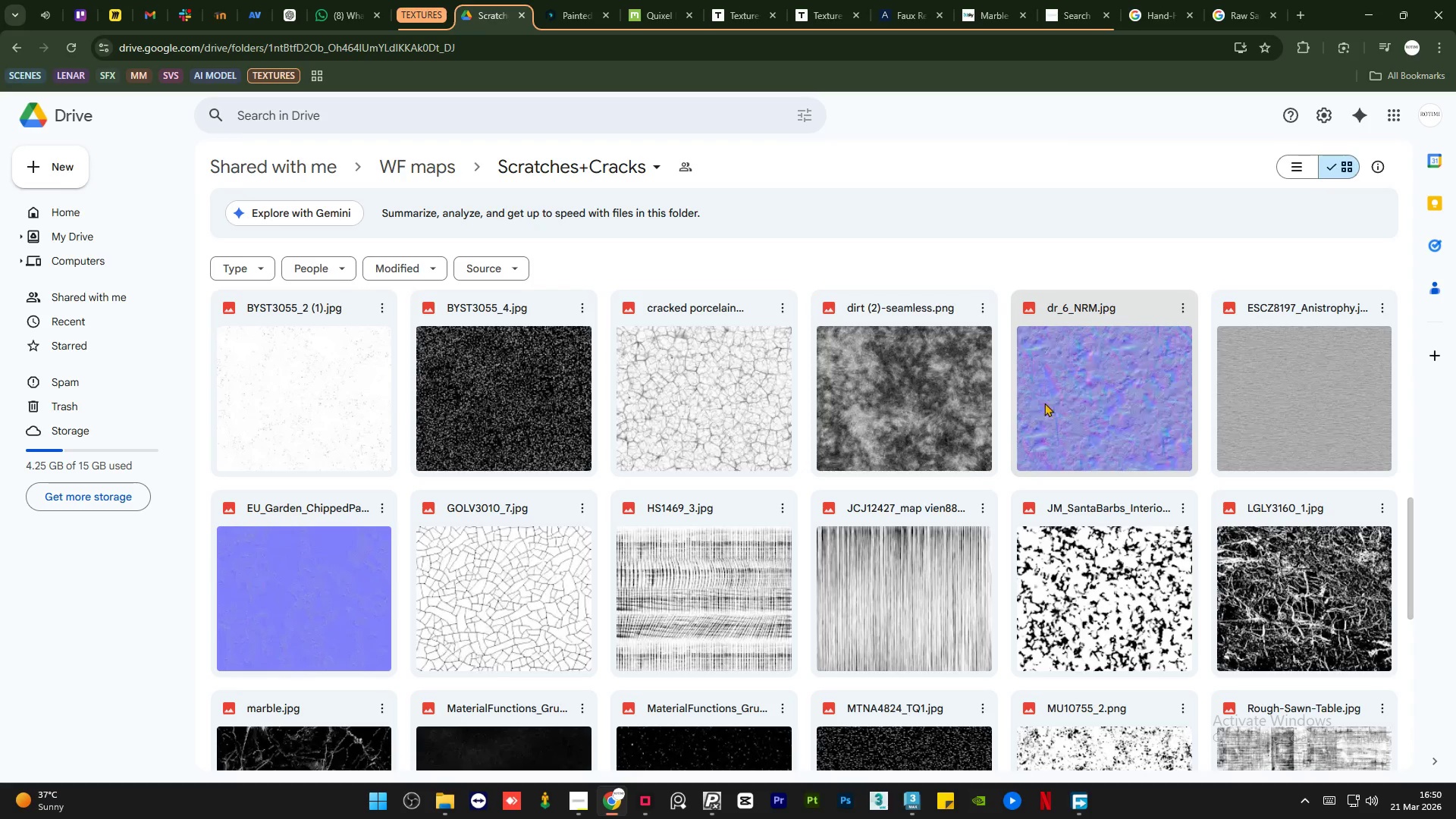 
scroll: coordinate [1053, 403], scroll_direction: up, amount: 1.0
 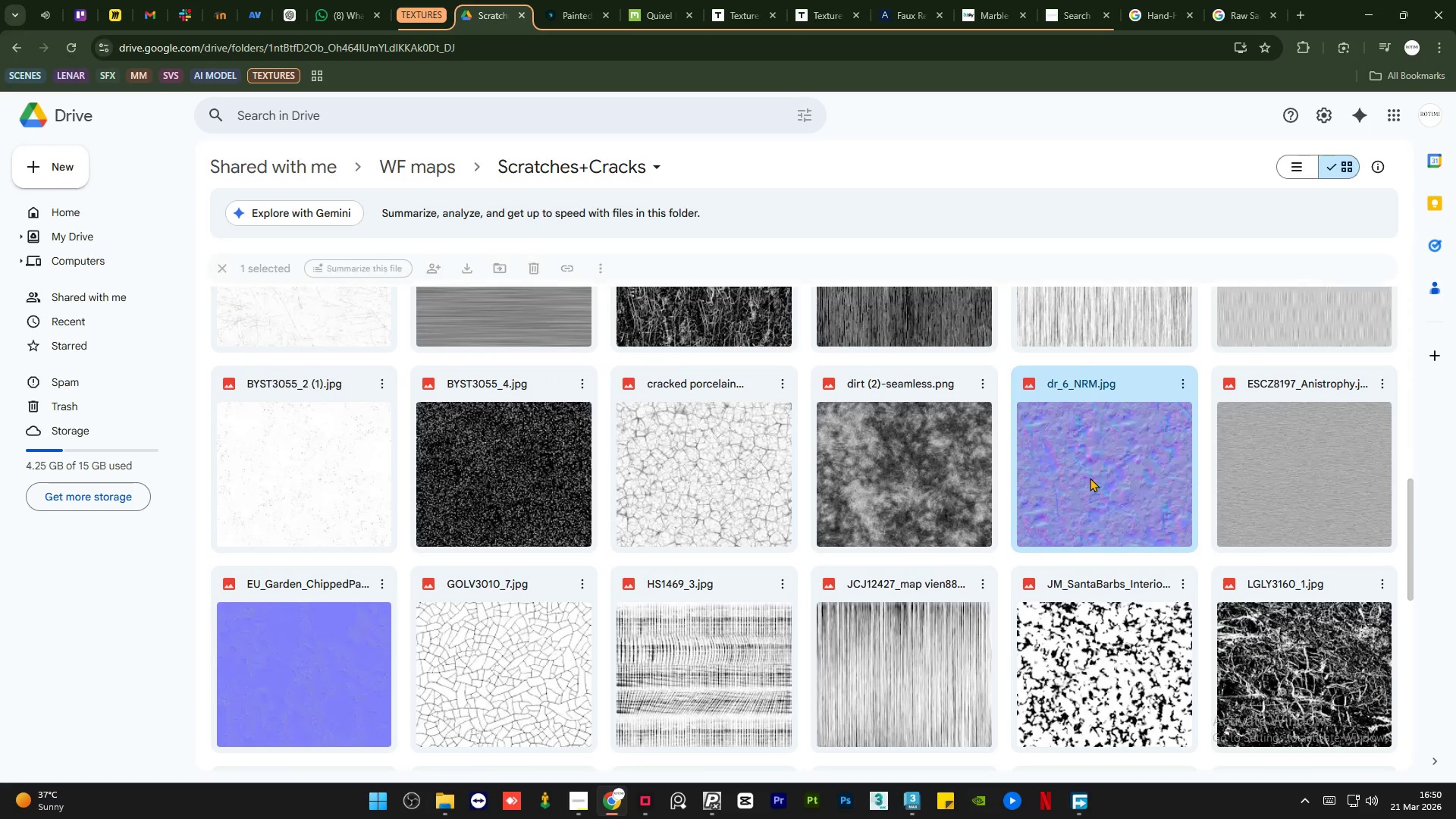 
double_click([1090, 478])
 